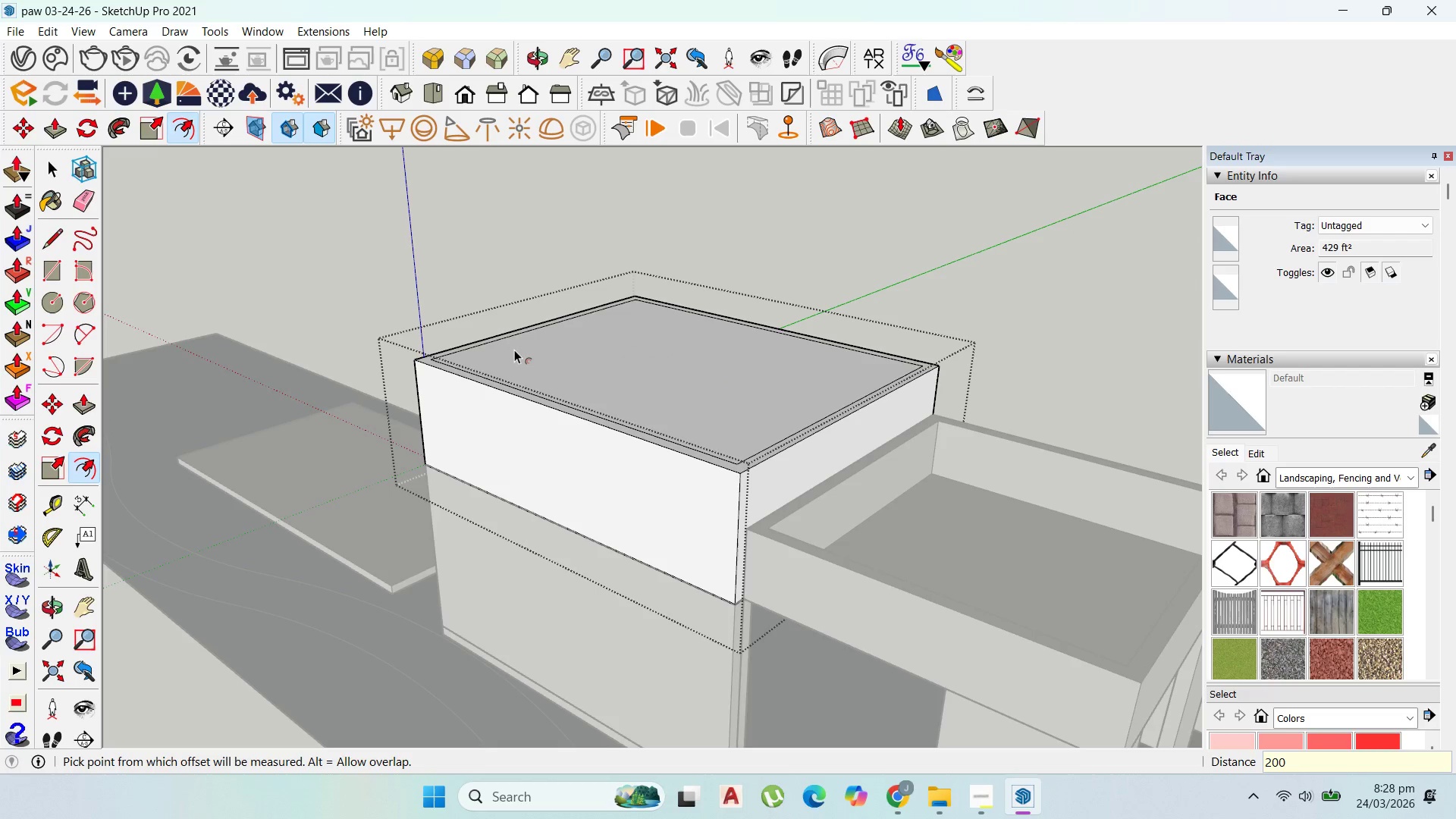 
key(Enter)
 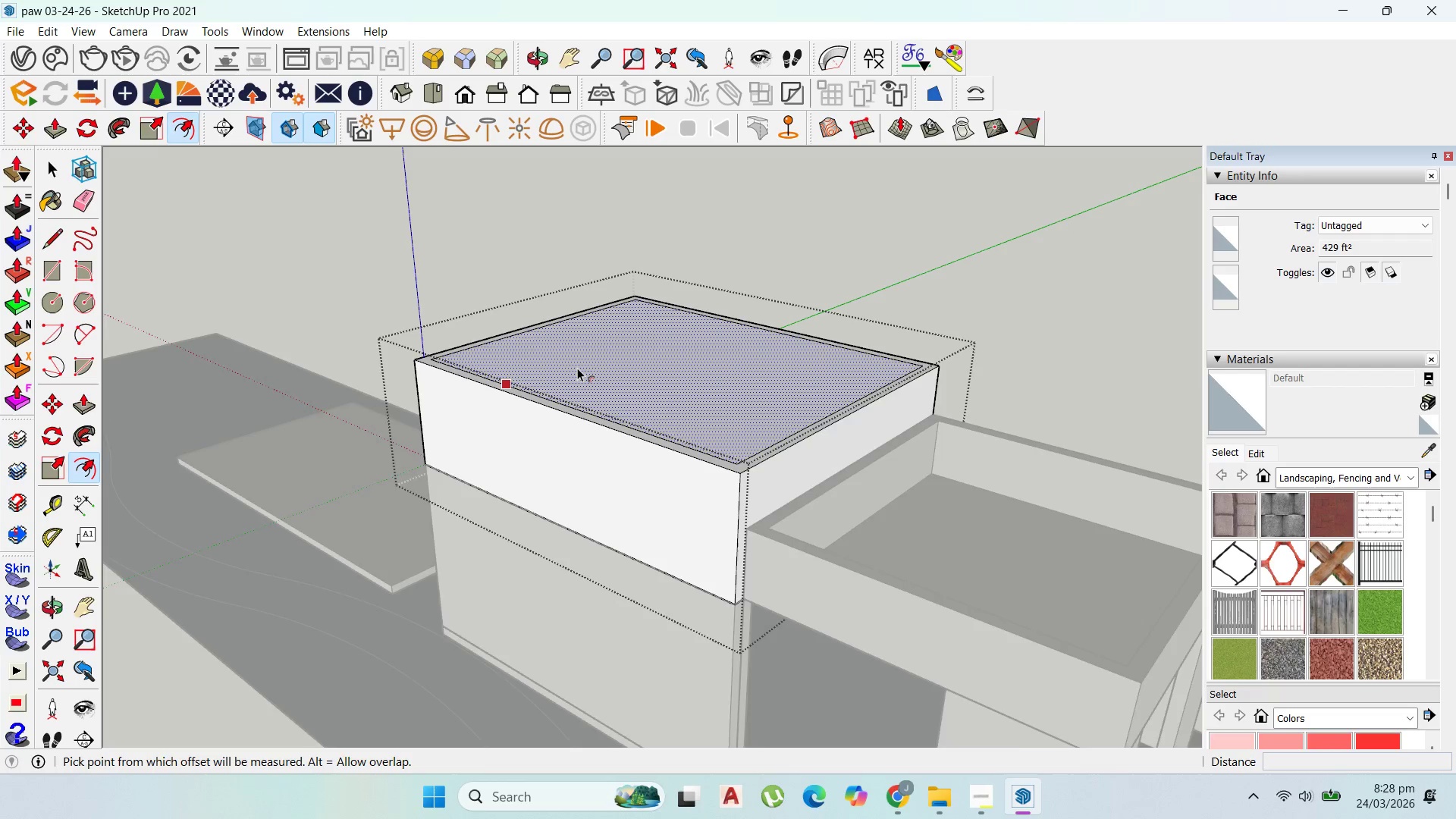 
key(P)
 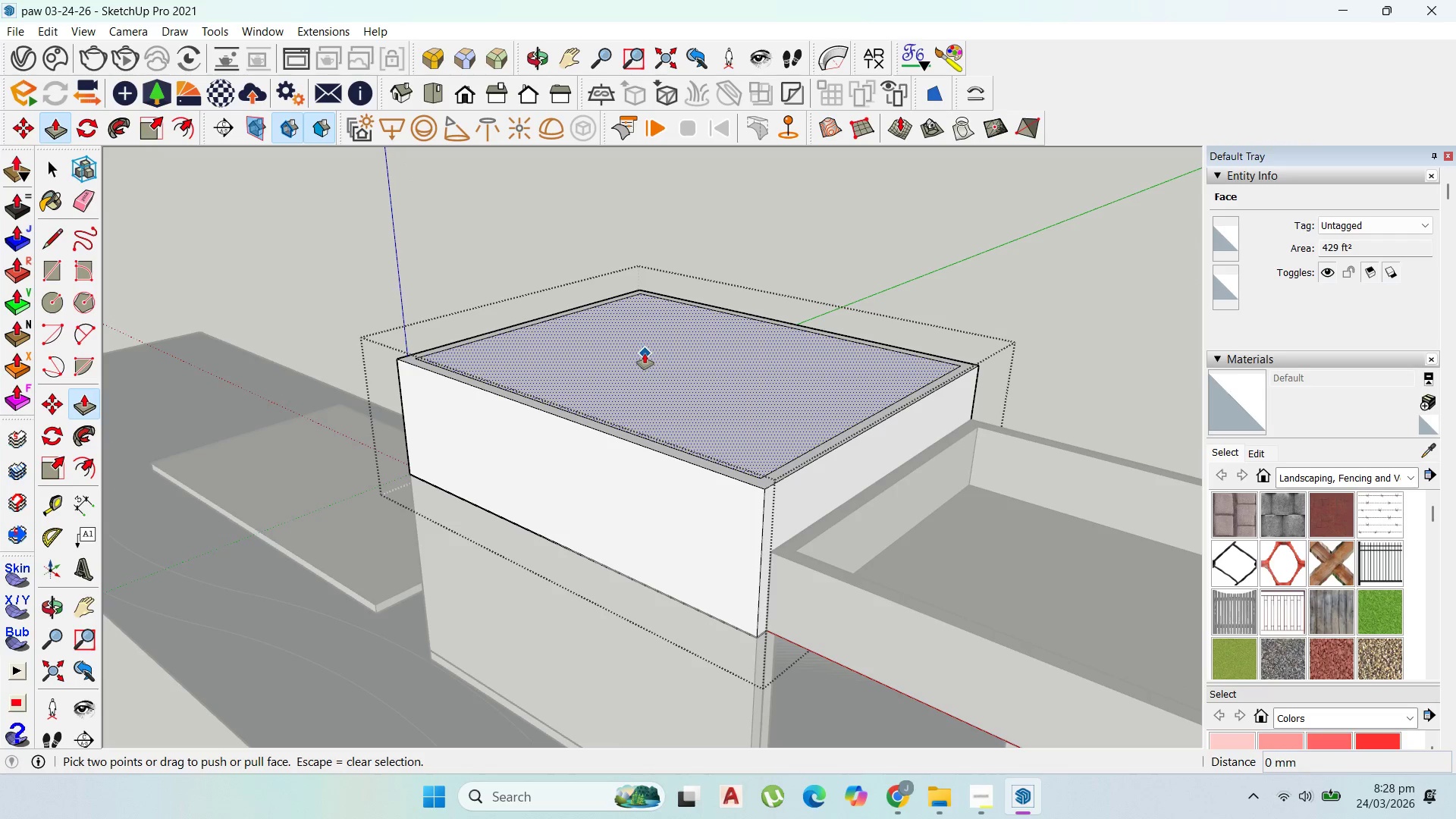 
scroll: coordinate [577, 368], scroll_direction: up, amount: 1.0
 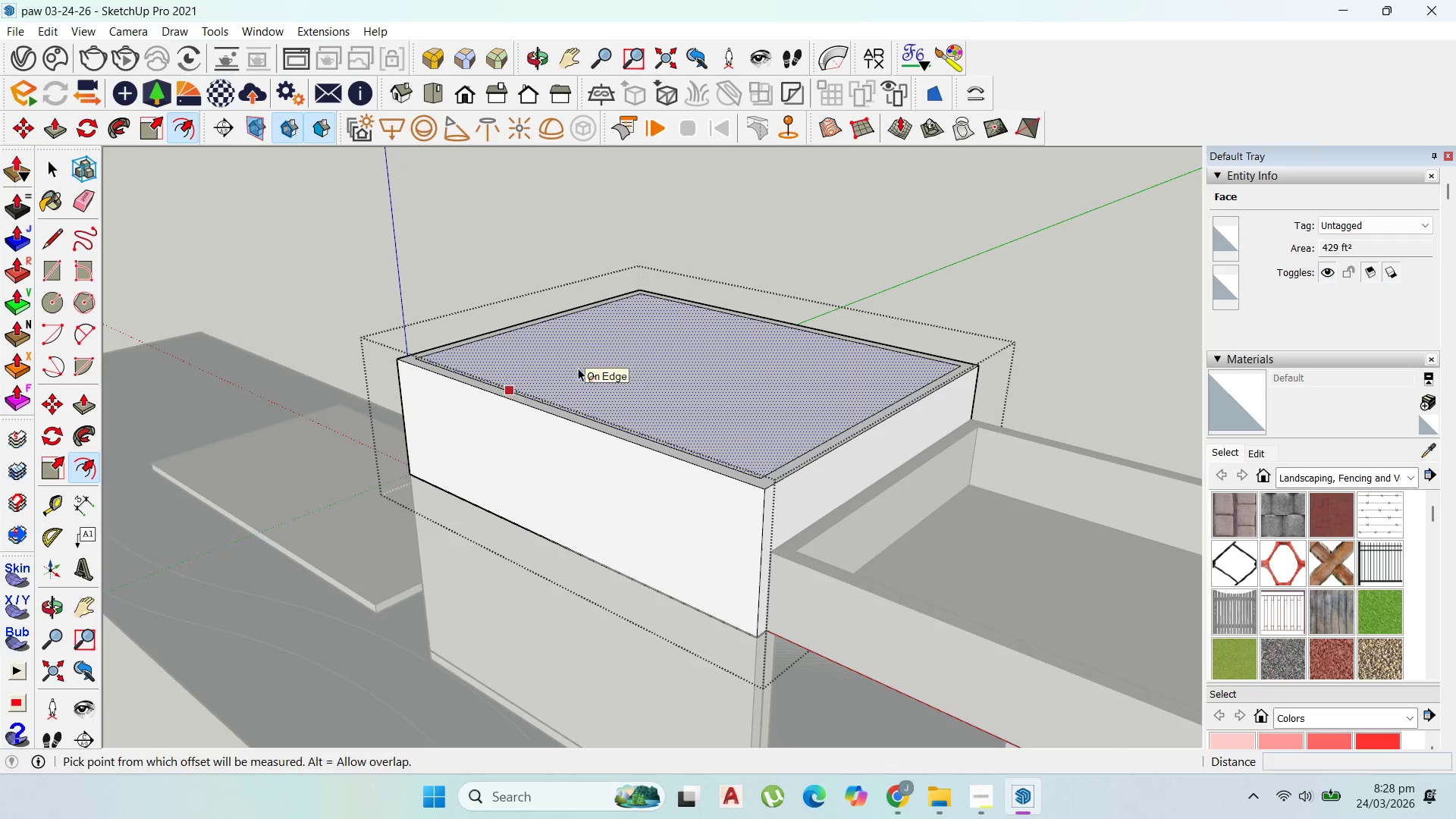 
left_click_drag(start_coordinate=[645, 353], to_coordinate=[669, 410])
 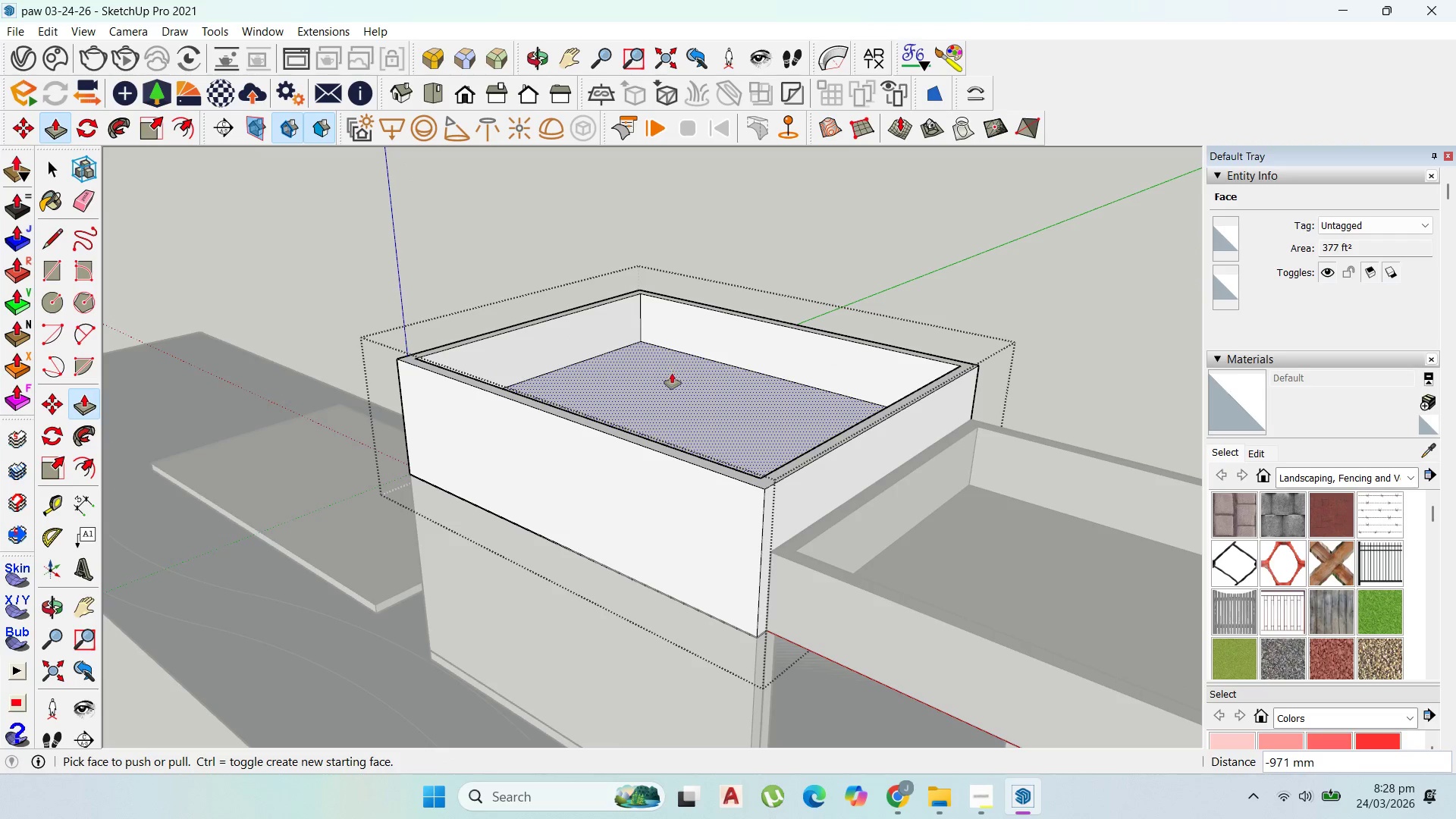 
left_click_drag(start_coordinate=[672, 373], to_coordinate=[413, 478])
 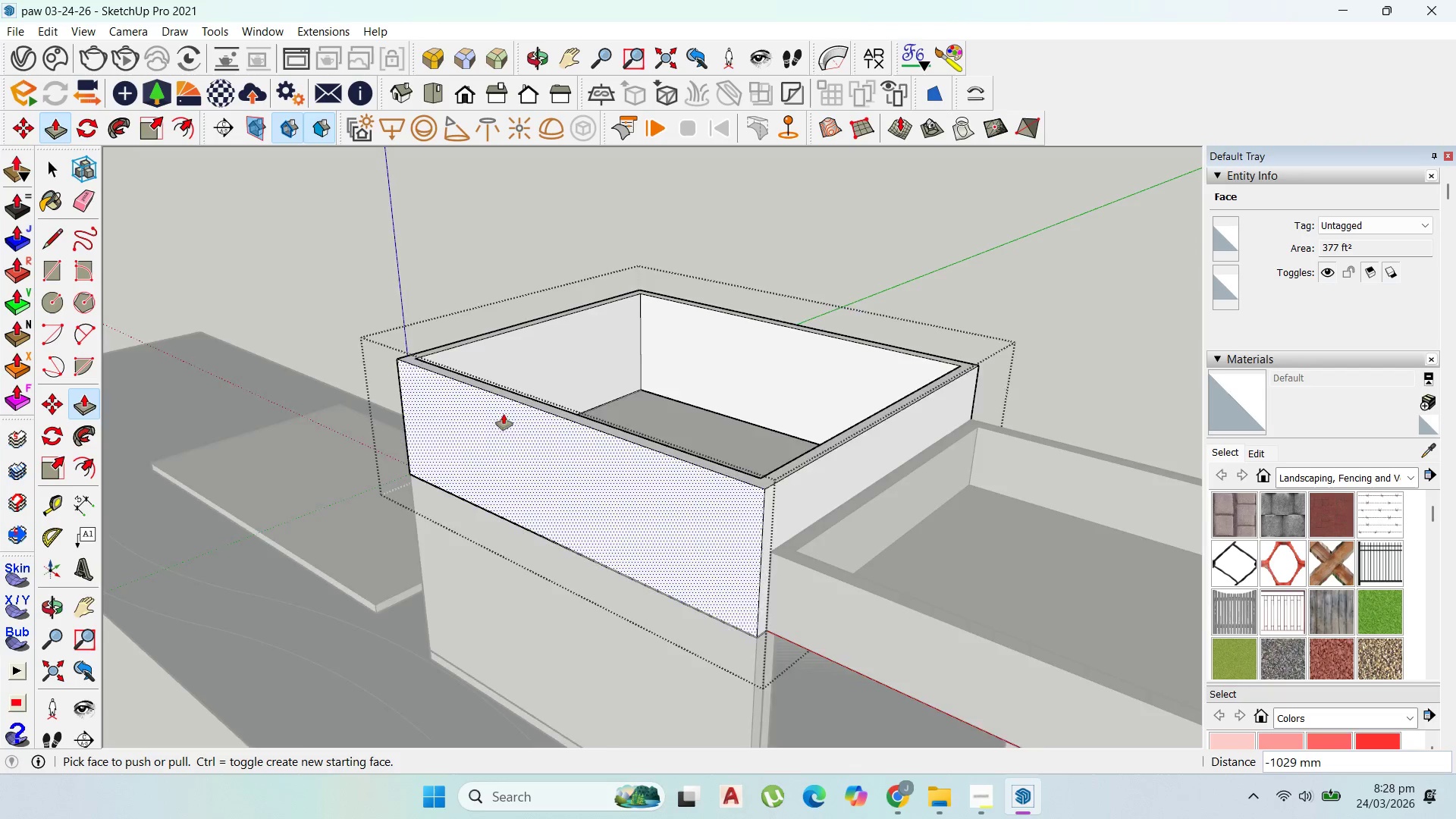 
scroll: coordinate [523, 400], scroll_direction: down, amount: 3.0
 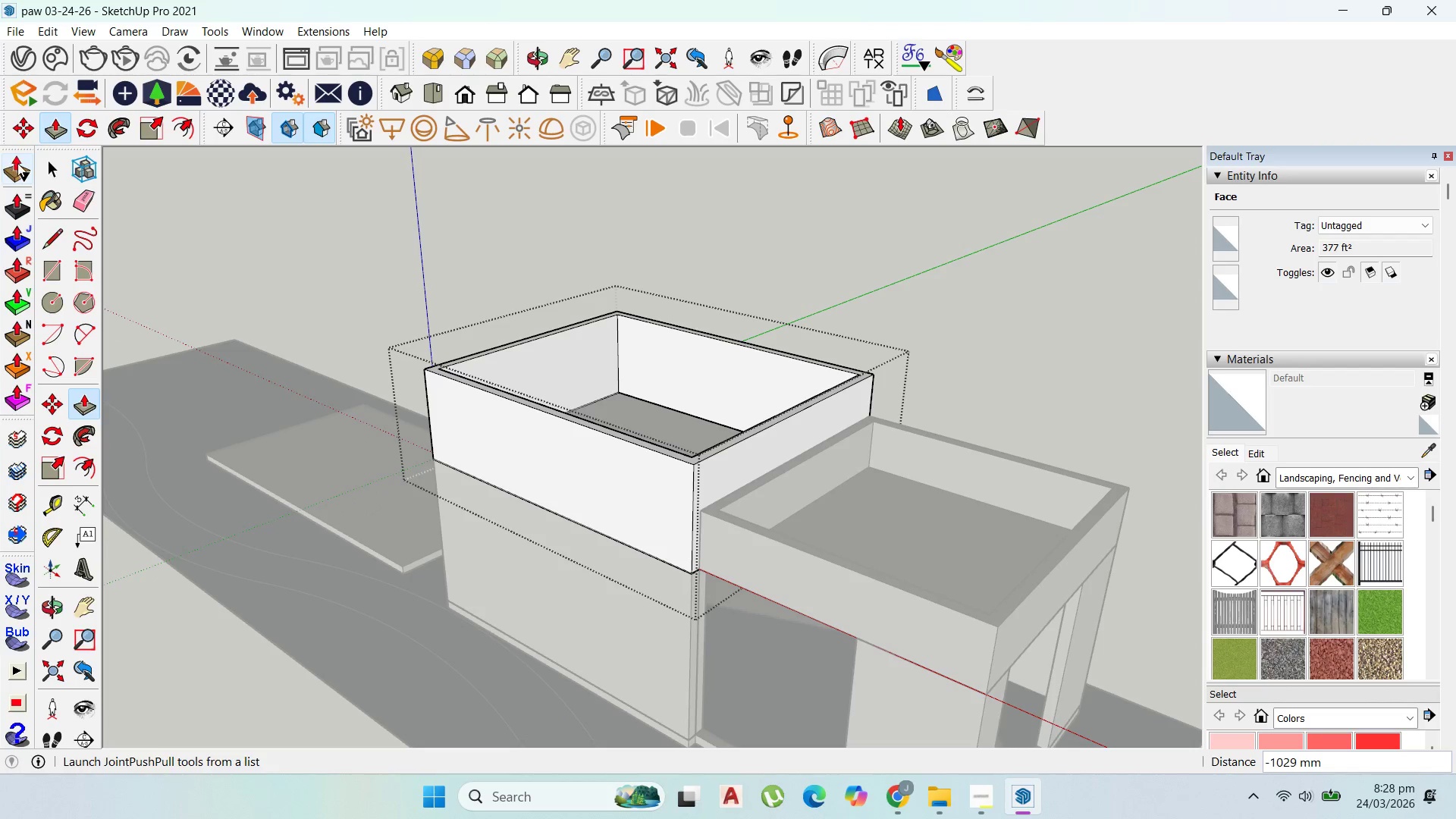 
left_click([46, 156])
 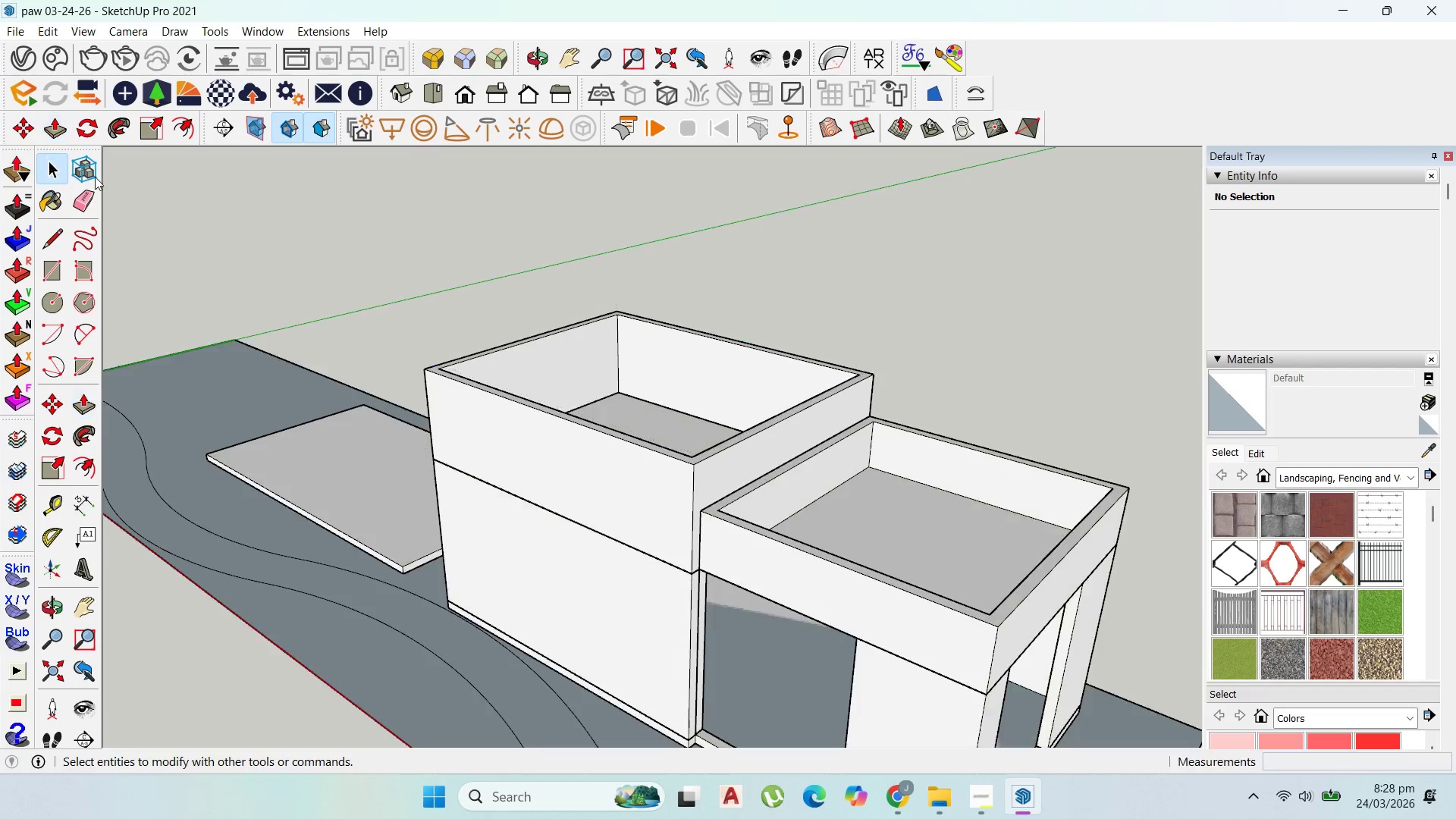 
key(Escape)
 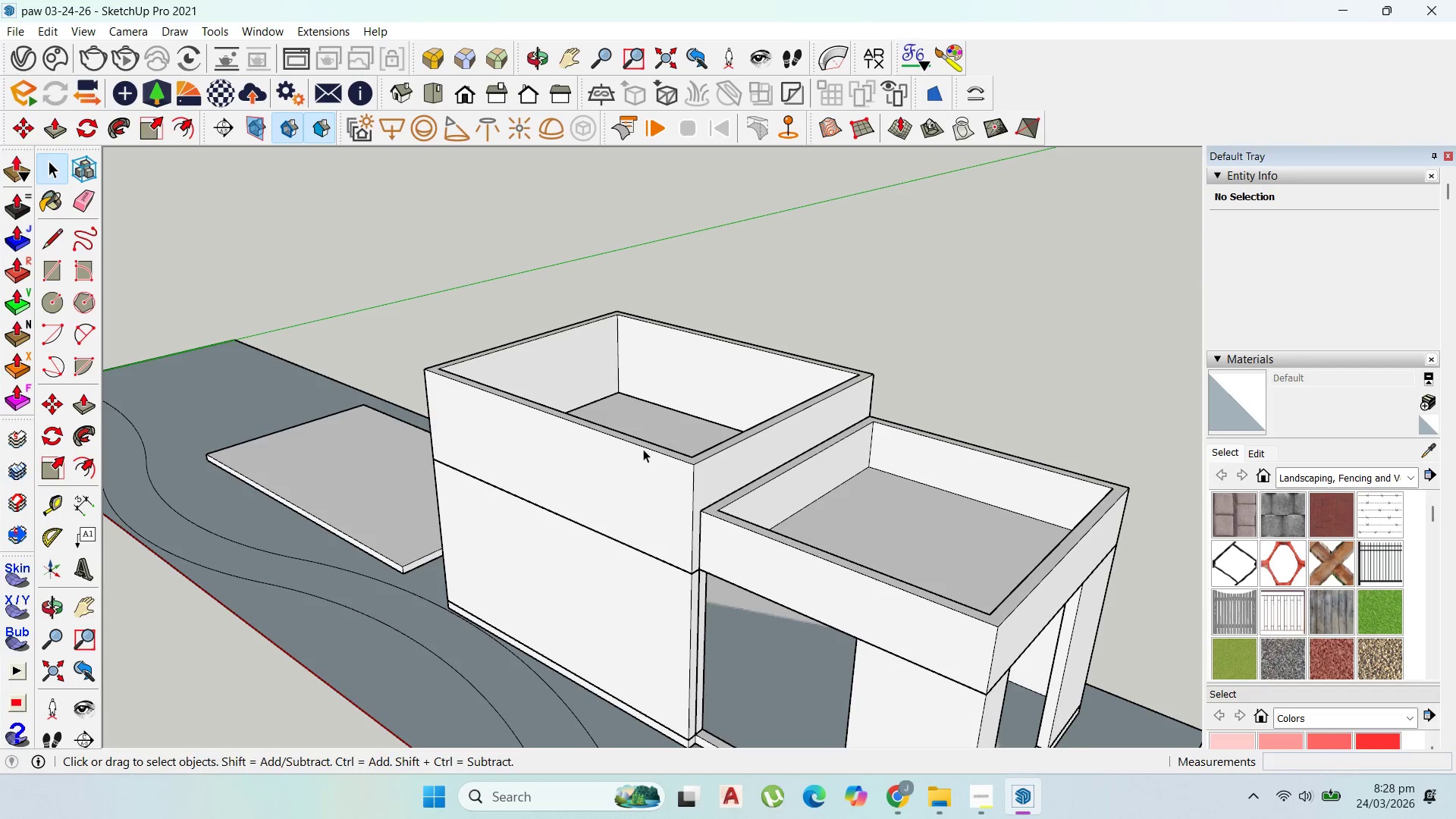 
key(Escape)
 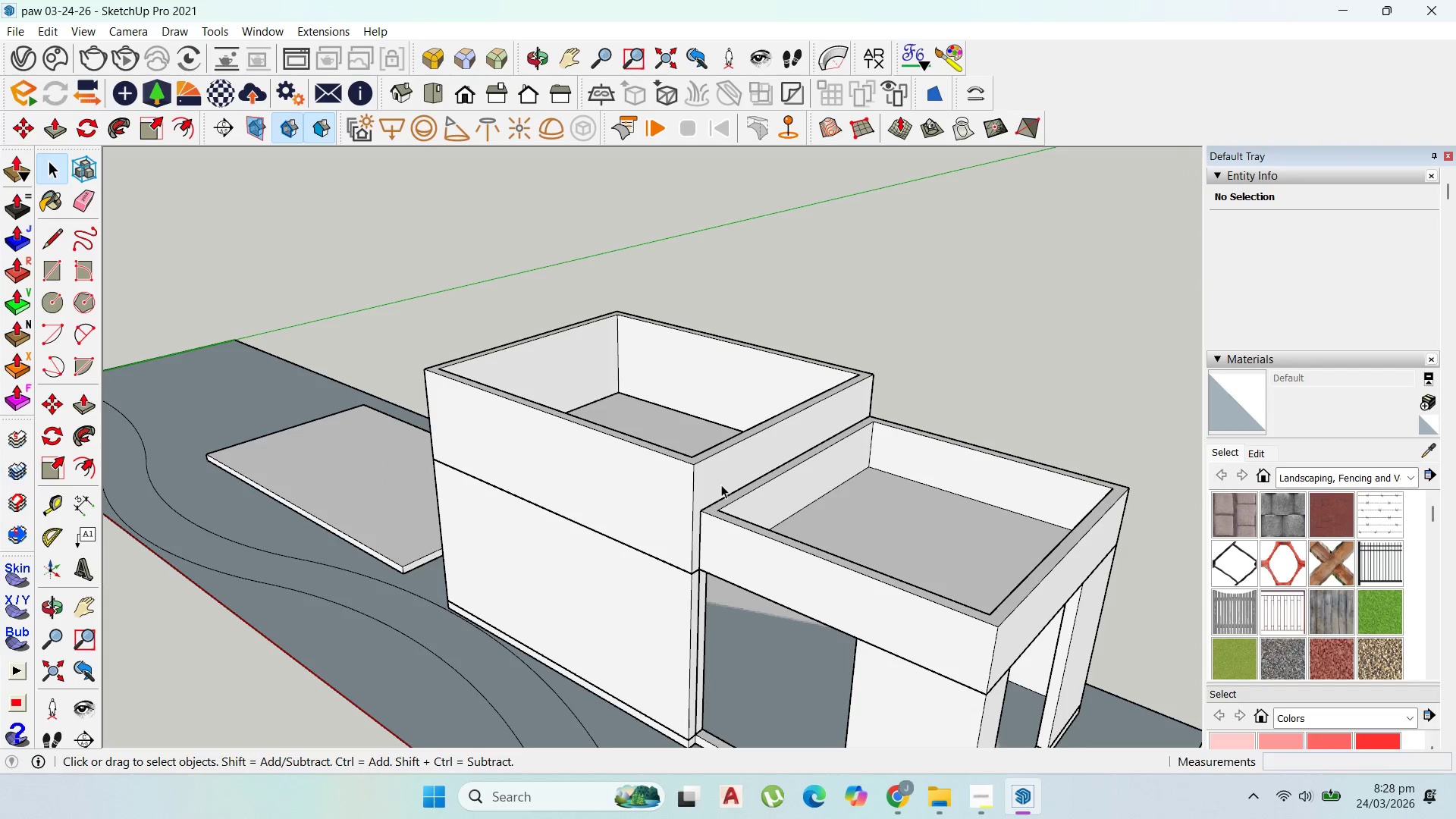 
key(Escape)
 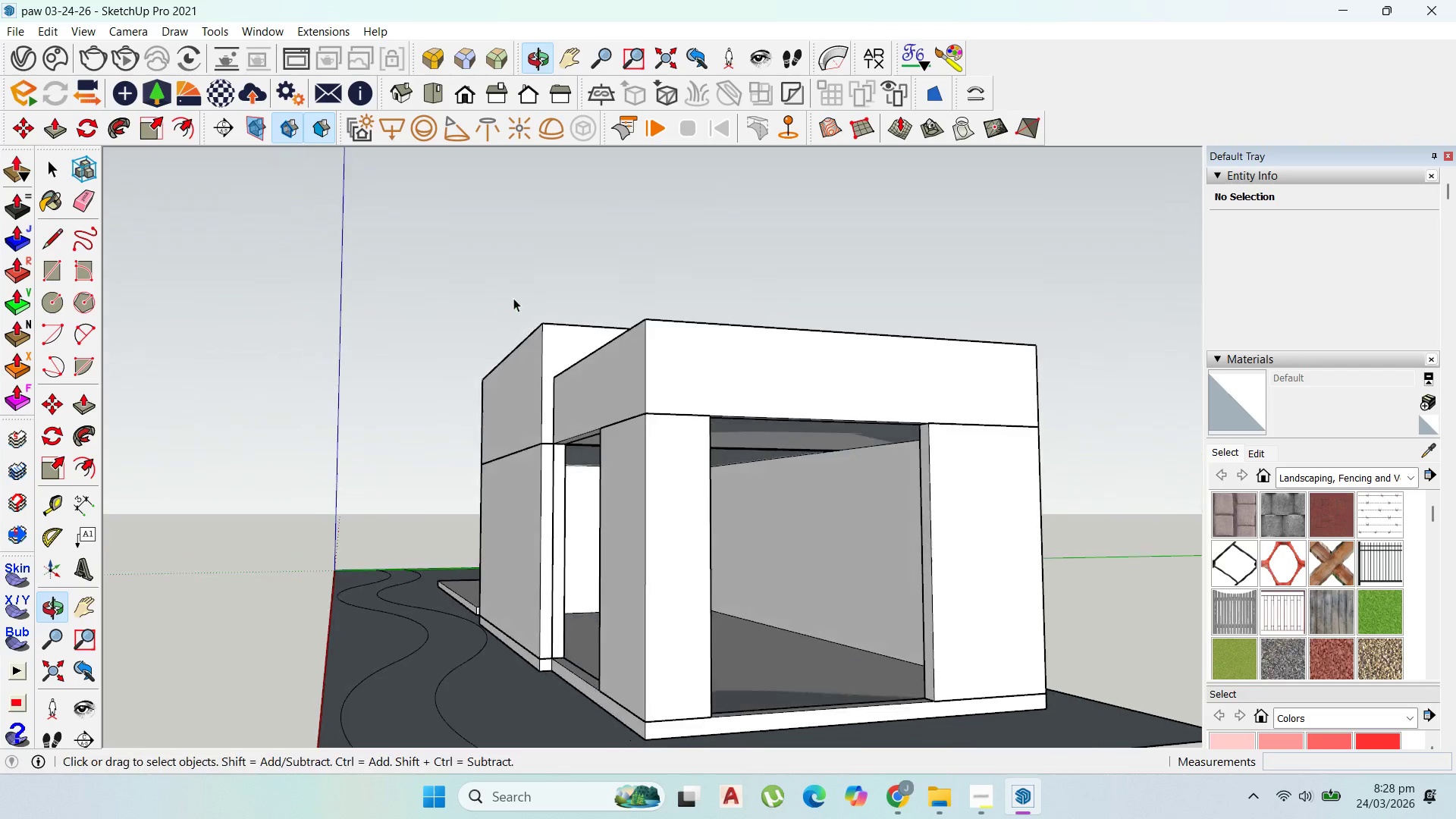 
scroll: coordinate [673, 495], scroll_direction: down, amount: 7.0
 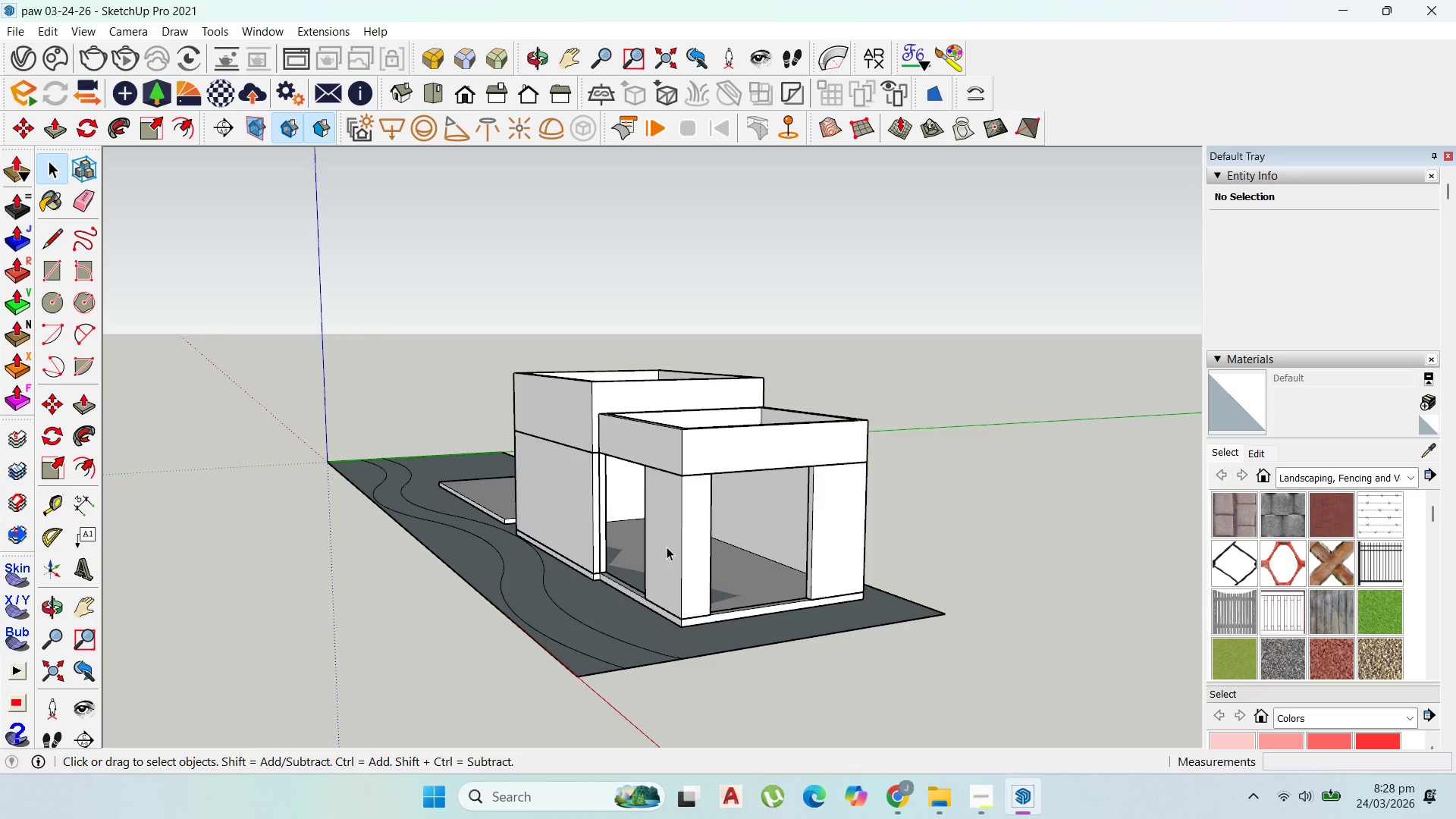 
wait(15.03)
 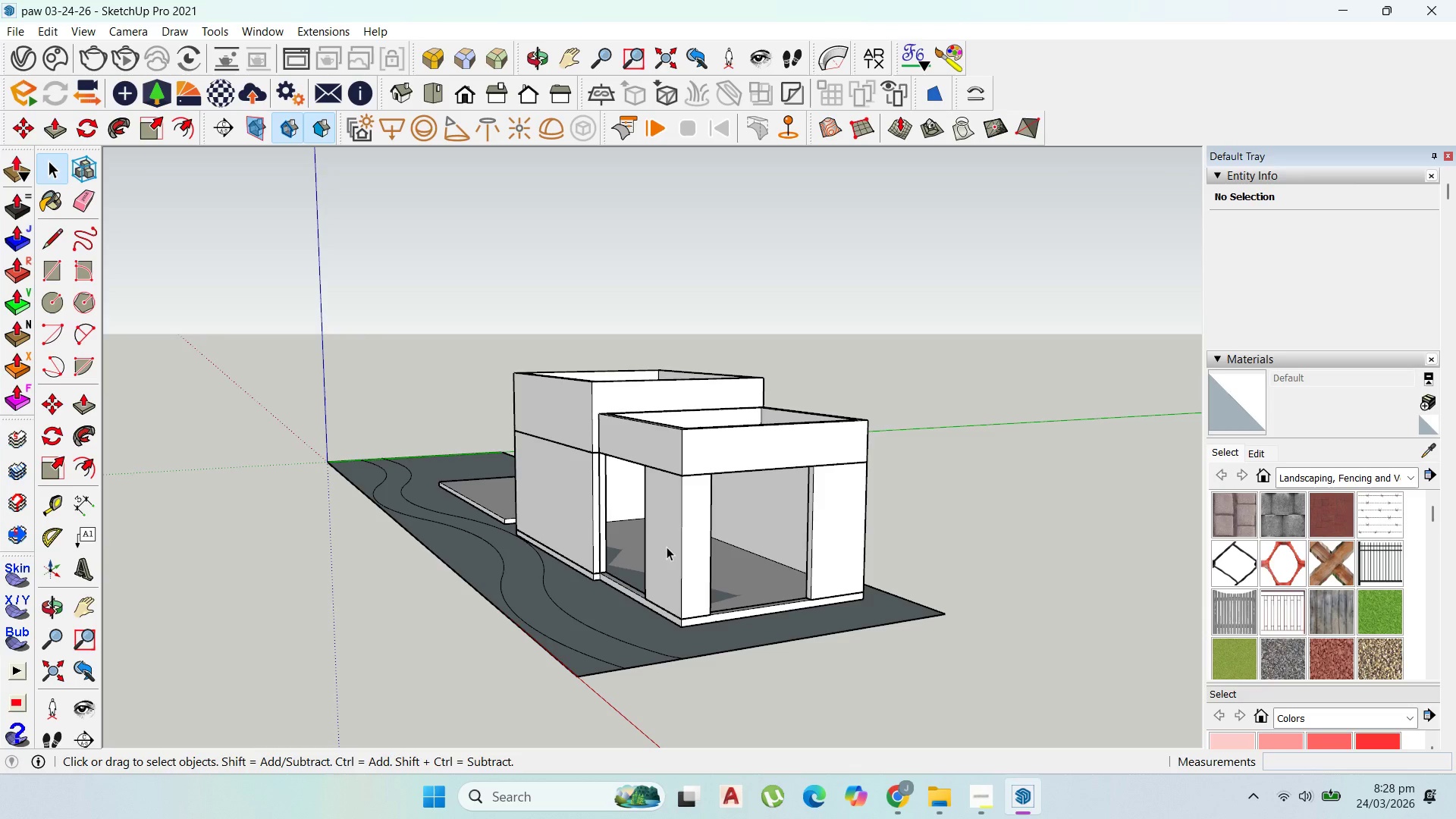 
scroll: coordinate [633, 596], scroll_direction: up, amount: 7.0
 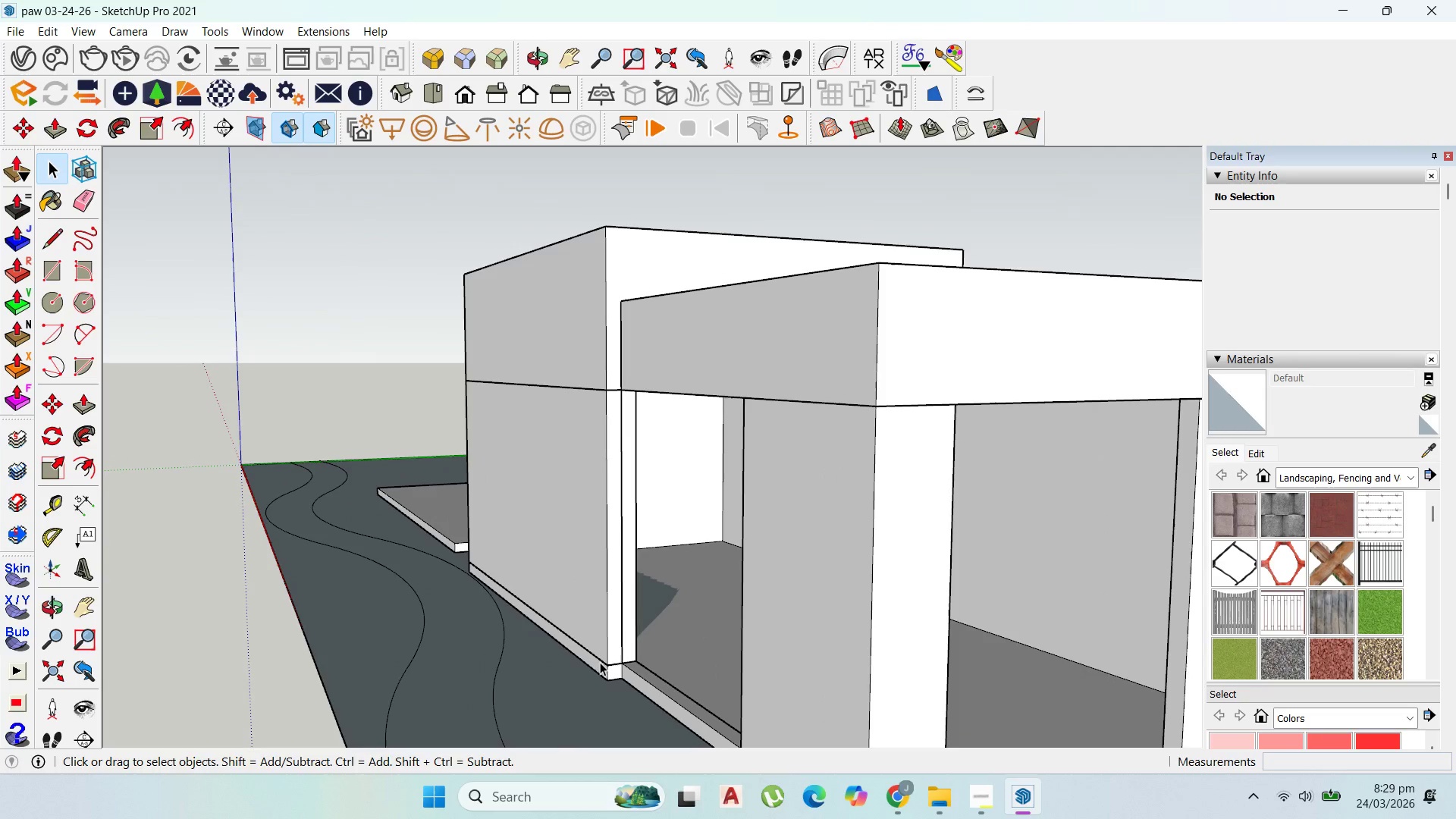 
left_click([599, 676])
 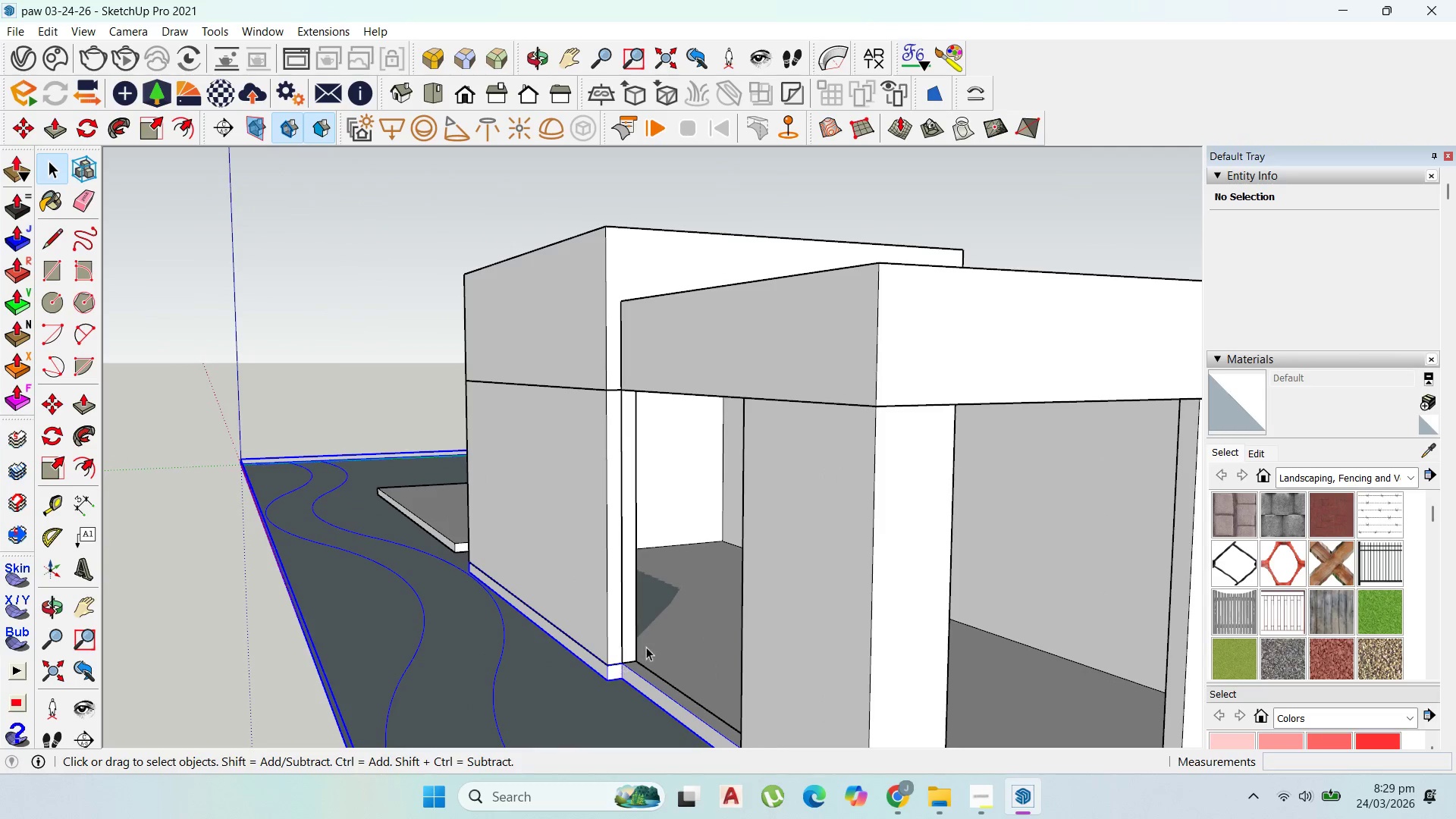 
scroll: coordinate [549, 563], scroll_direction: down, amount: 7.0
 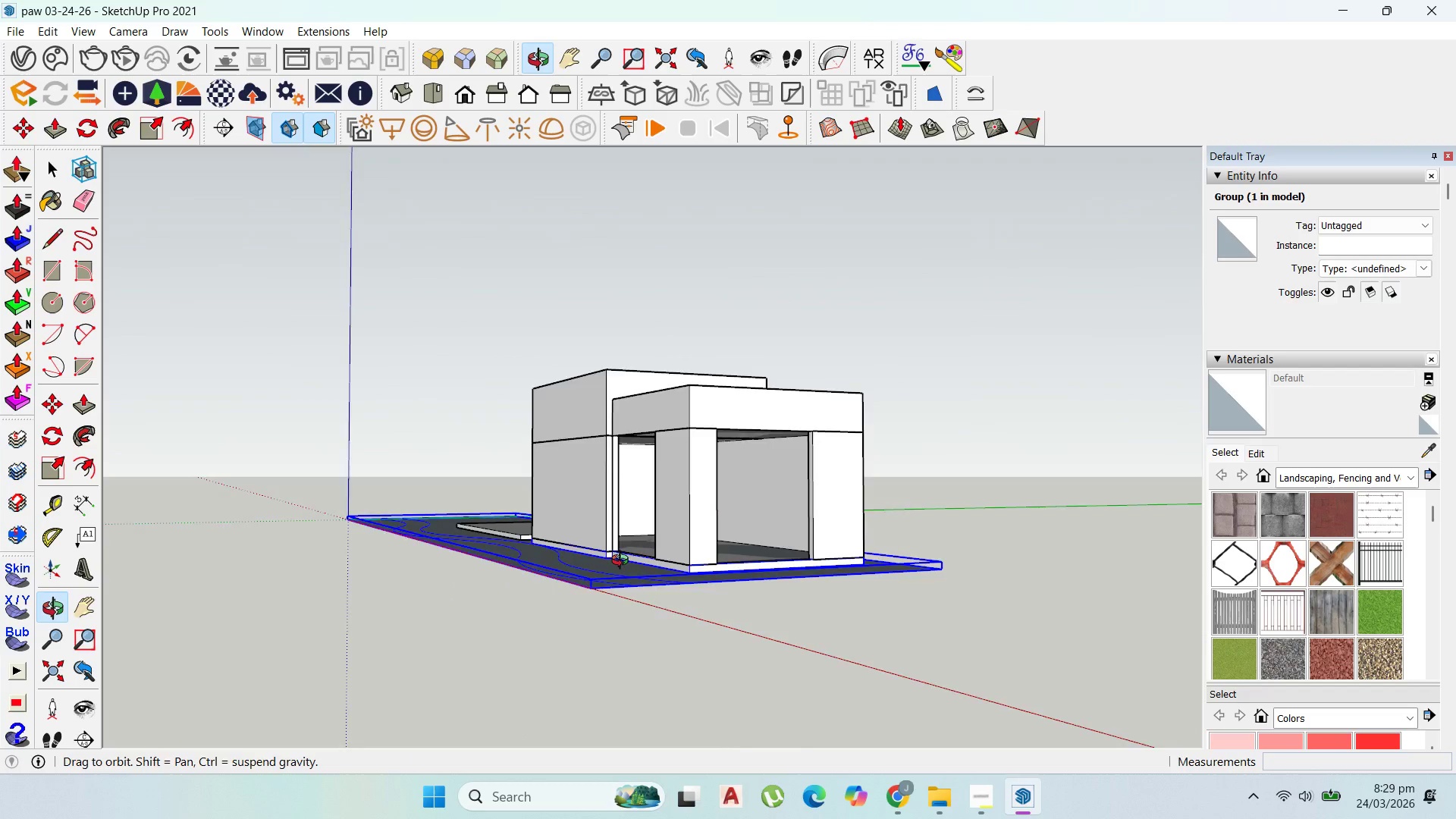 
scroll: coordinate [604, 423], scroll_direction: up, amount: 5.0
 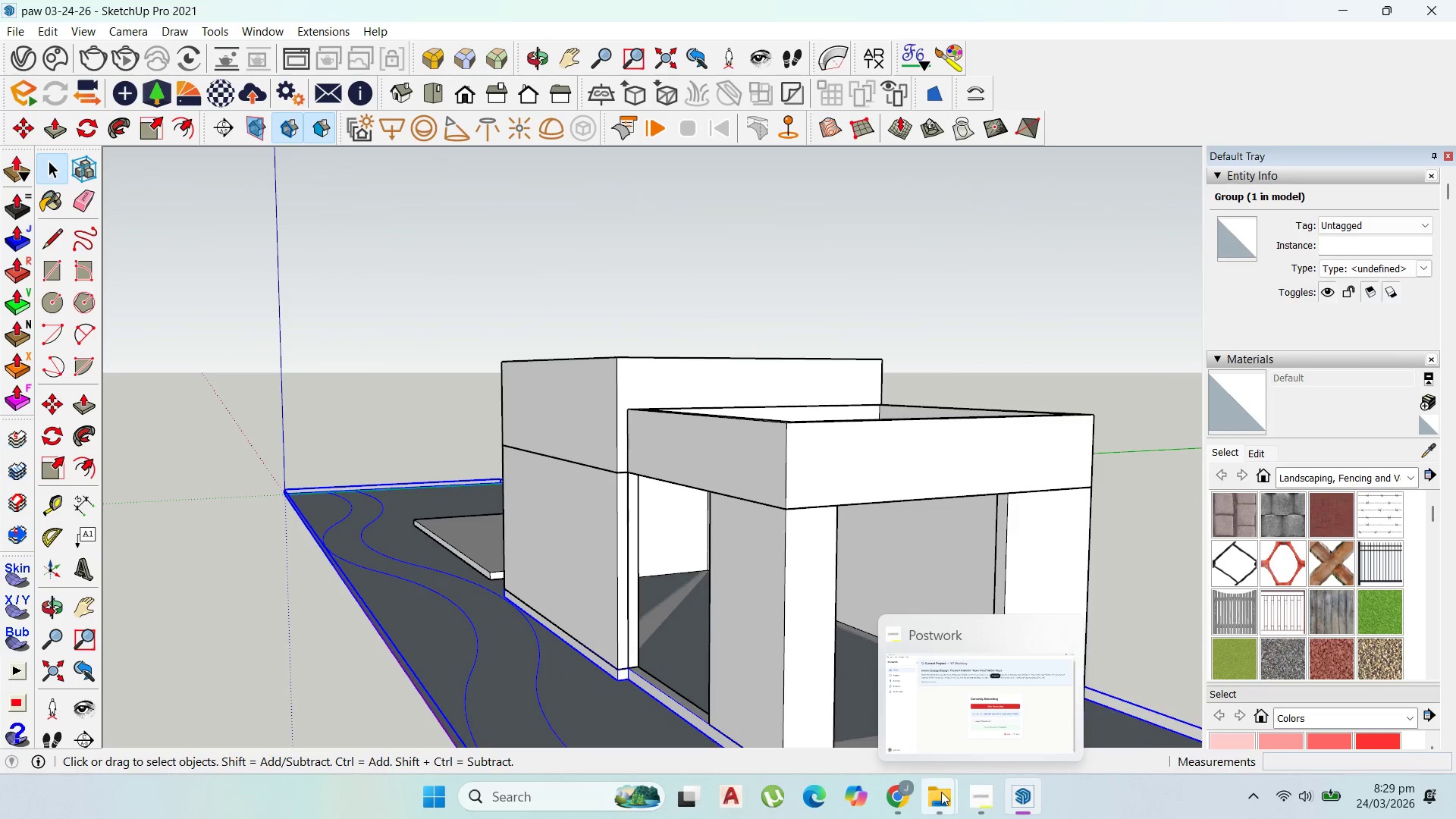 
left_click([906, 797])
 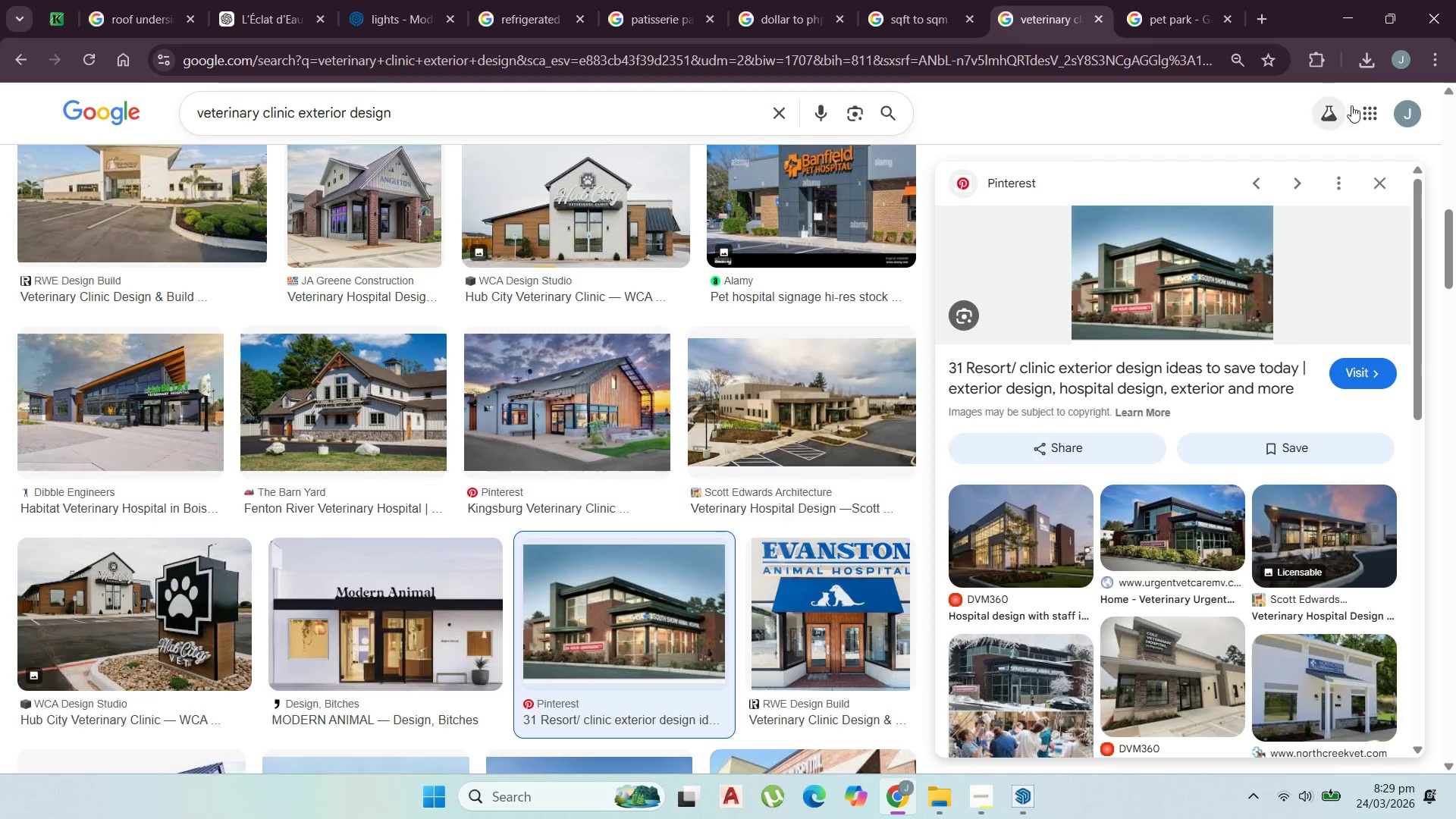 
left_click([1342, 19])
 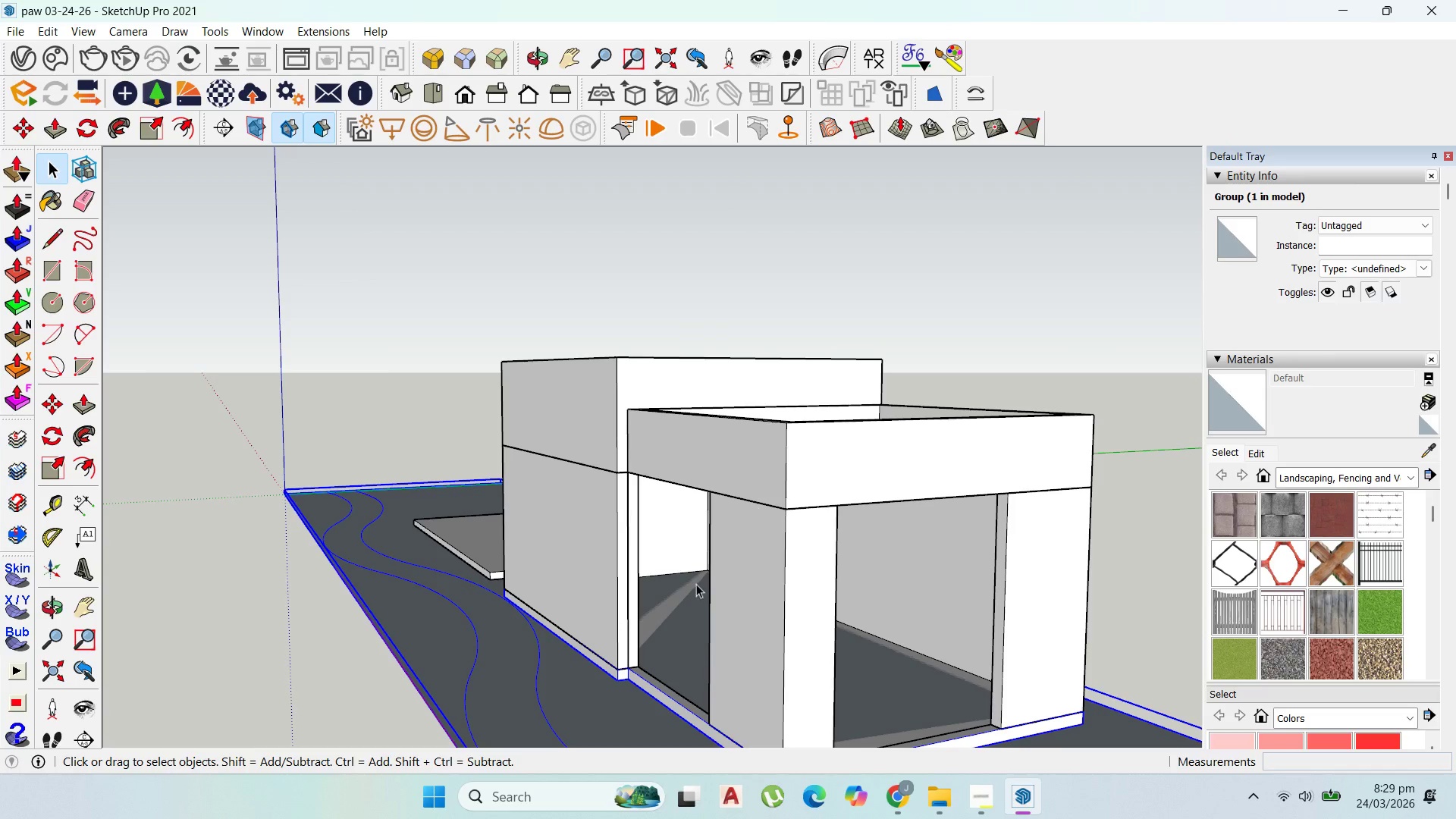 
scroll: coordinate [648, 651], scroll_direction: up, amount: 2.0
 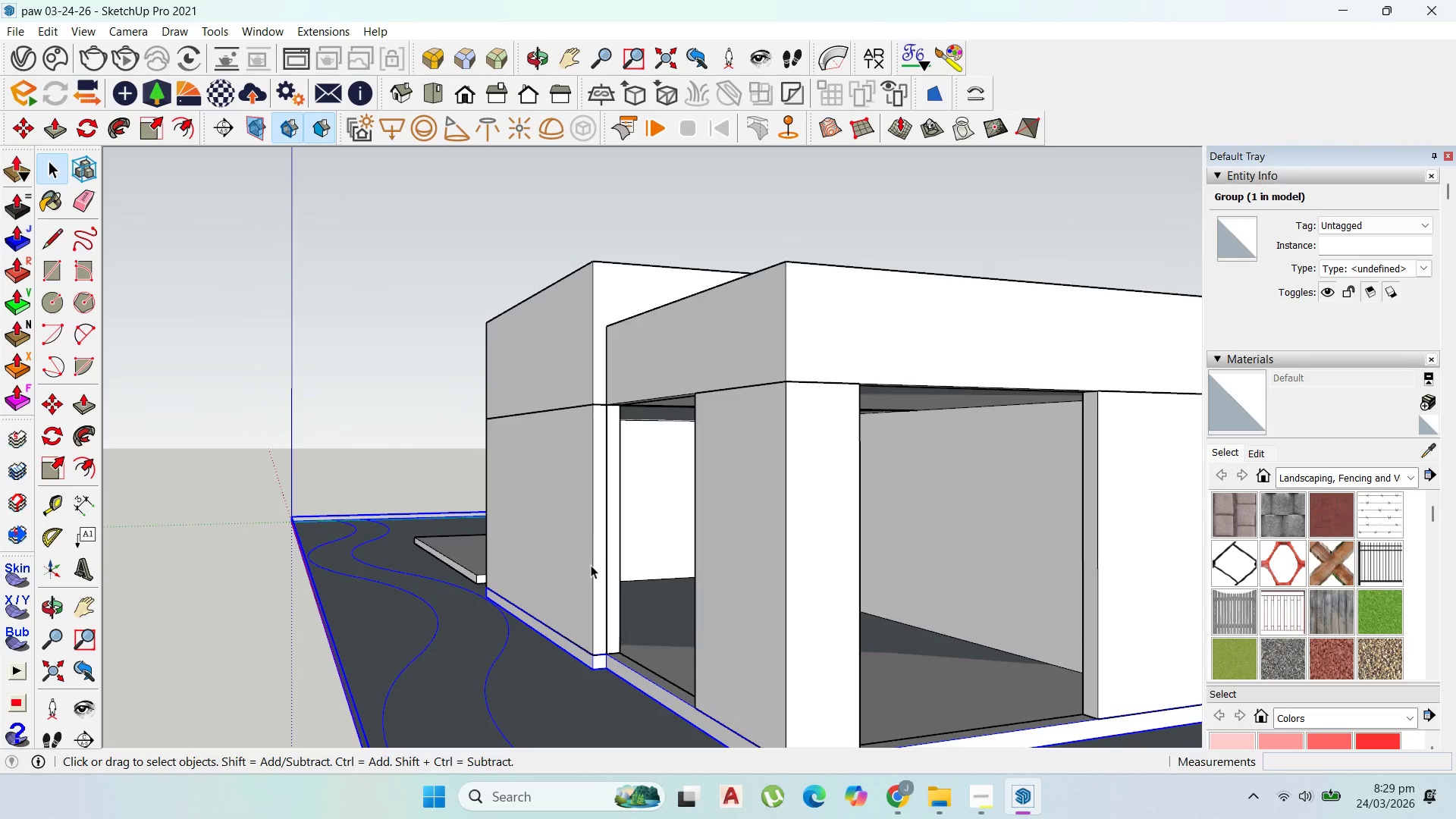 
double_click([590, 563])
 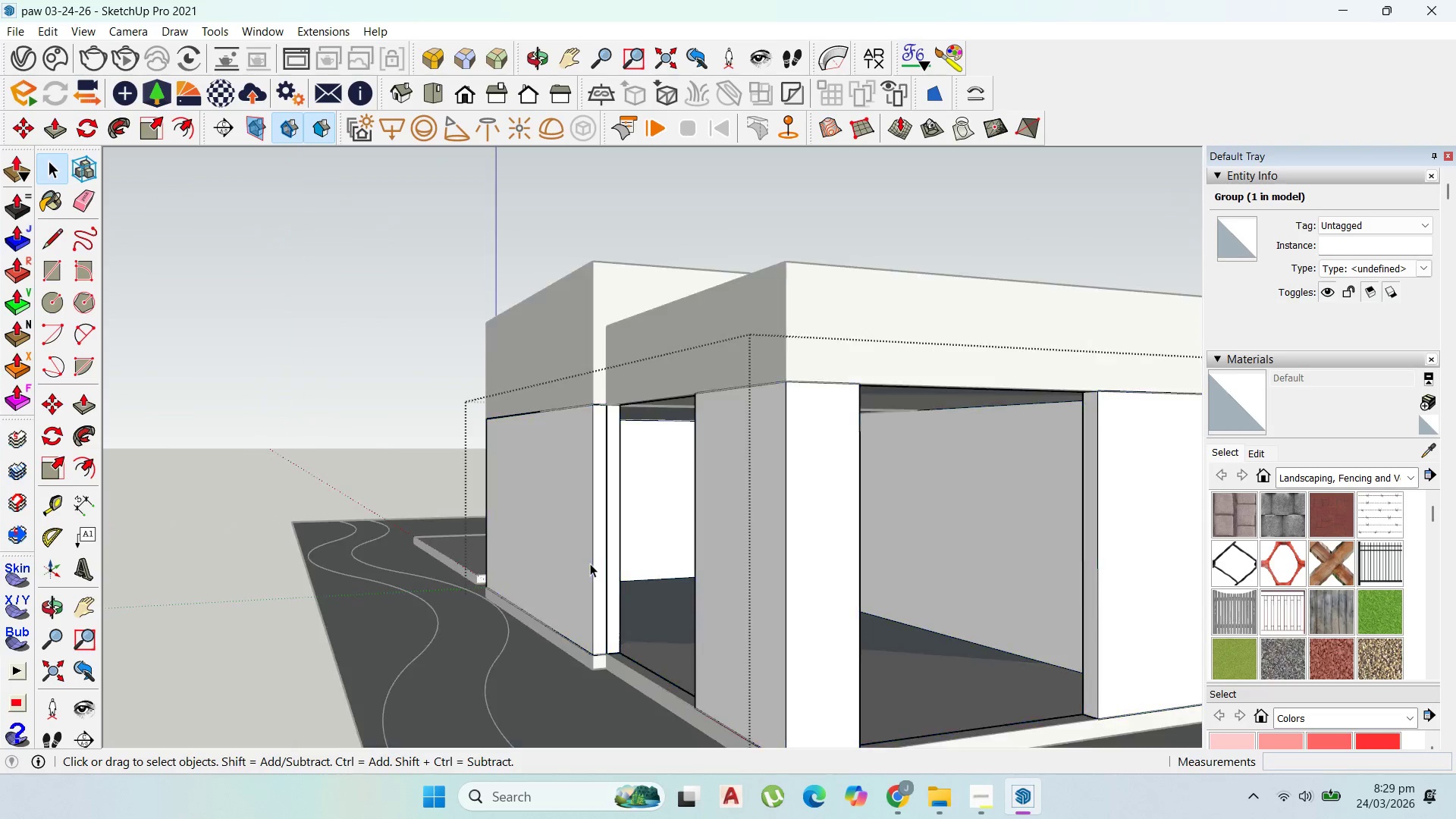 
triple_click([590, 563])
 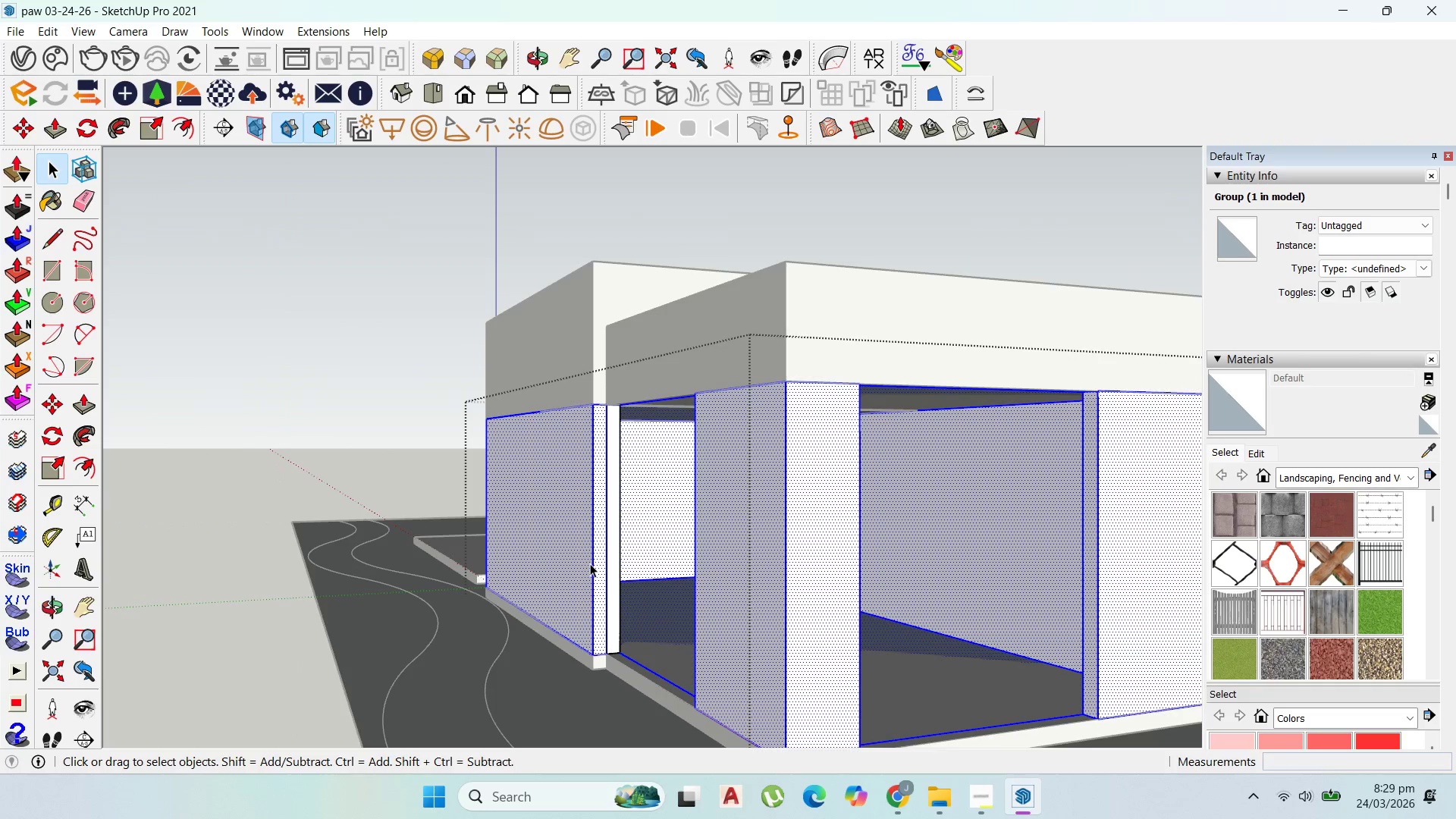 
triple_click([590, 563])
 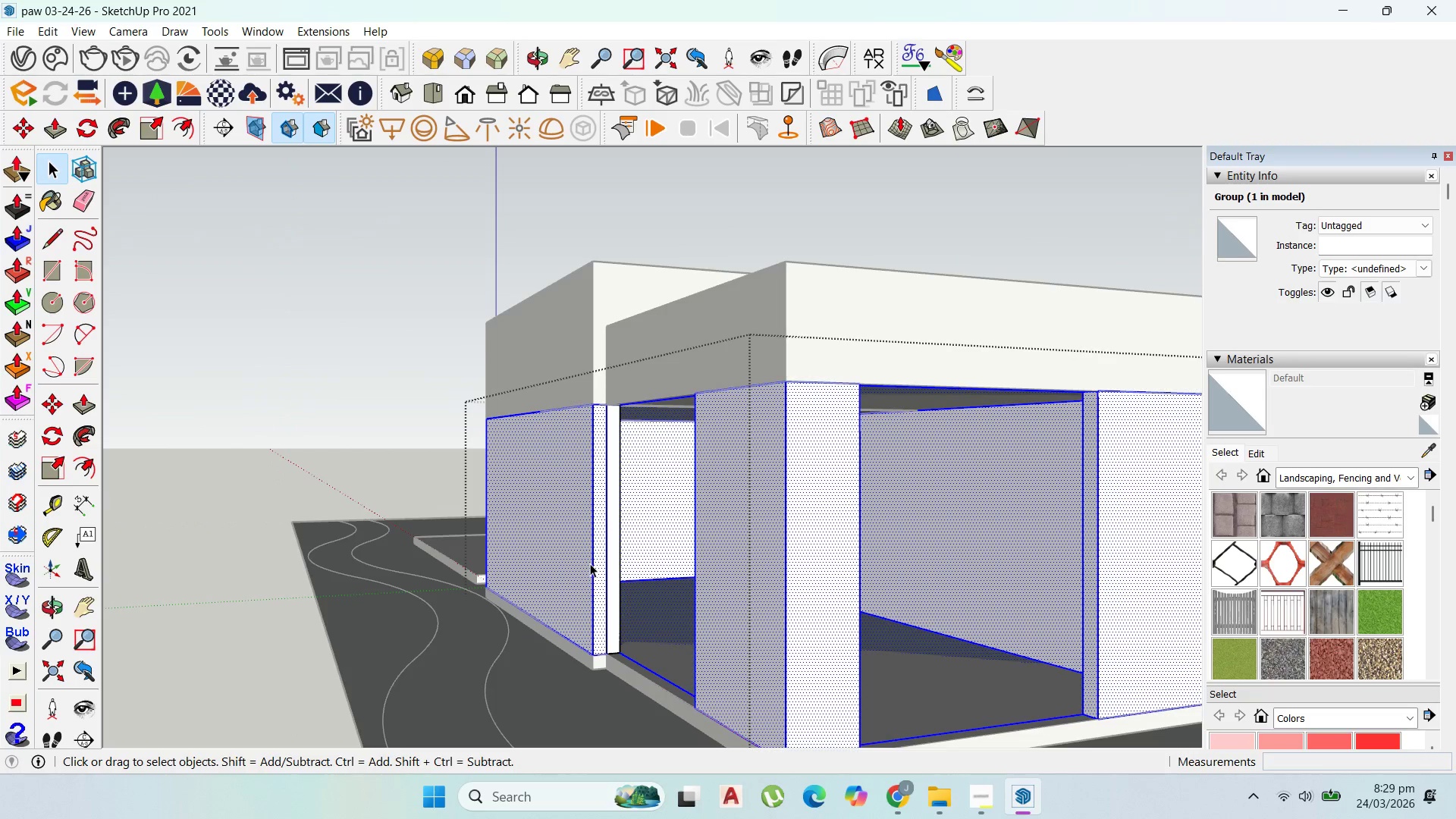 
triple_click([590, 563])
 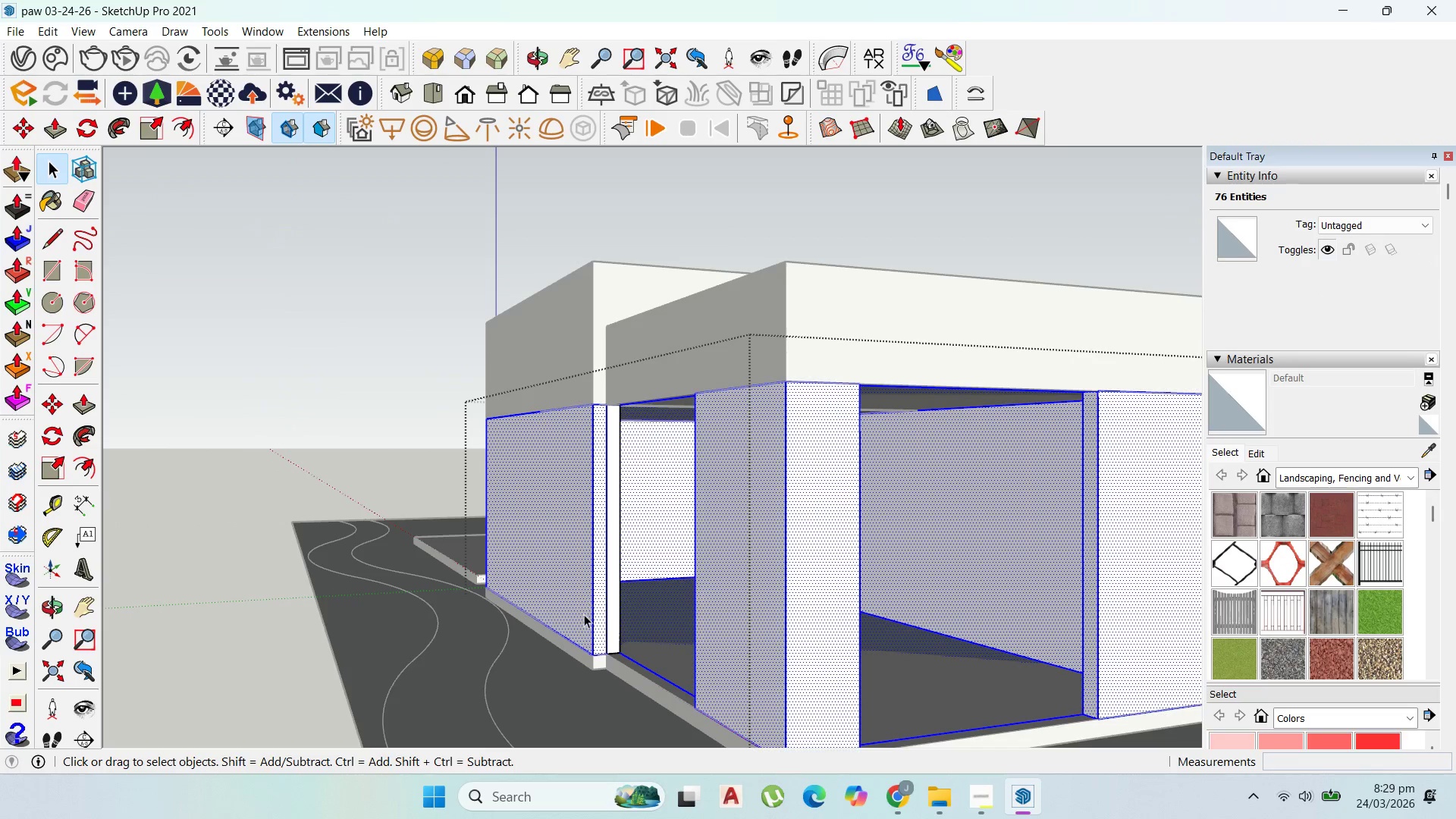 
scroll: coordinate [584, 617], scroll_direction: up, amount: 1.0
 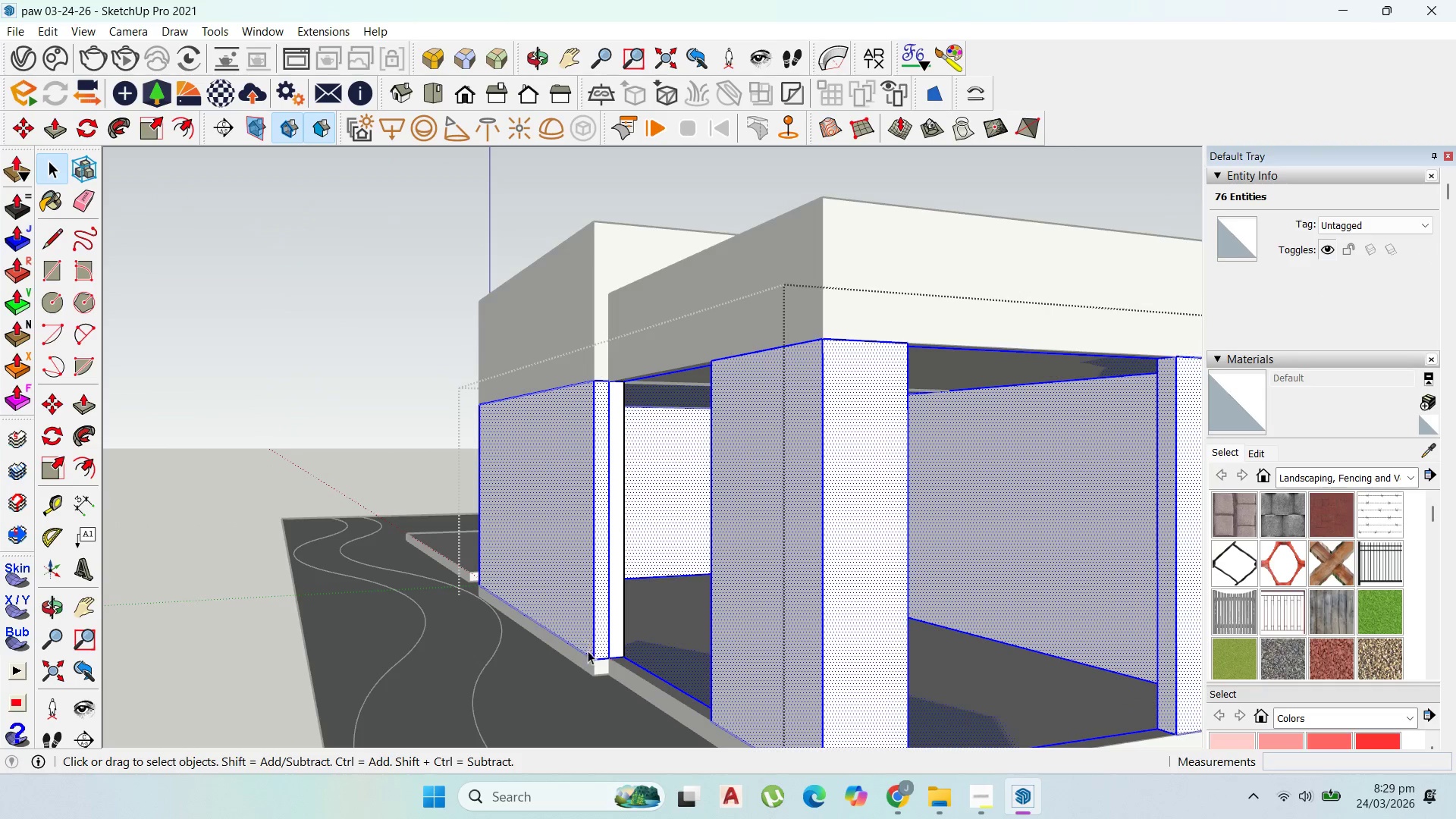 
double_click([587, 663])
 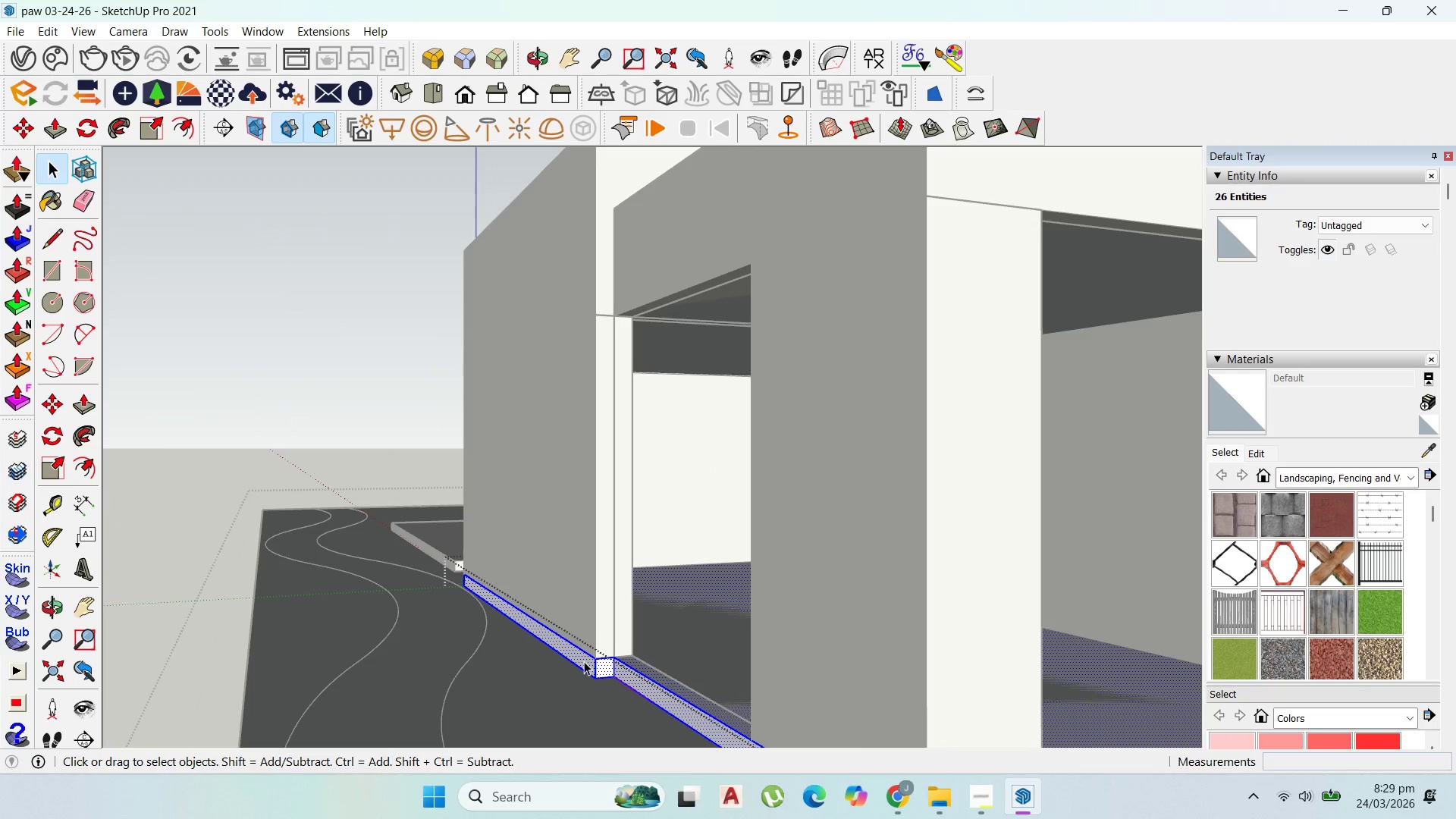 
scroll: coordinate [587, 663], scroll_direction: up, amount: 2.0
 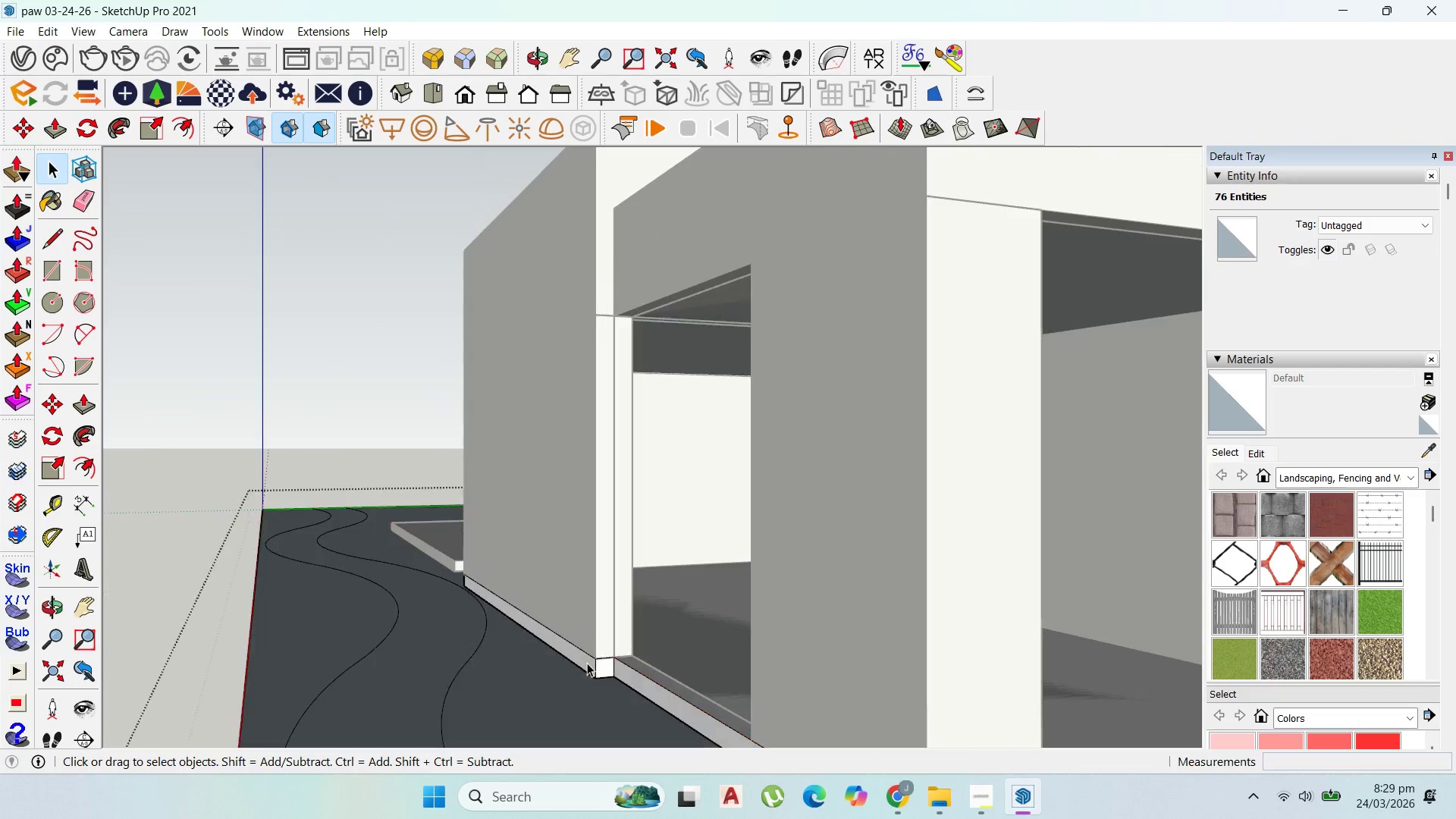 
key(Escape)
 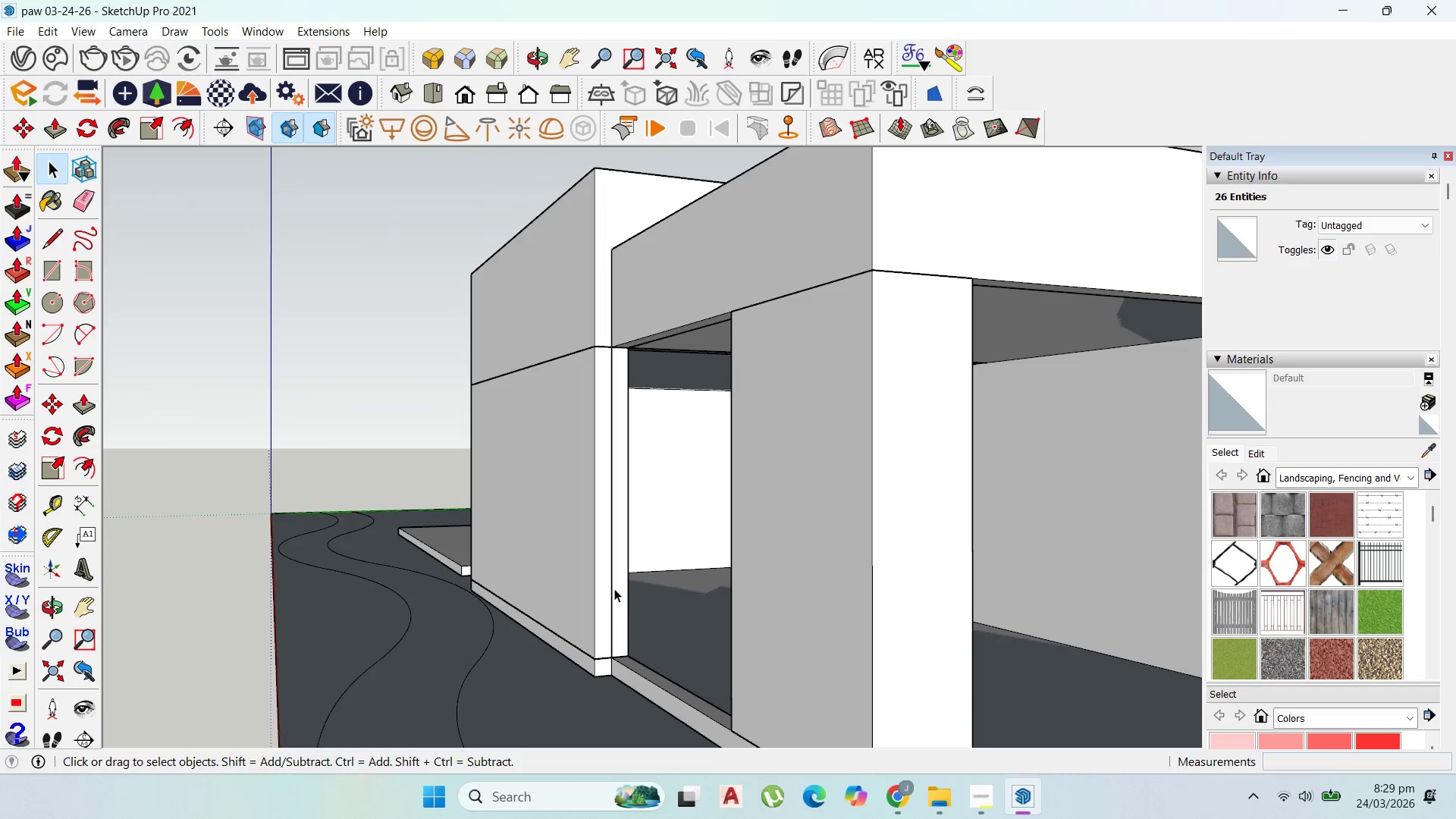 
key(Escape)
 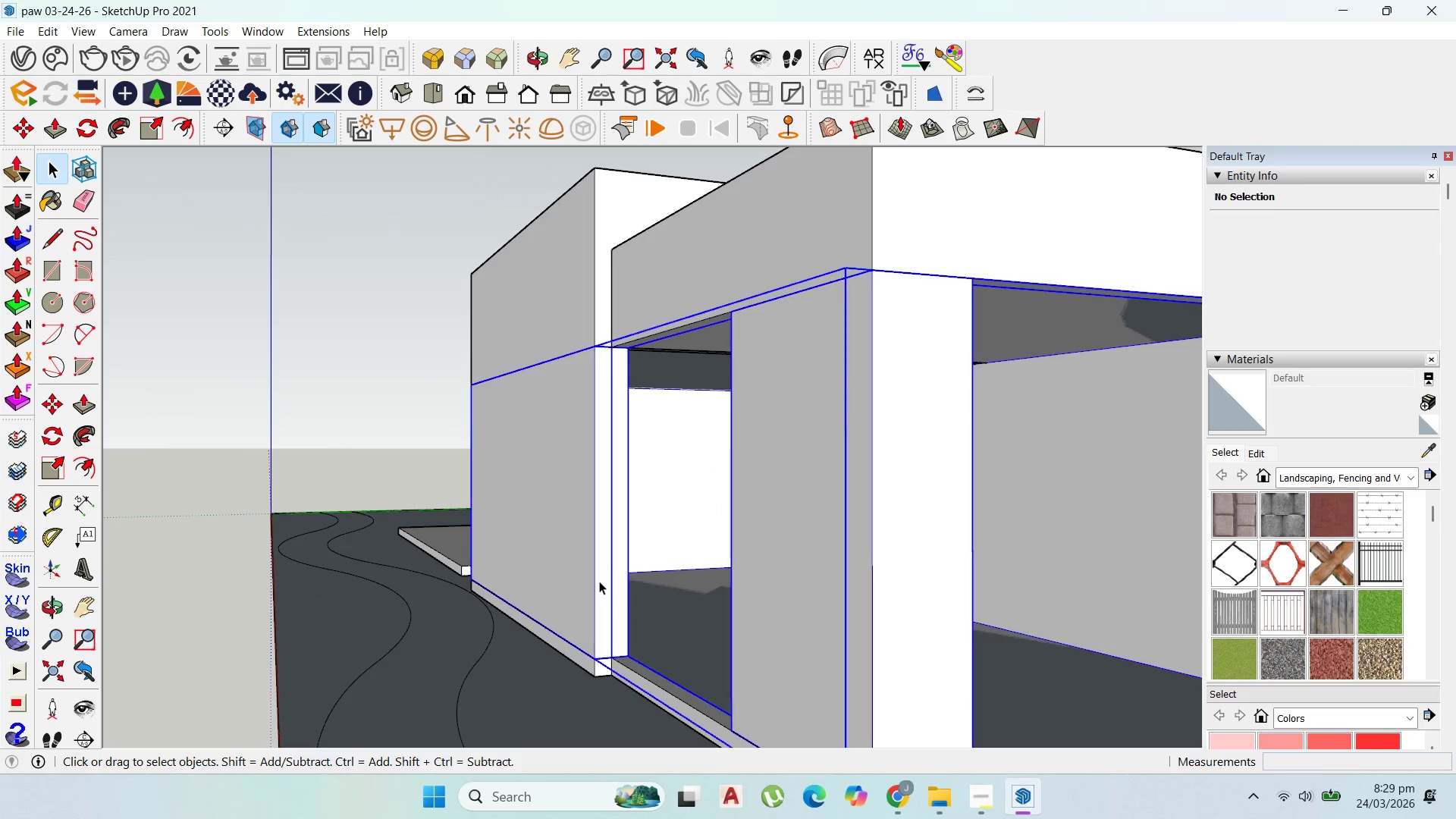 
scroll: coordinate [586, 661], scroll_direction: down, amount: 1.0
 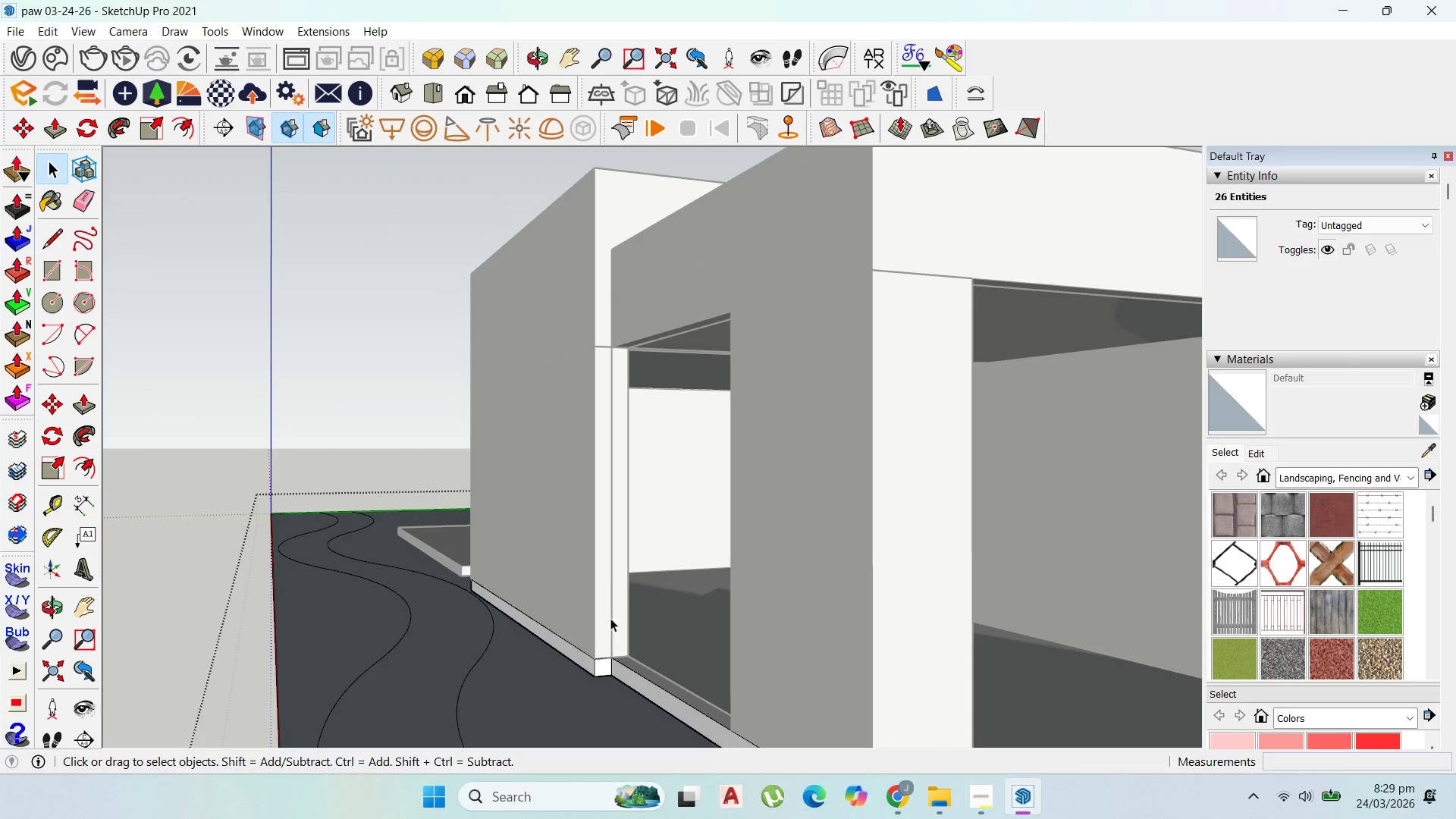 
double_click([599, 581])
 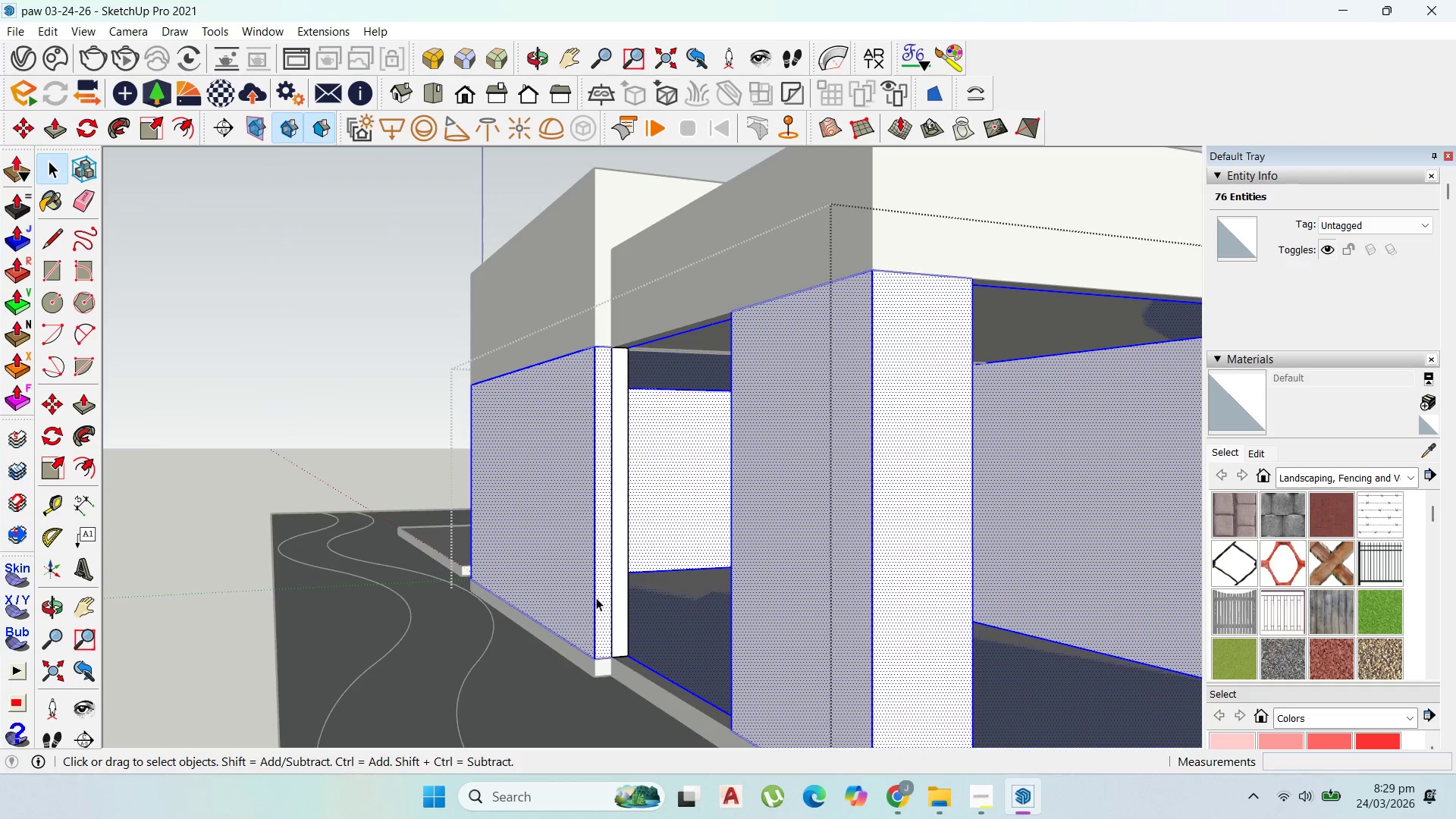 
key(Escape)
 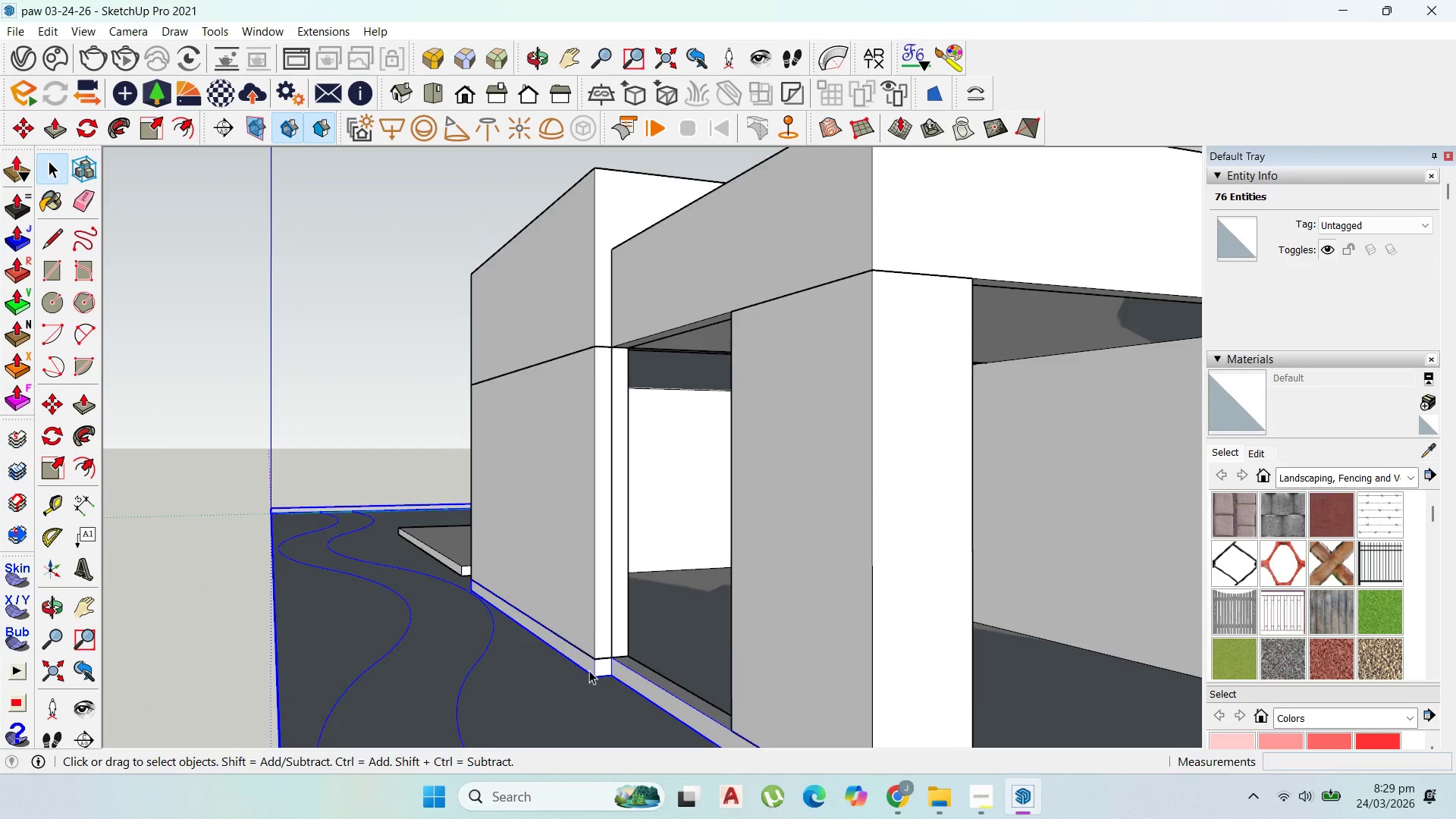 
double_click([589, 670])
 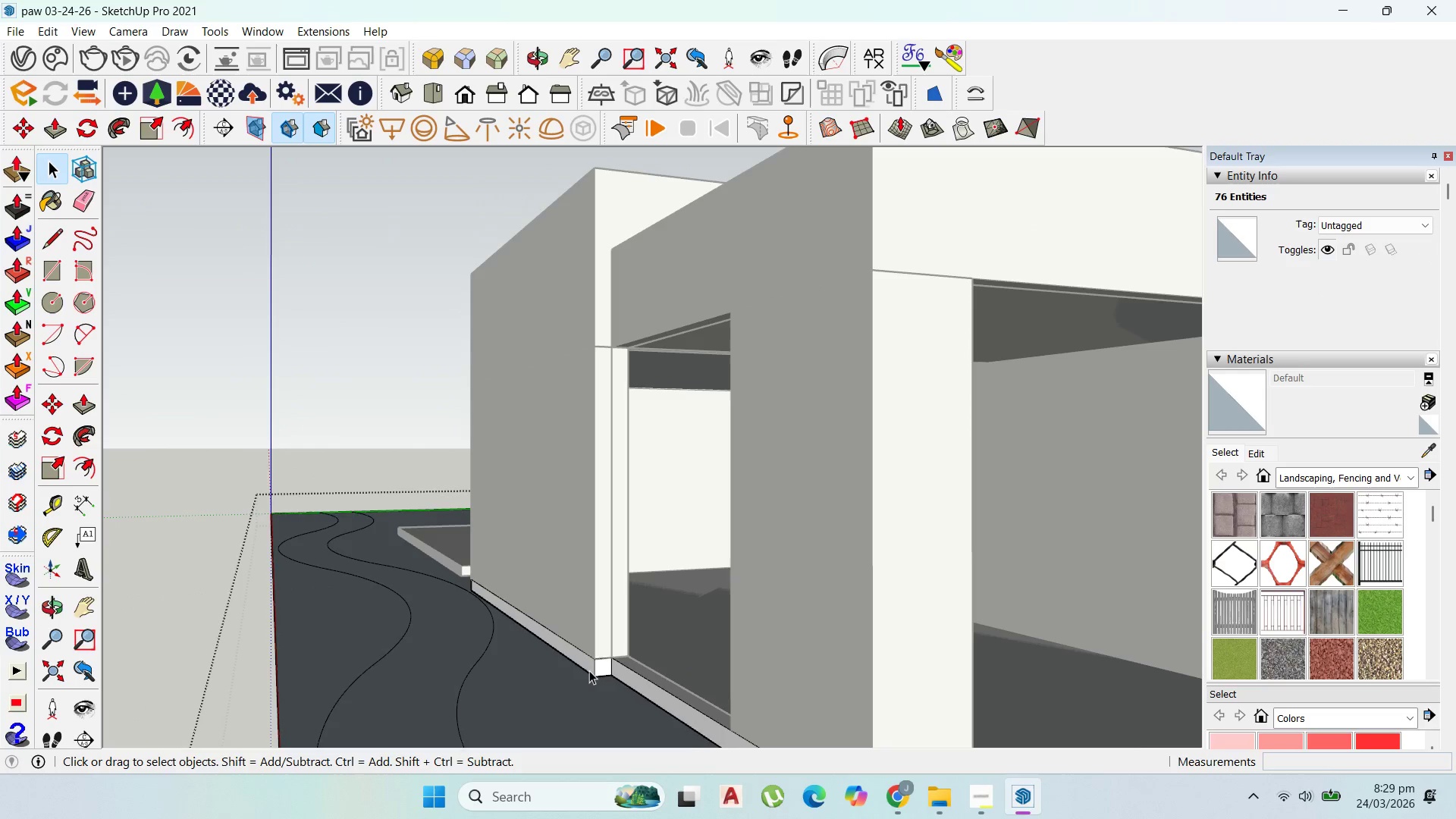 
triple_click([589, 670])
 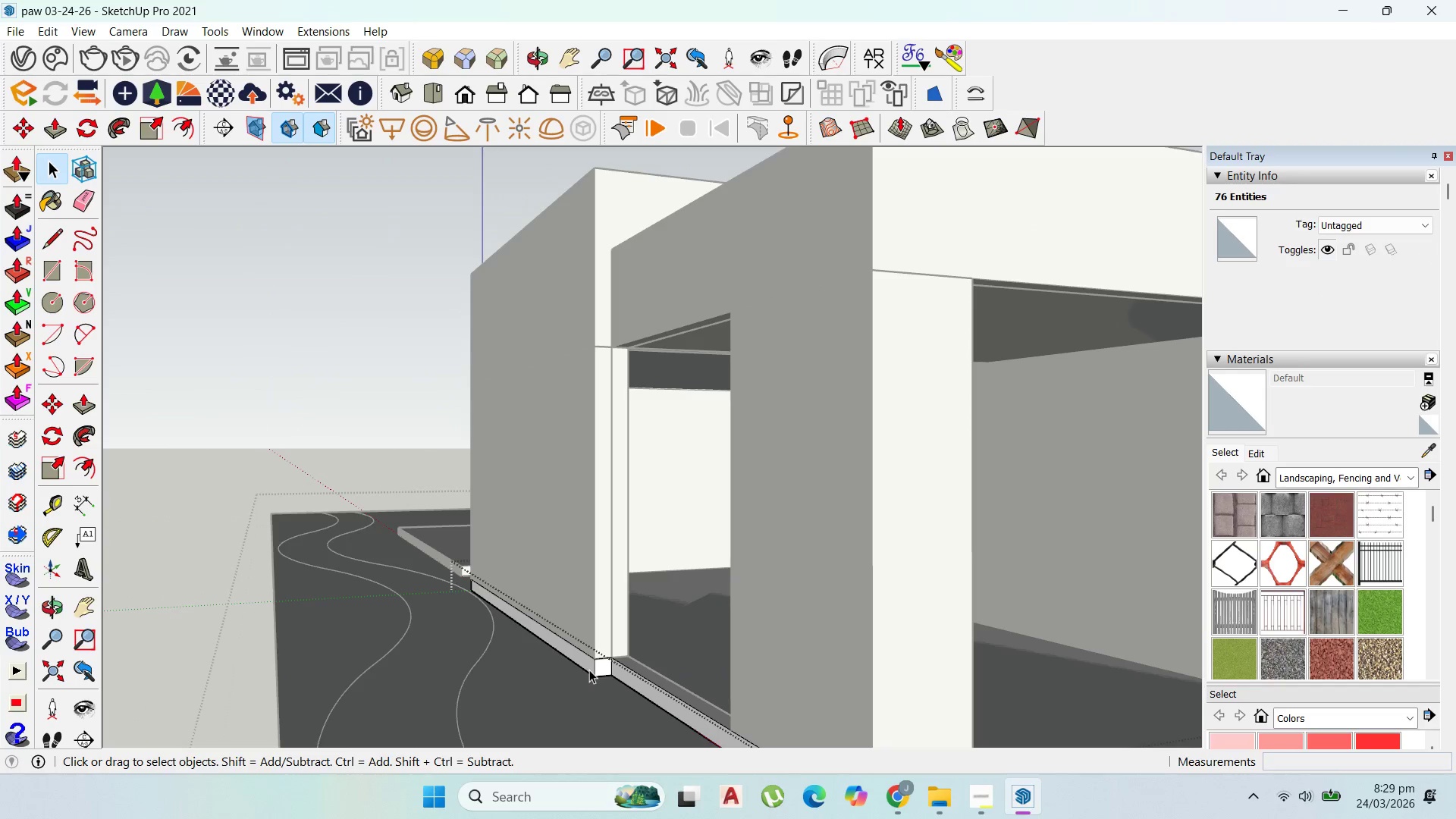 
triple_click([589, 670])
 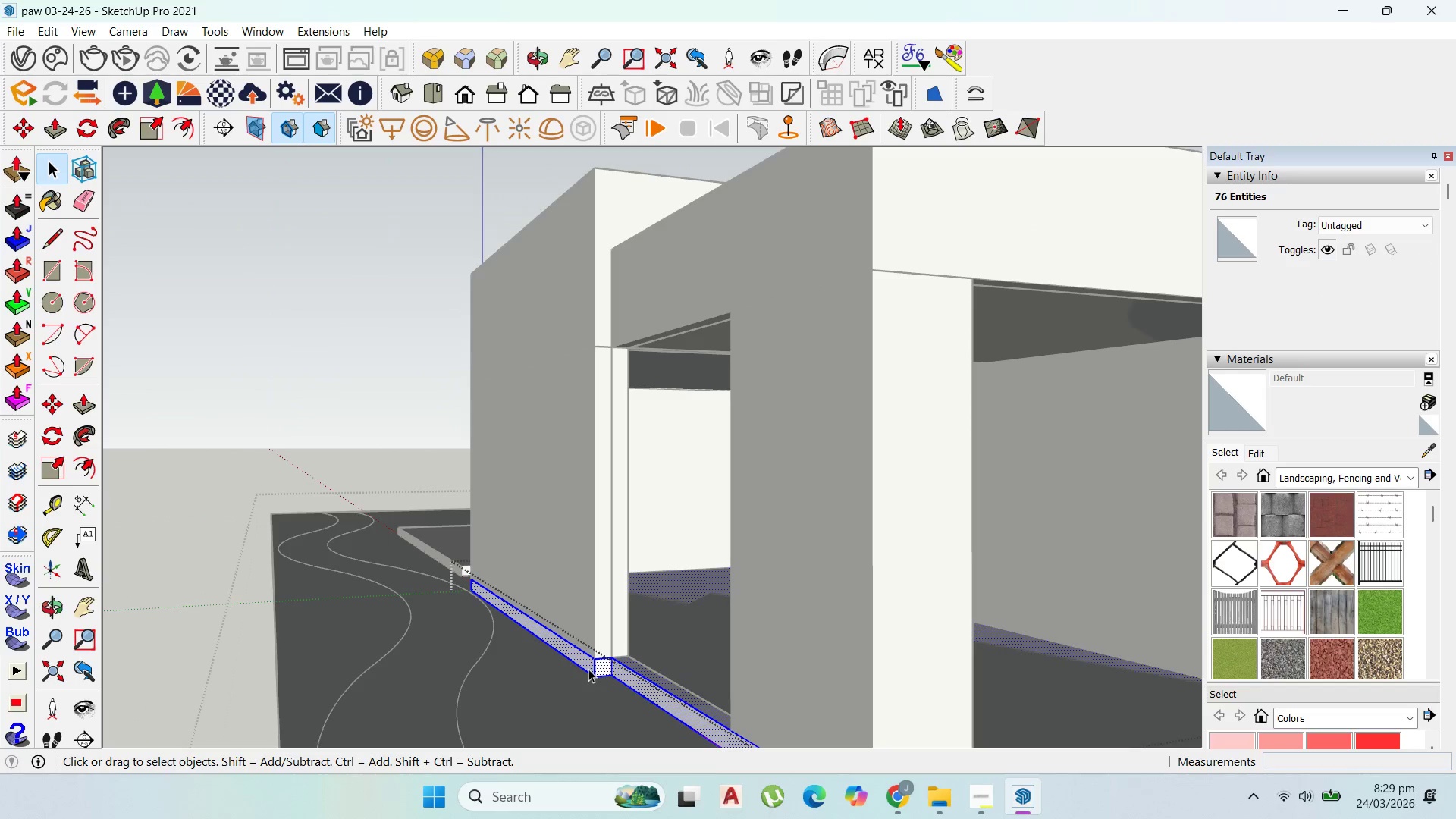 
triple_click([588, 669])
 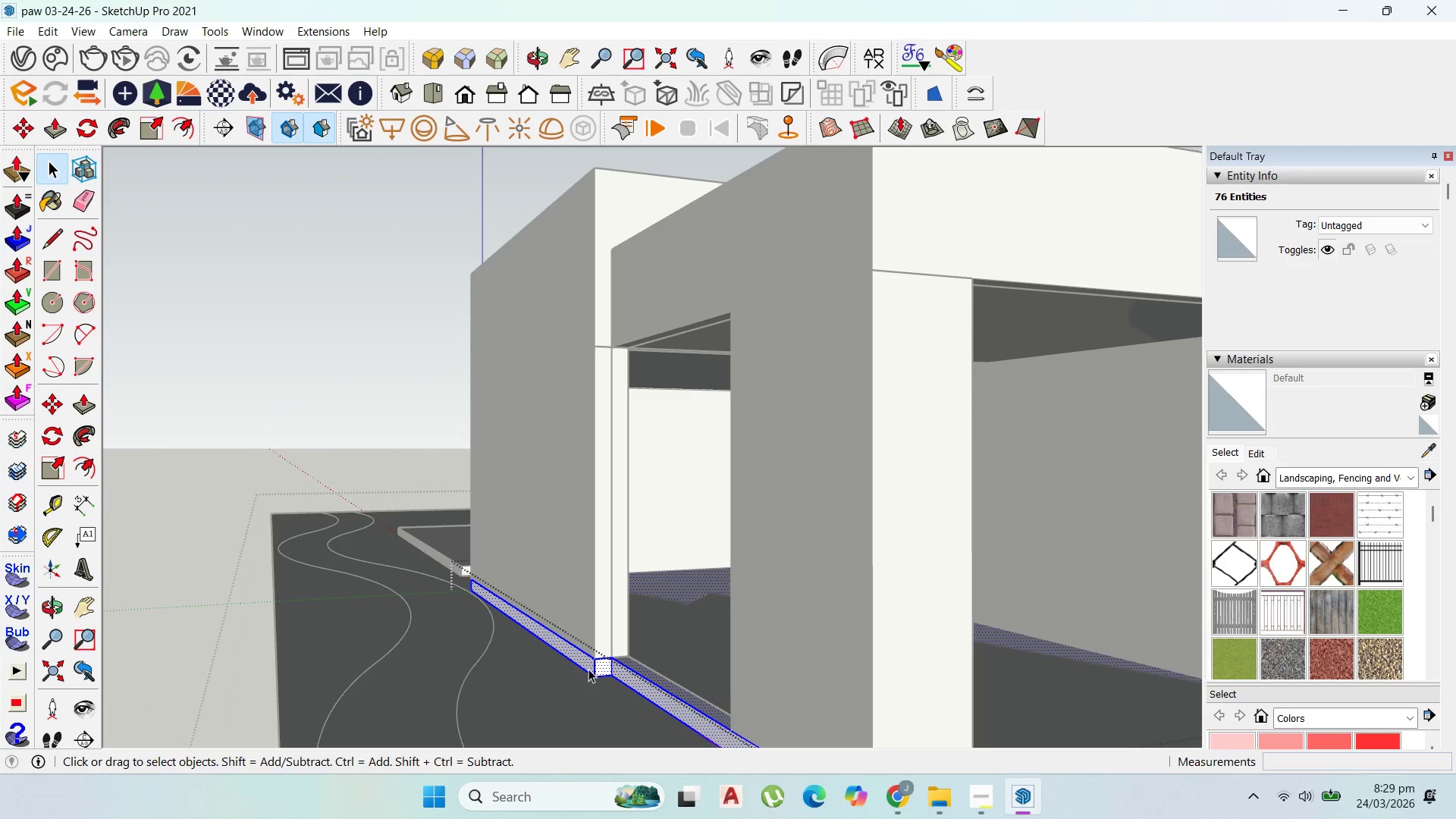 
triple_click([588, 669])
 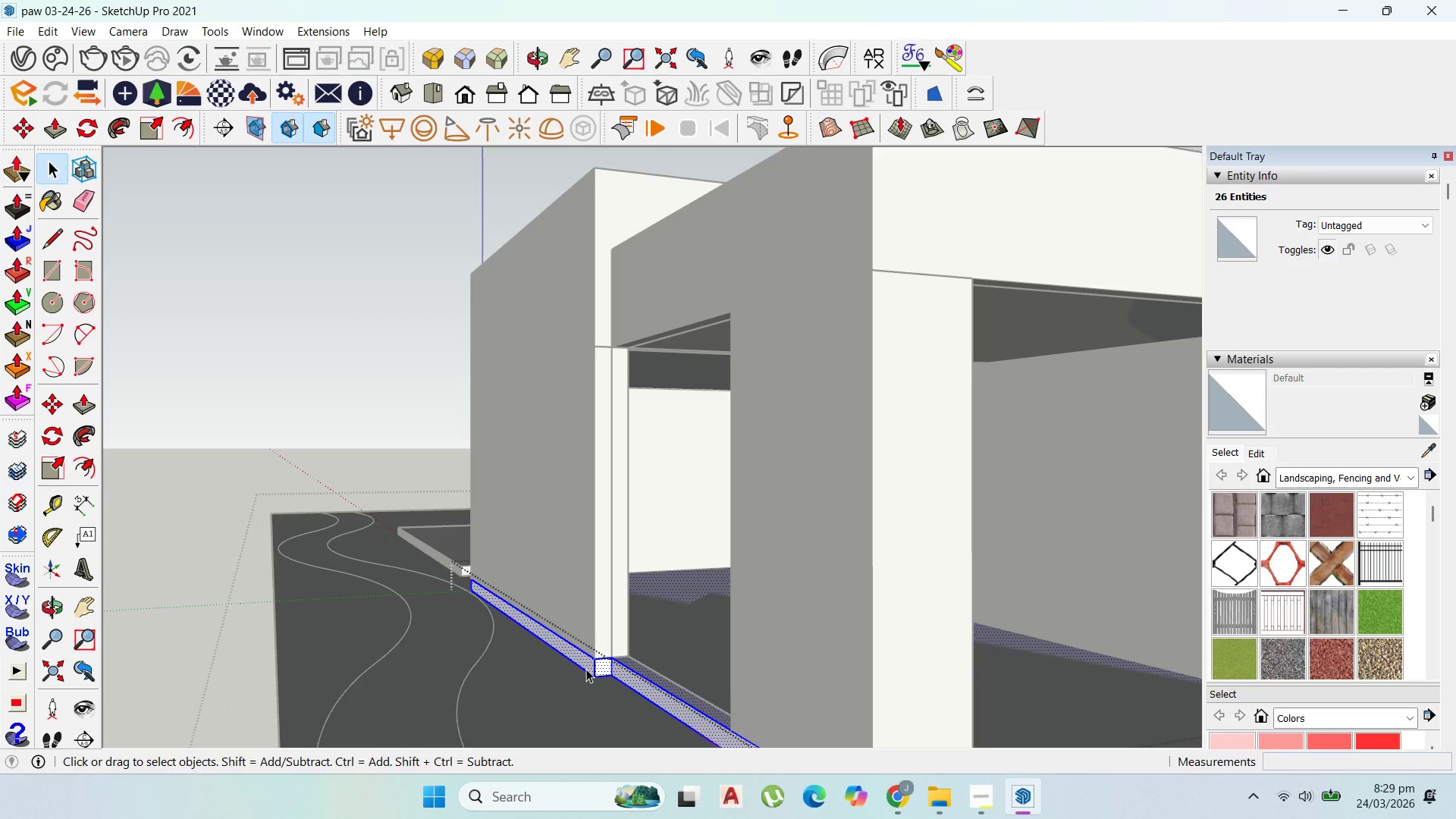 
key(P)
 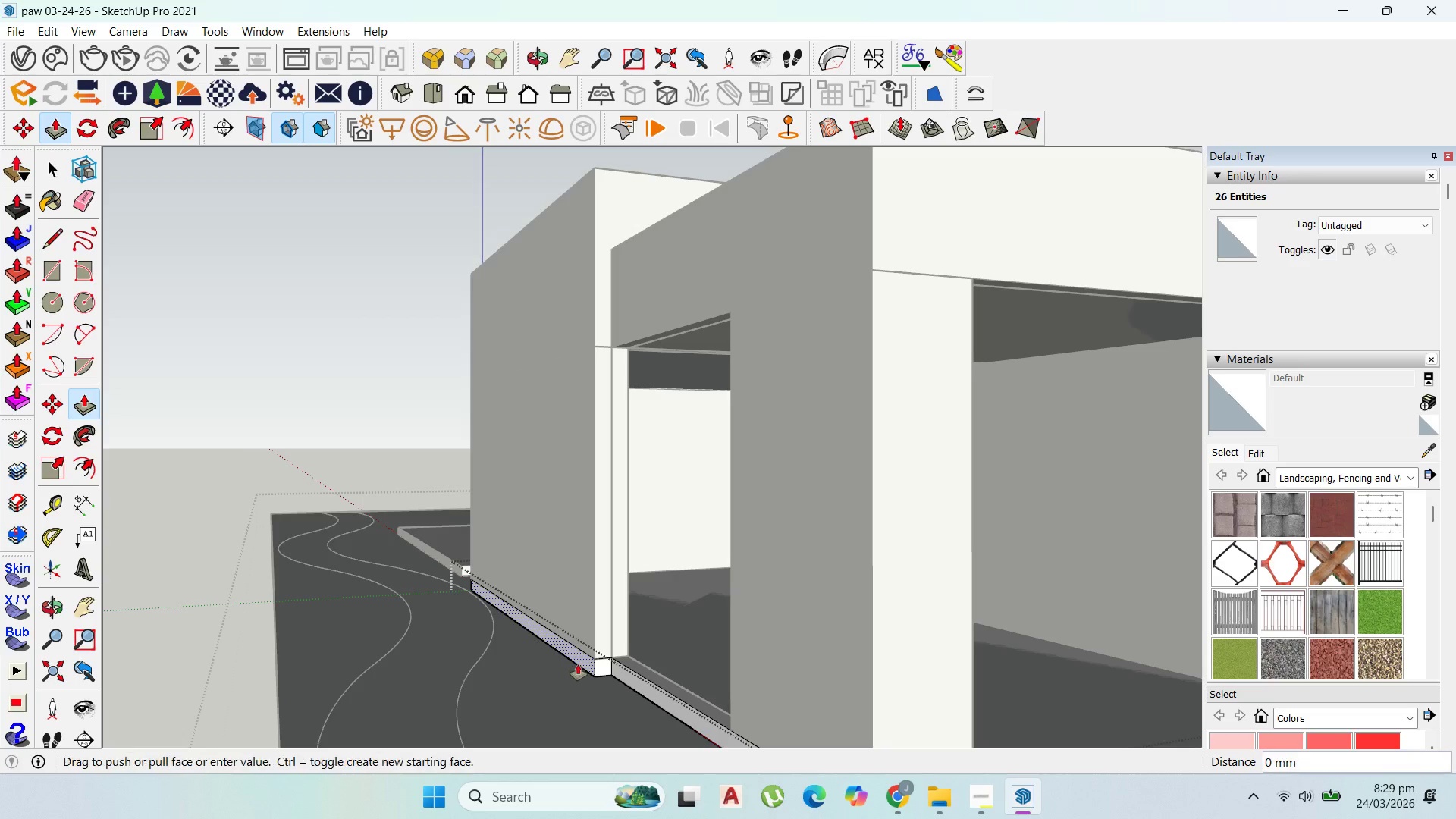 
left_click_drag(start_coordinate=[580, 664], to_coordinate=[564, 673])
 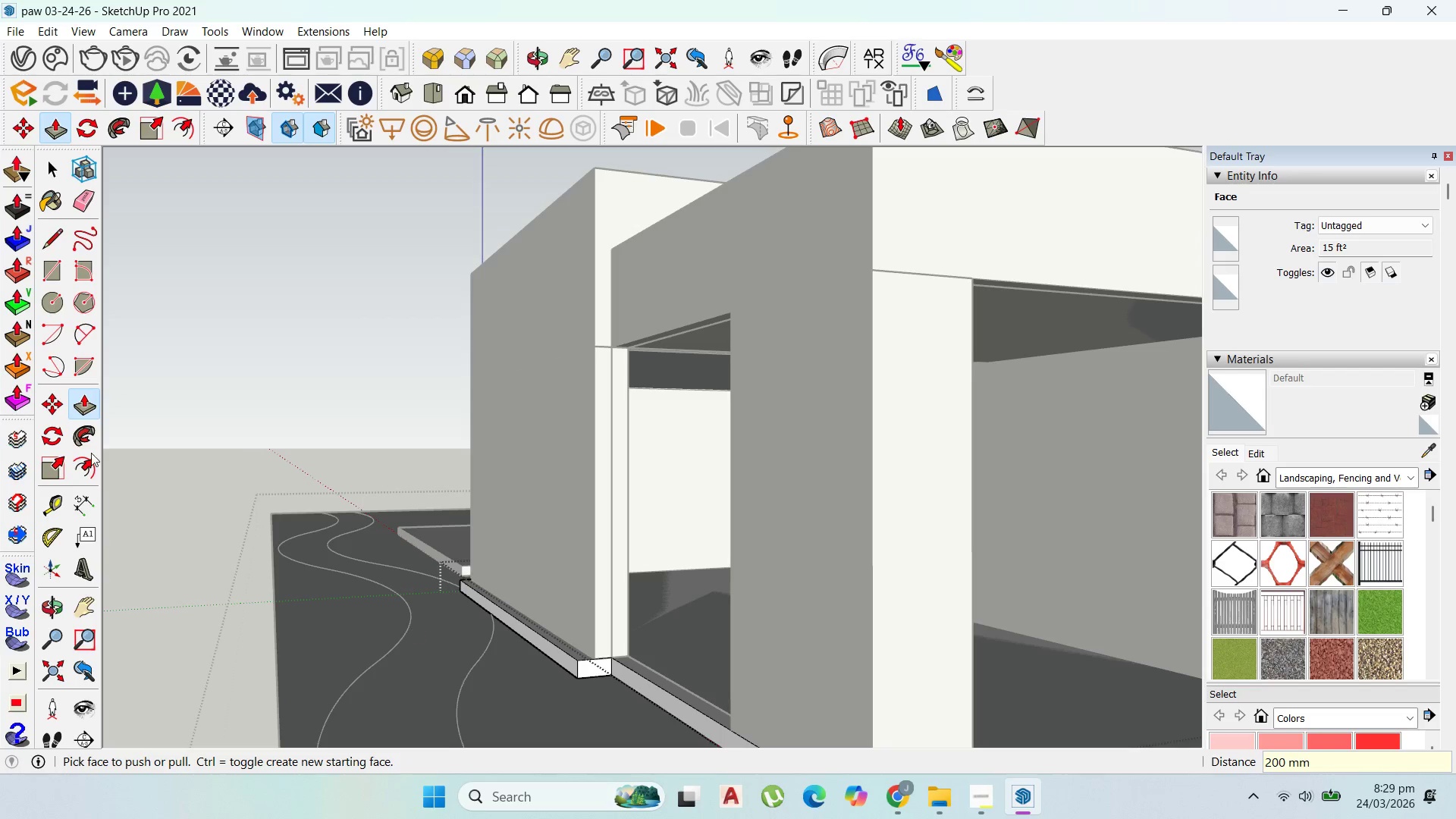 
type(200)
 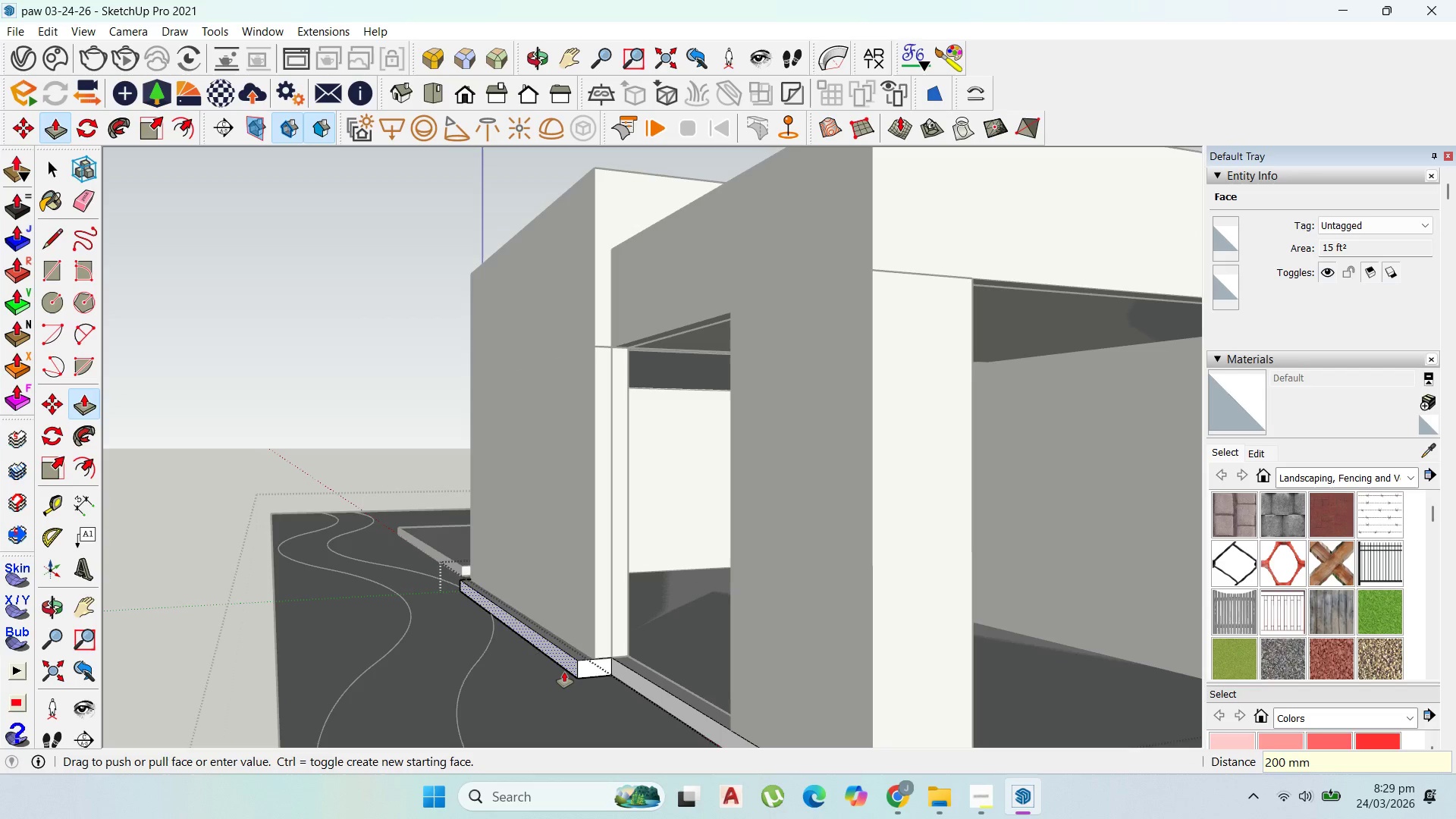 
key(Enter)
 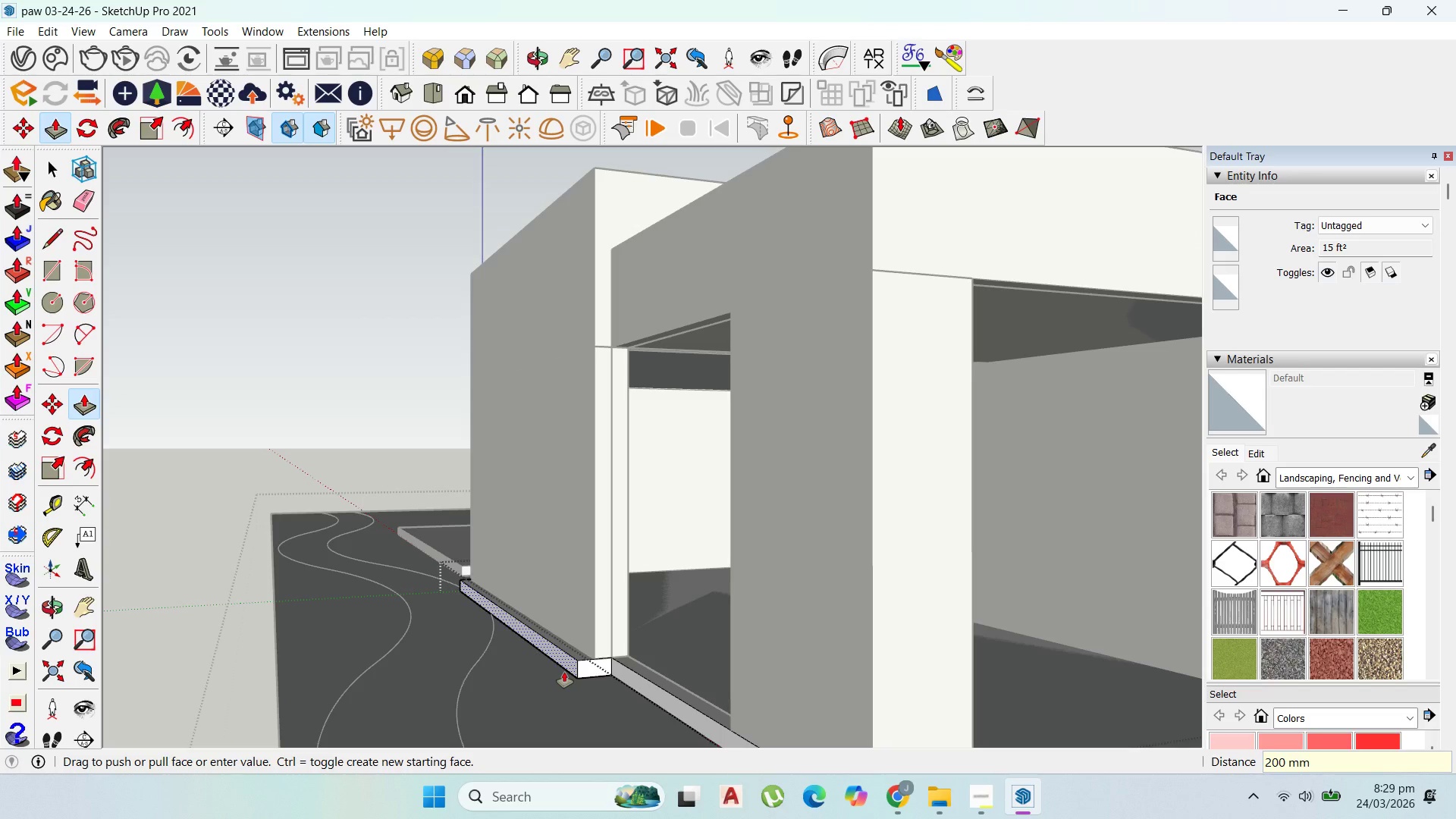 
key(Enter)
 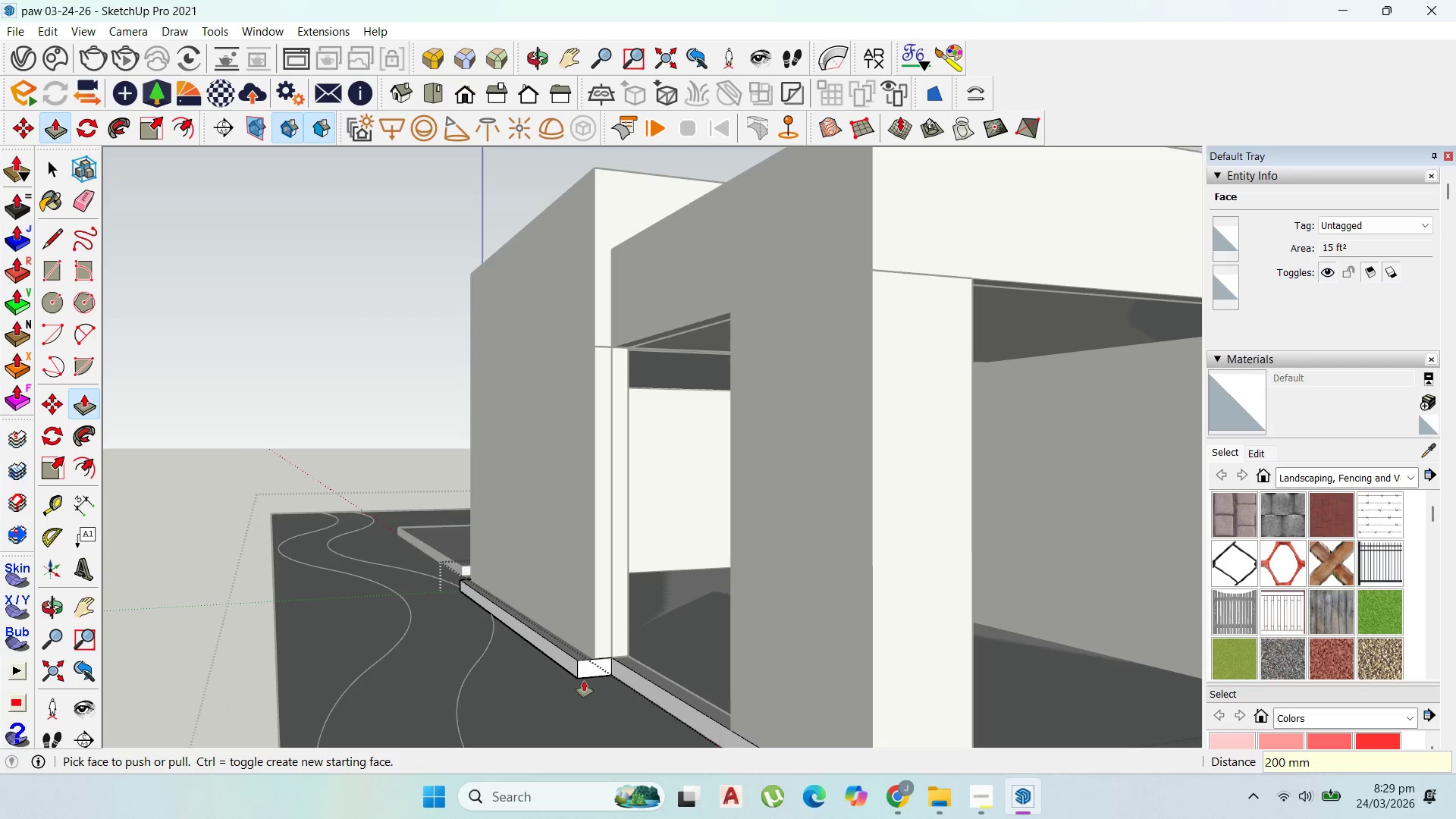 
key(Escape)
 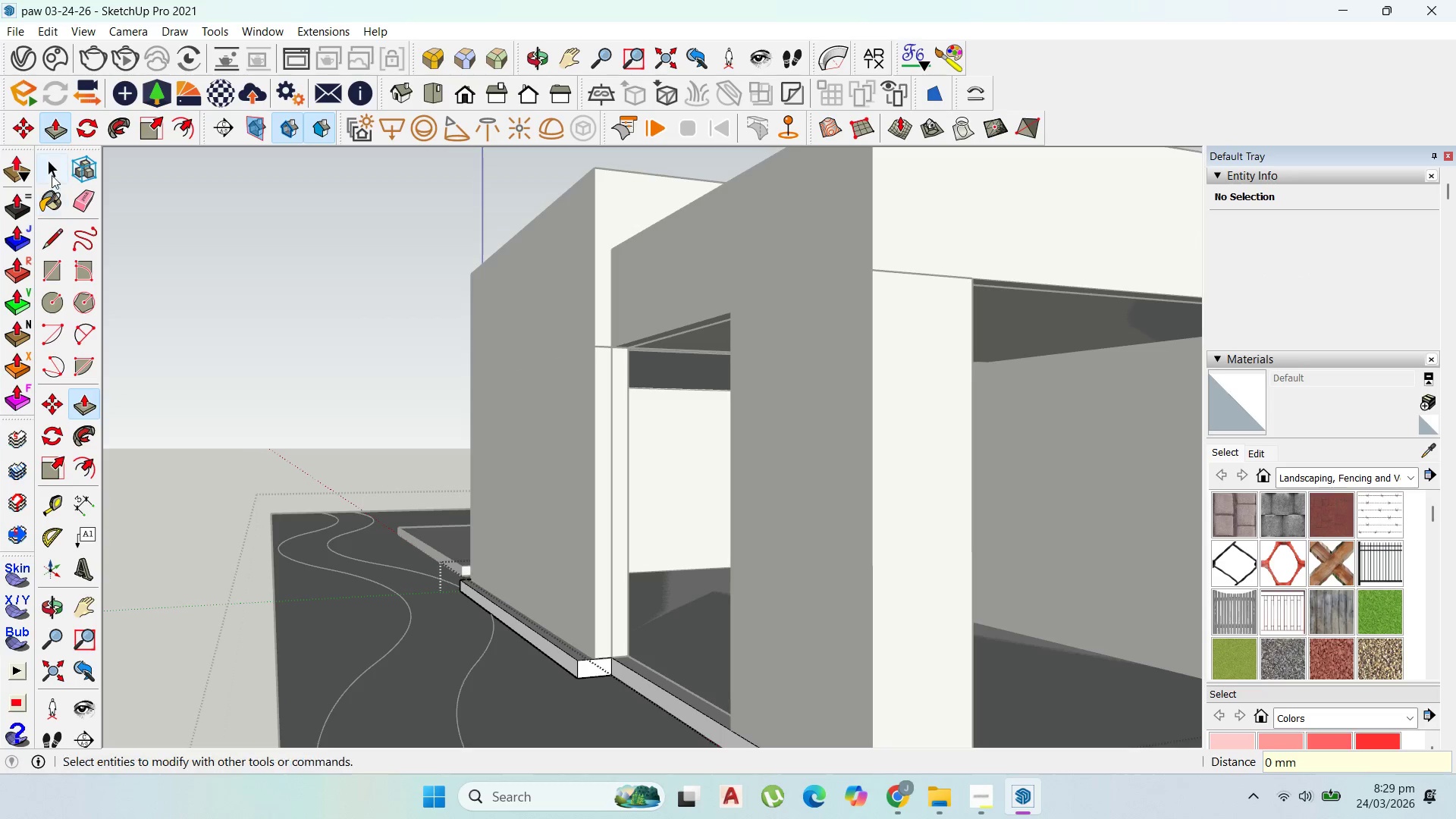 
key(Escape)
 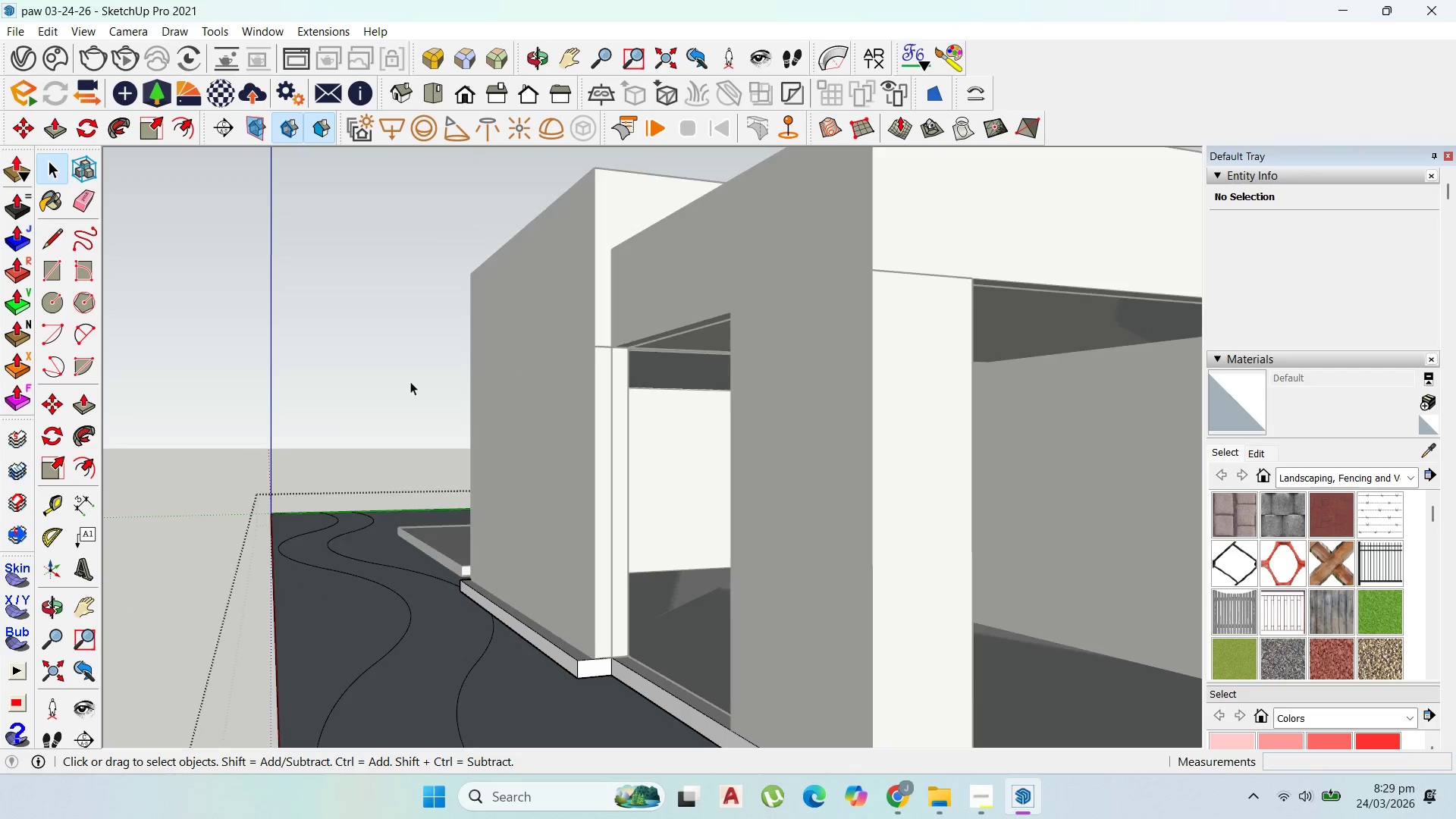 
key(Escape)
 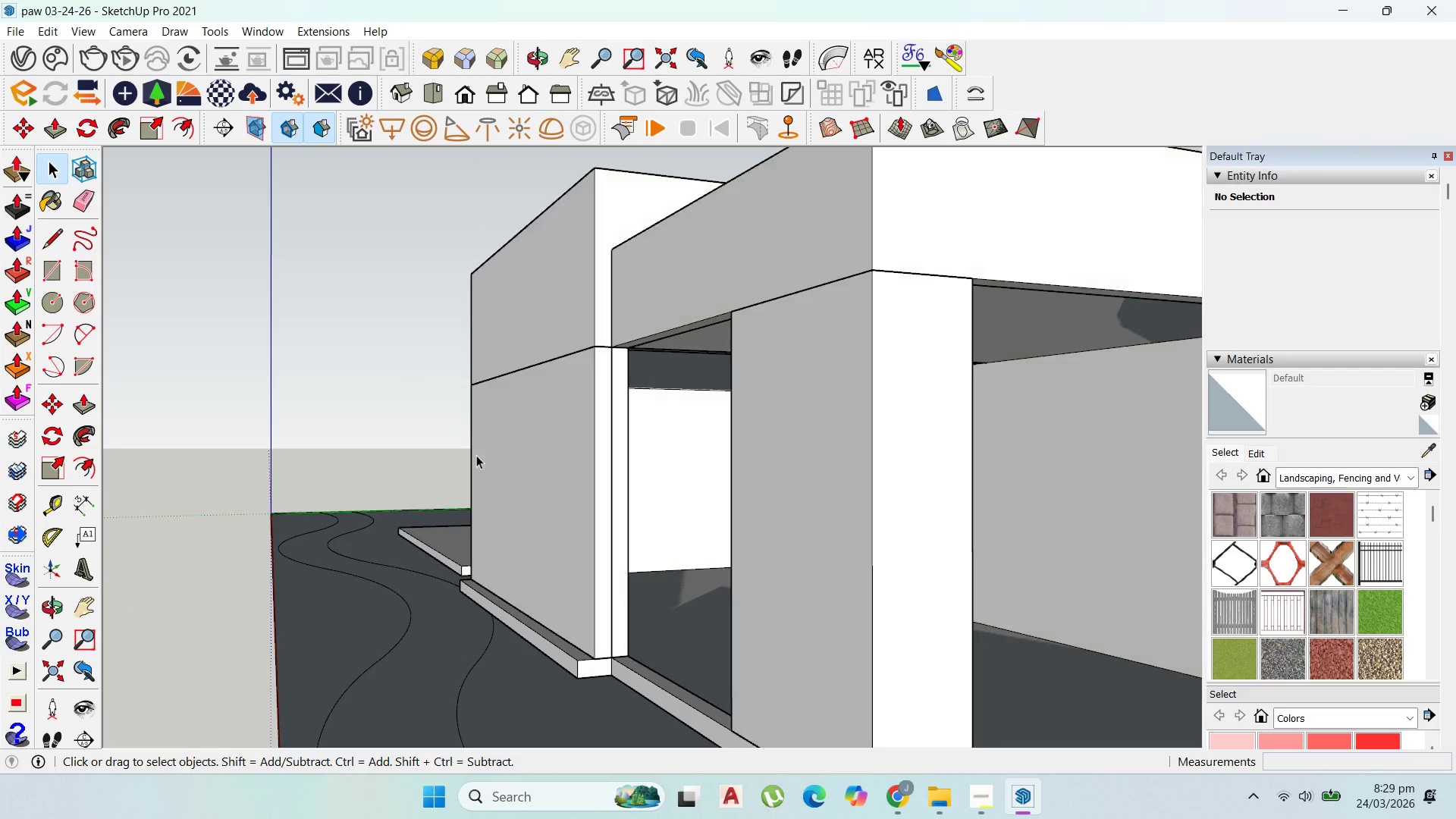 
key(Escape)
 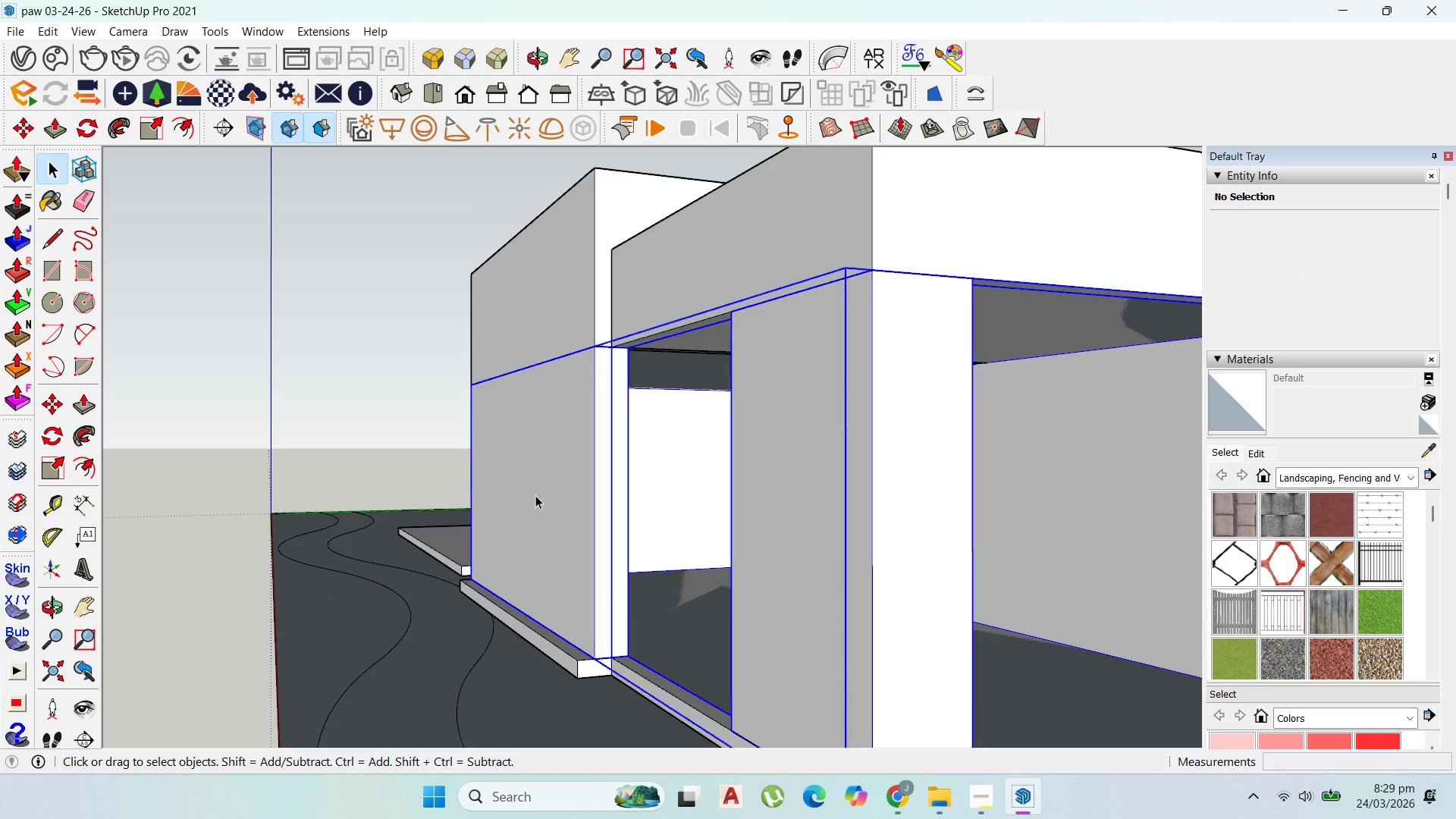 
double_click([535, 495])
 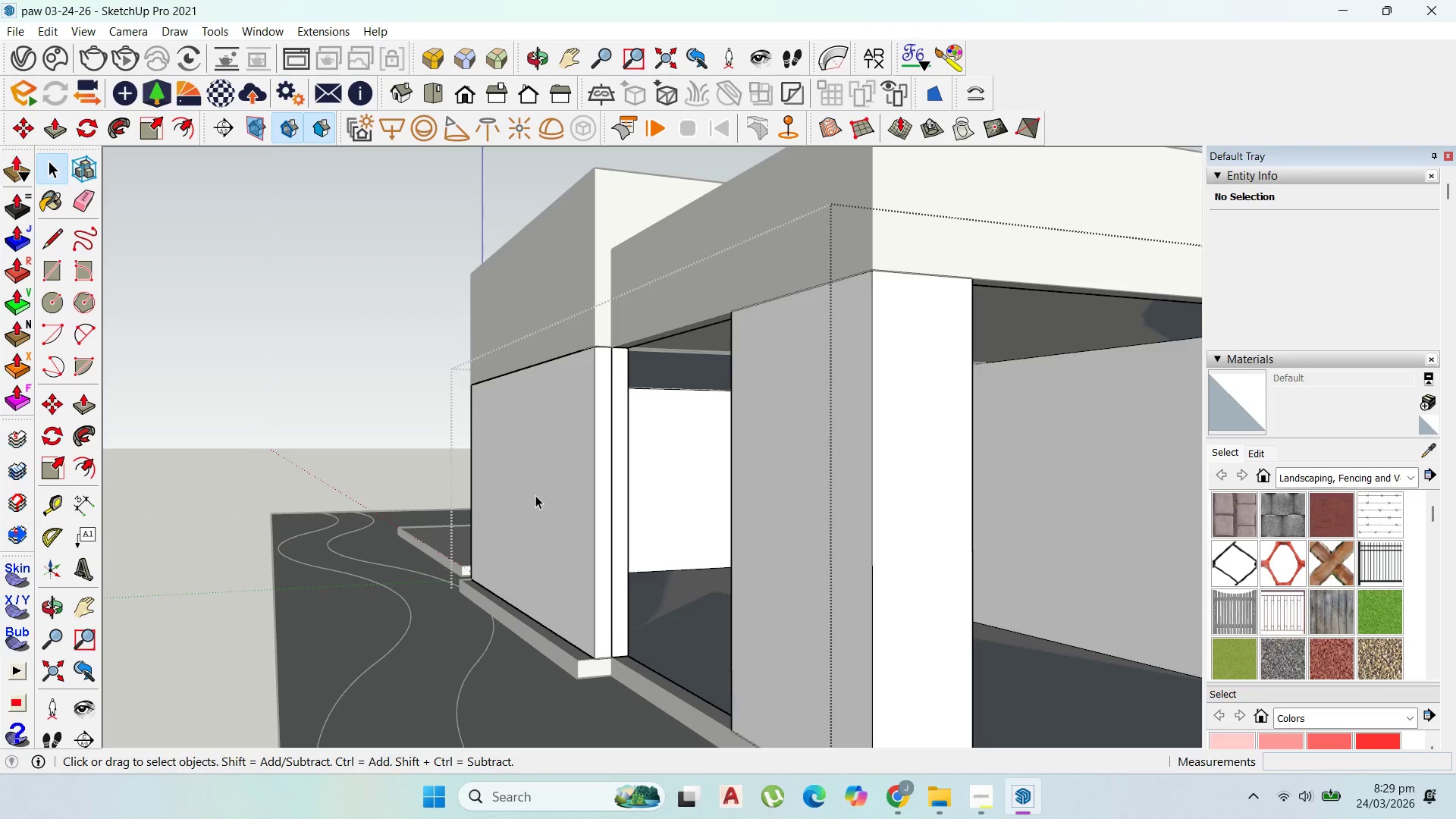 
triple_click([535, 495])
 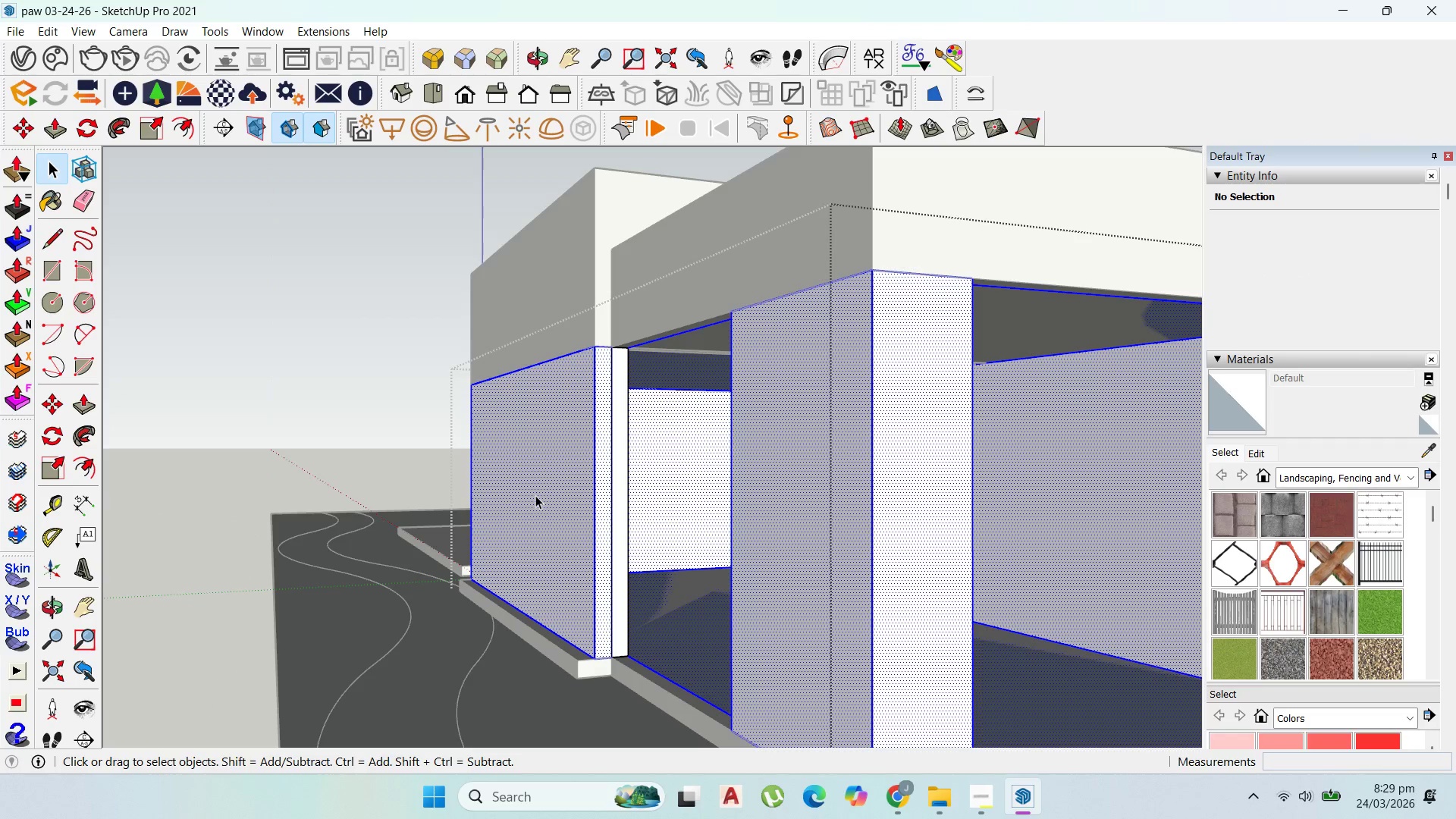 
triple_click([535, 495])
 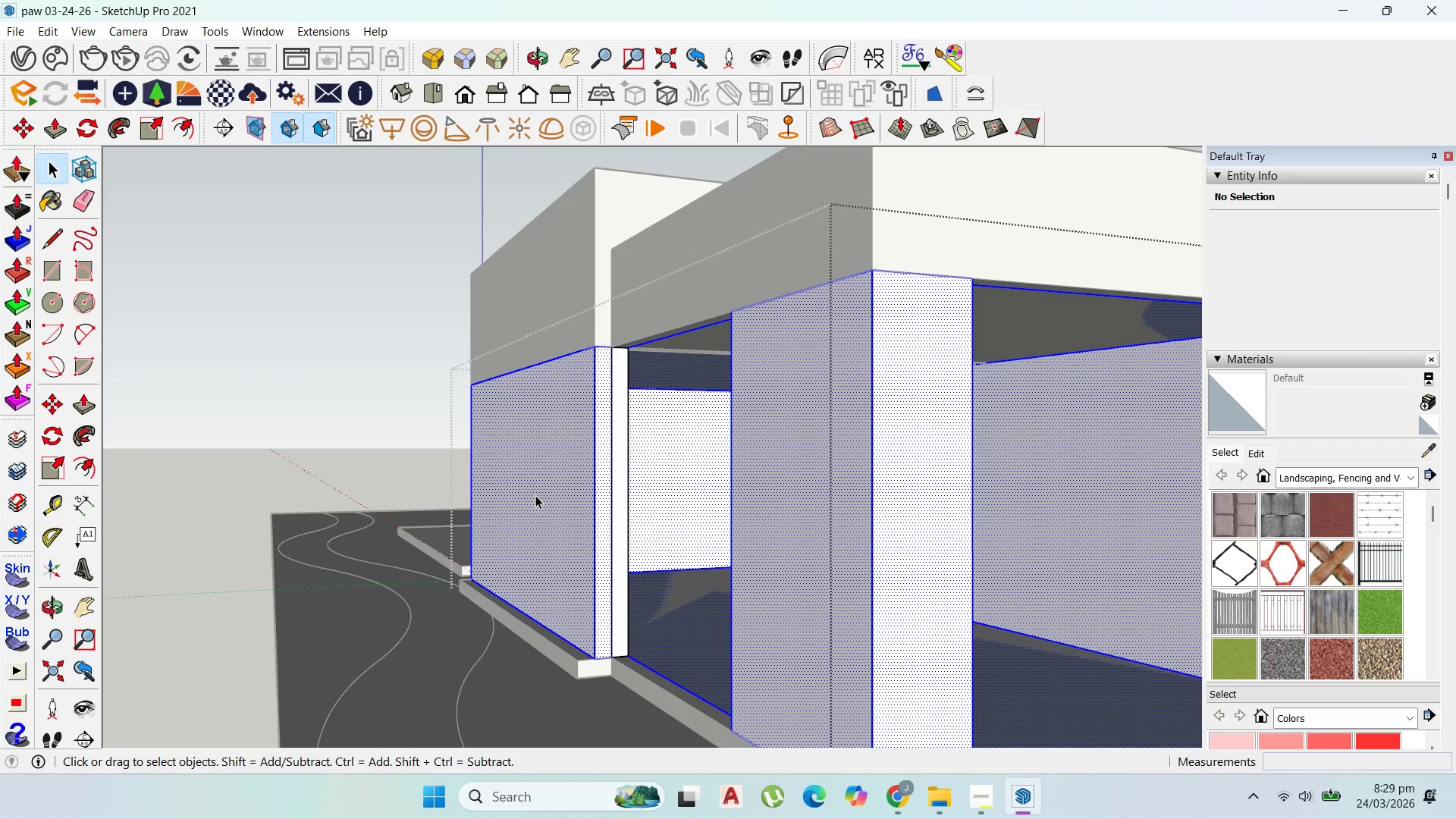 
triple_click([535, 495])
 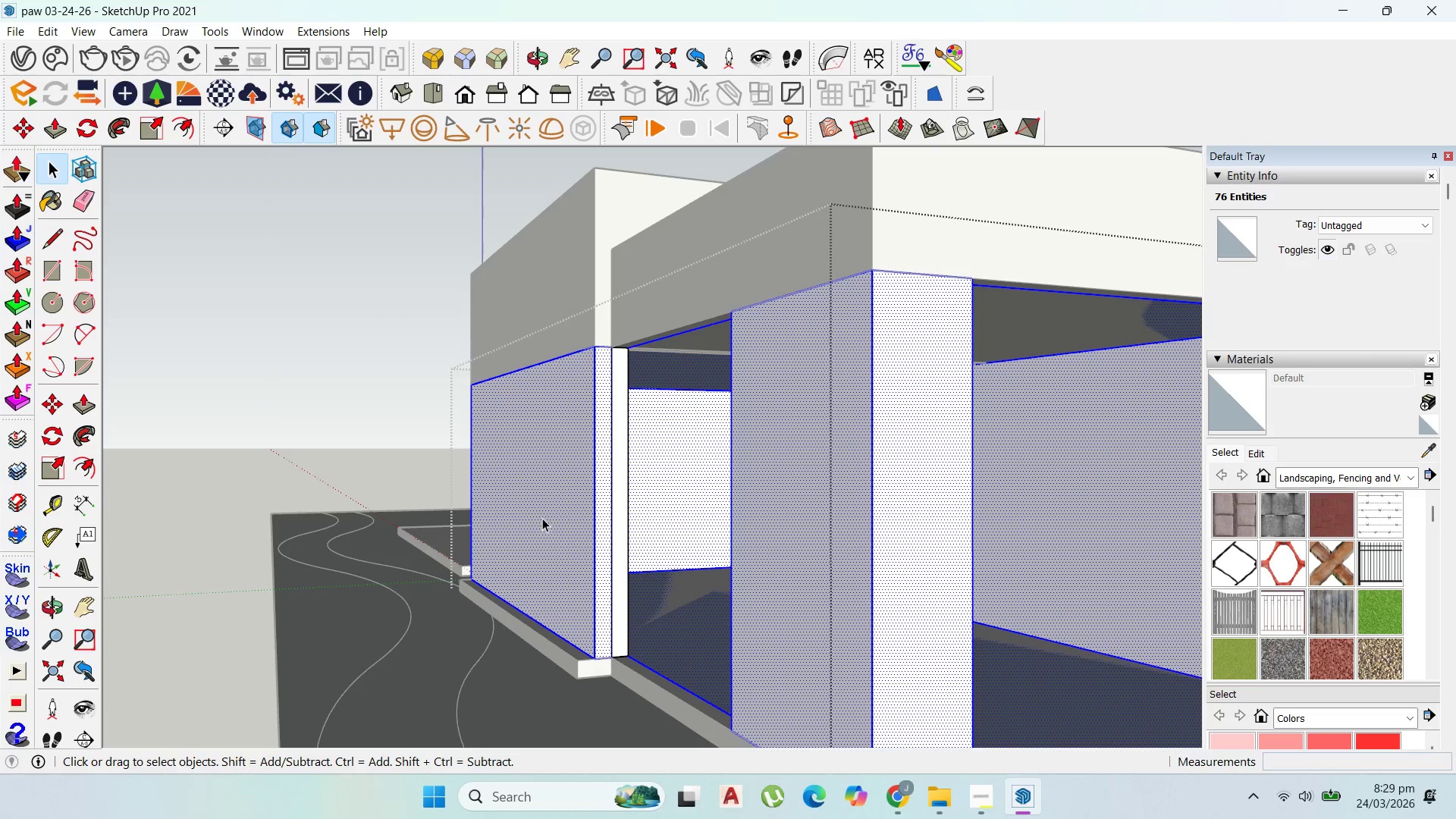 
key(P)
 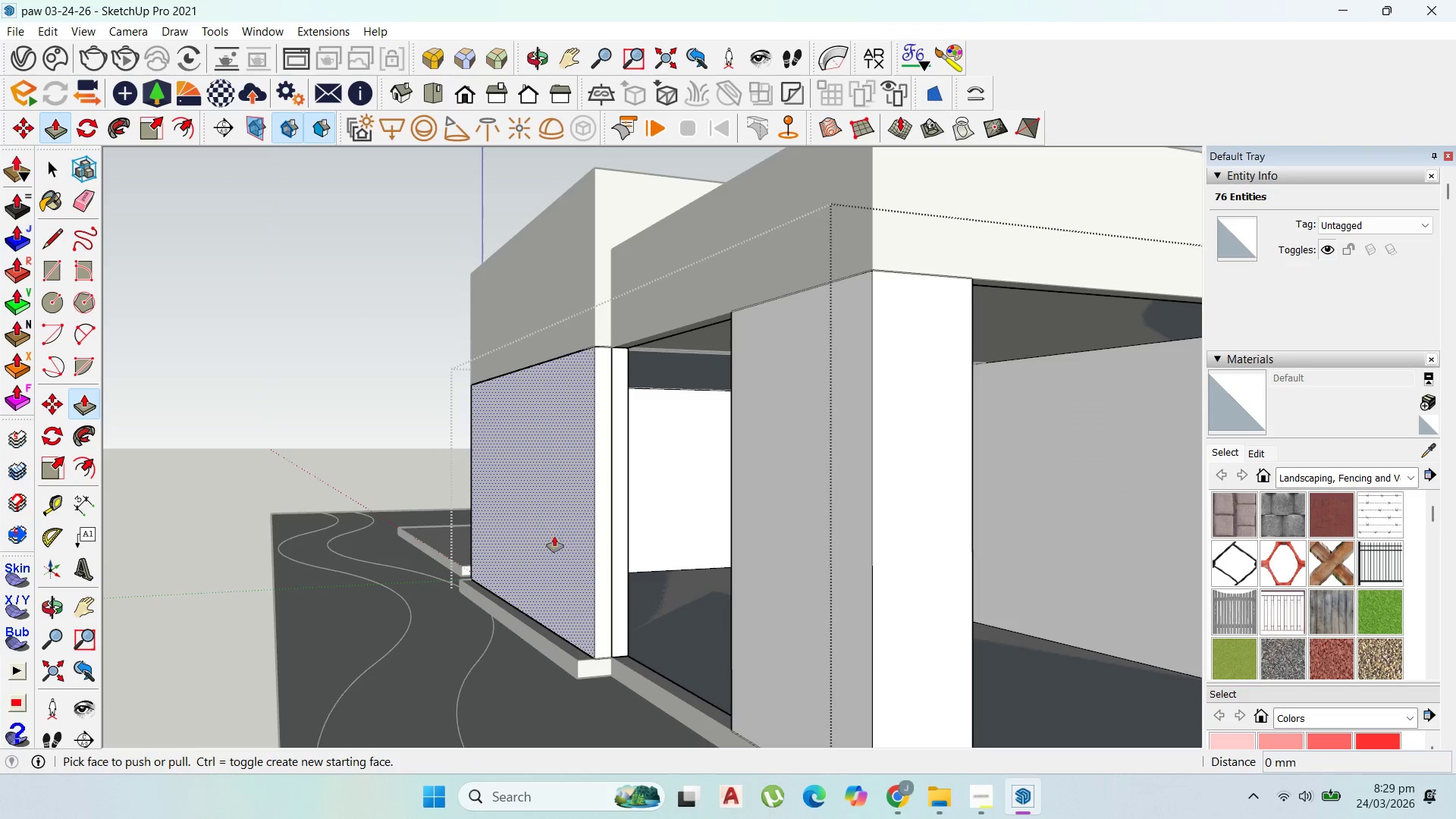 
left_click_drag(start_coordinate=[554, 536], to_coordinate=[549, 657])
 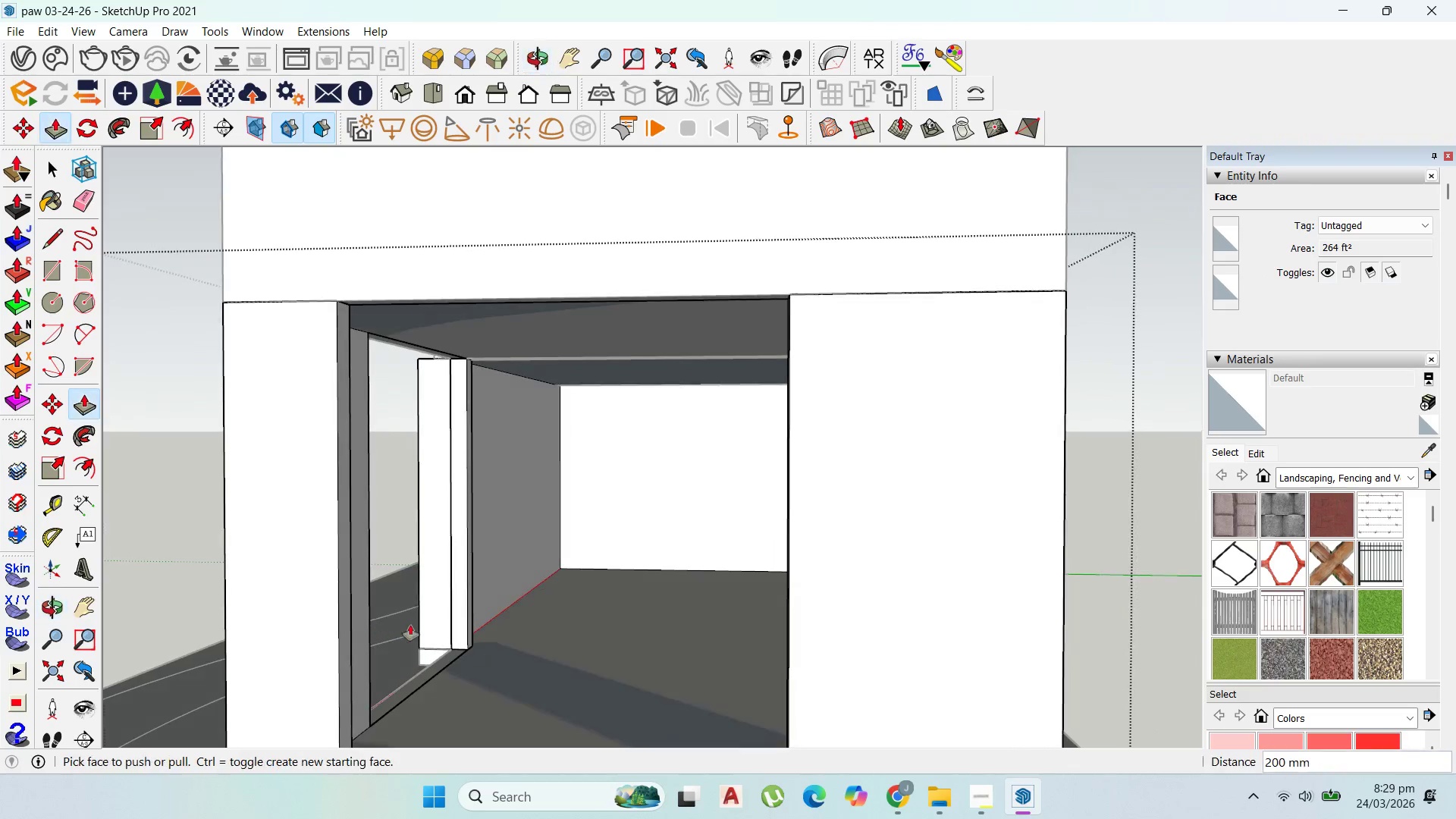 
left_click([488, 601])
 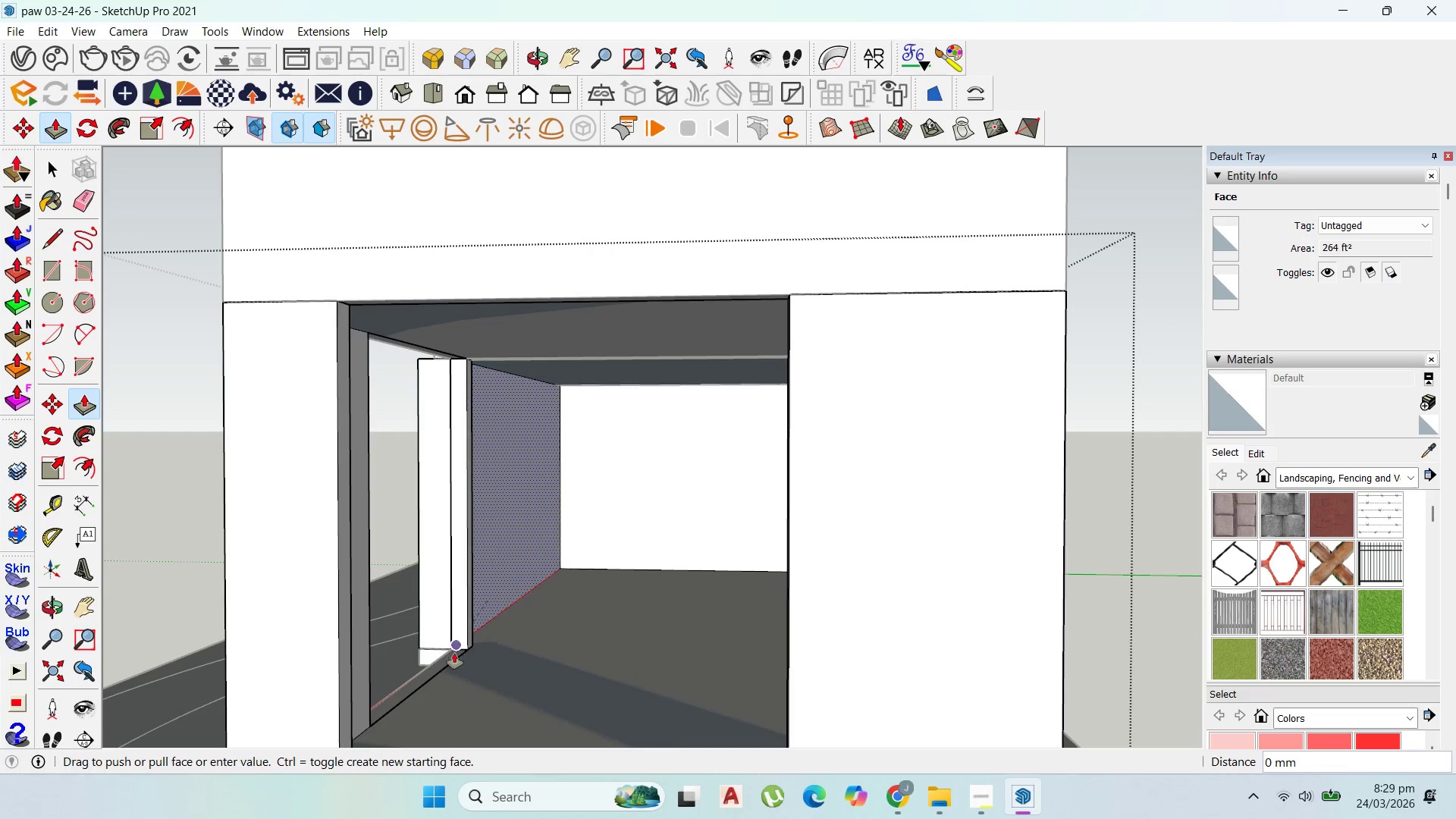 
scroll: coordinate [577, 658], scroll_direction: up, amount: 3.0
 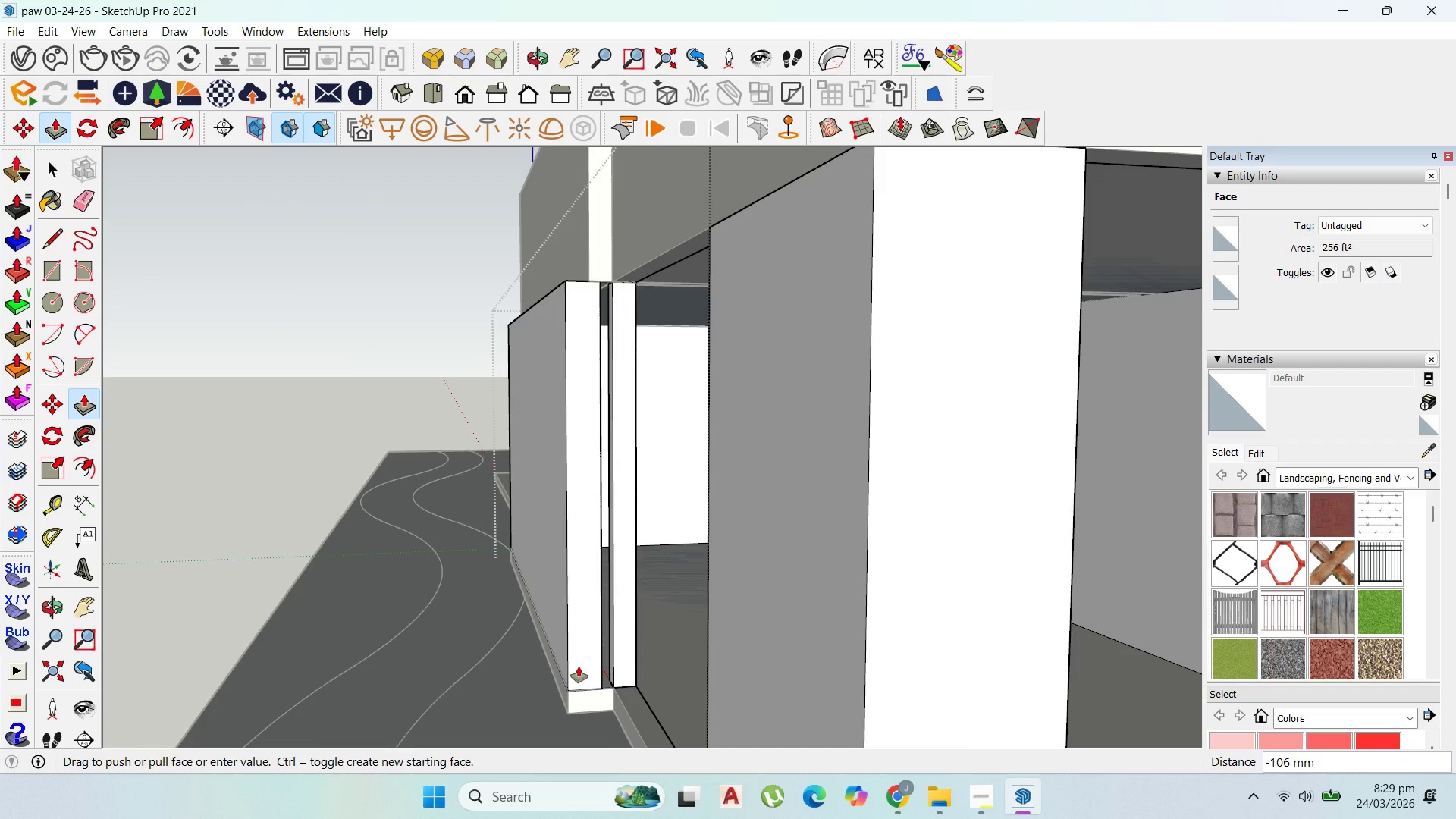 
type(200)
 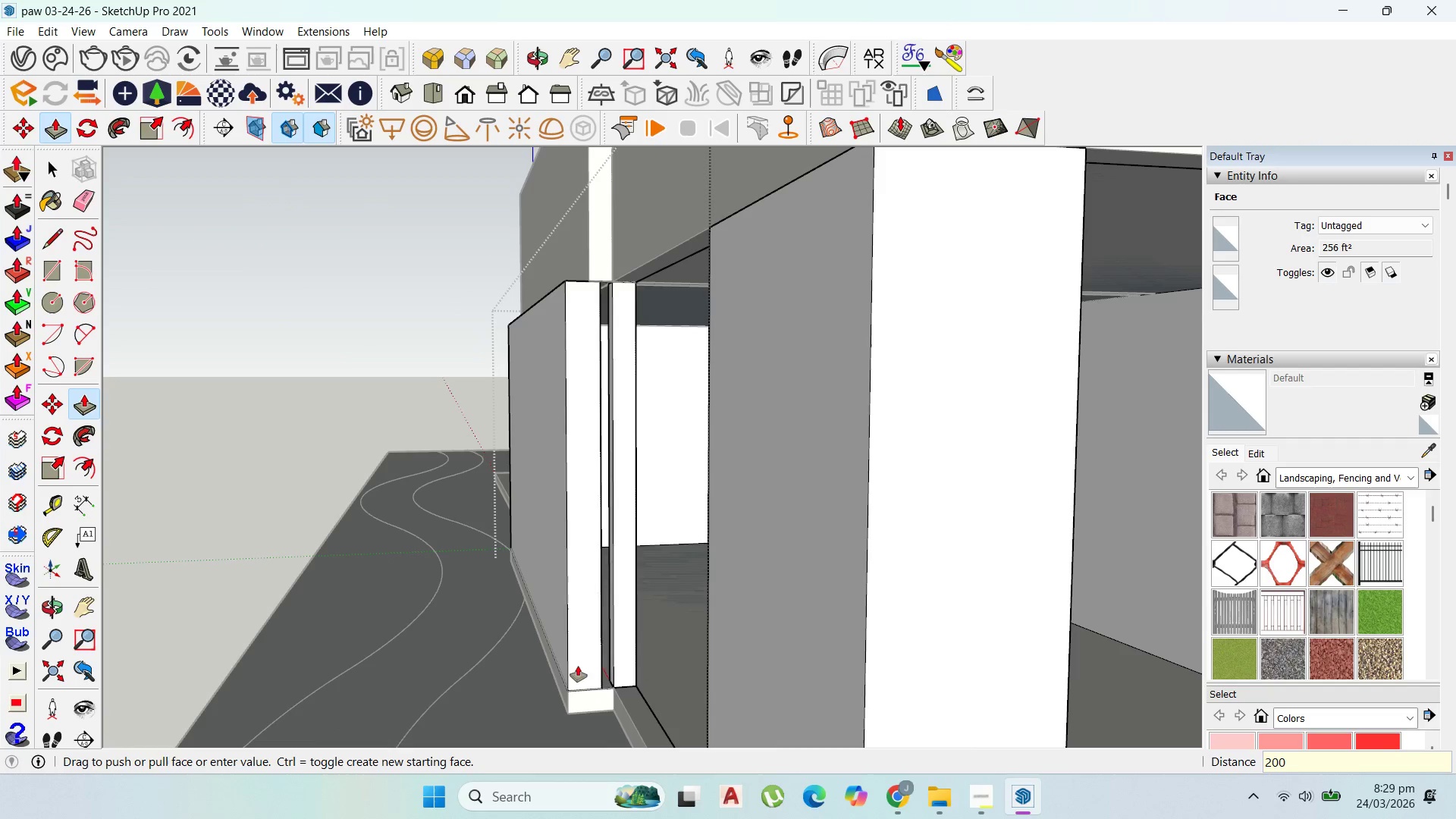 
key(Enter)
 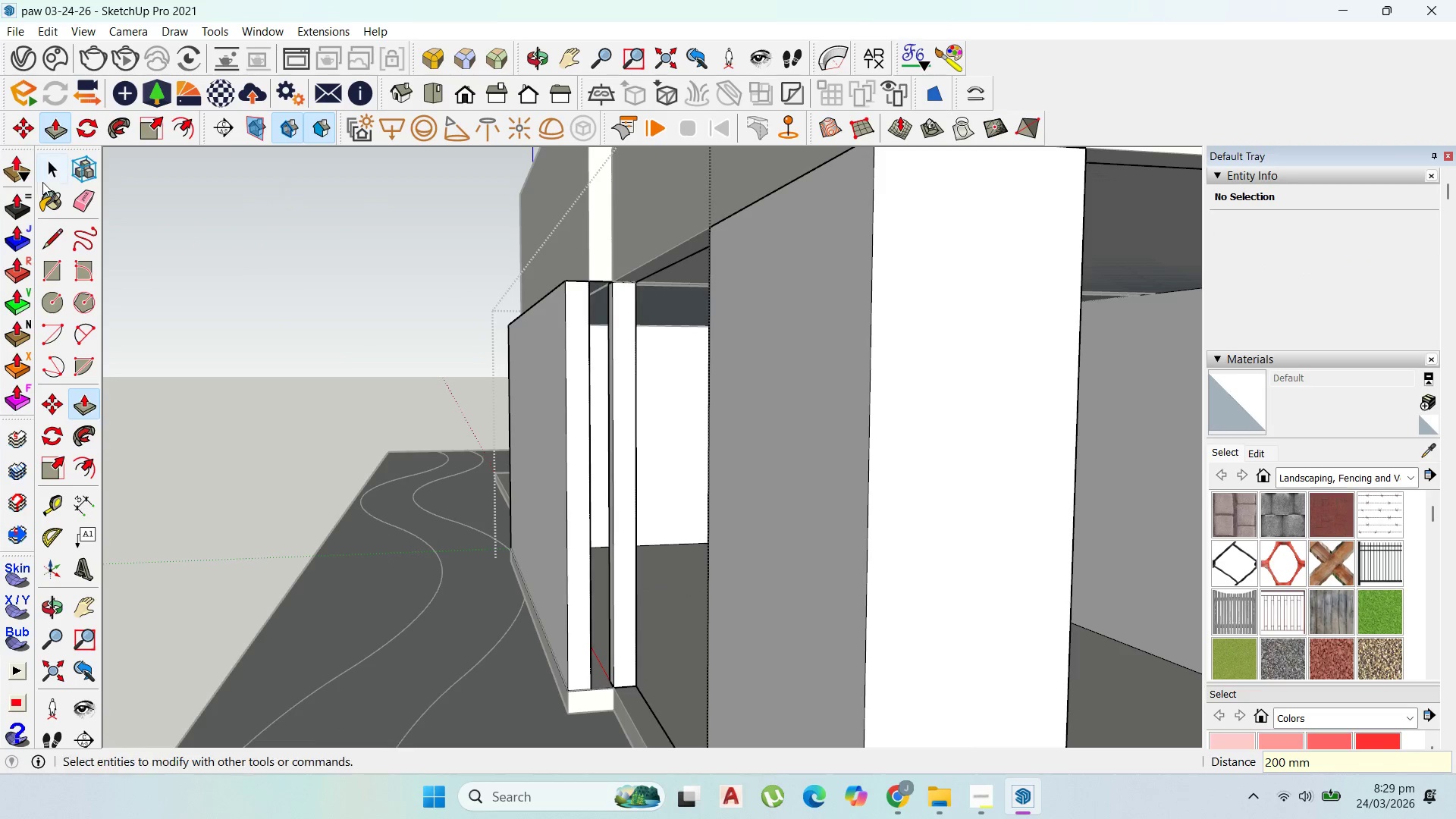 
key(Escape)
 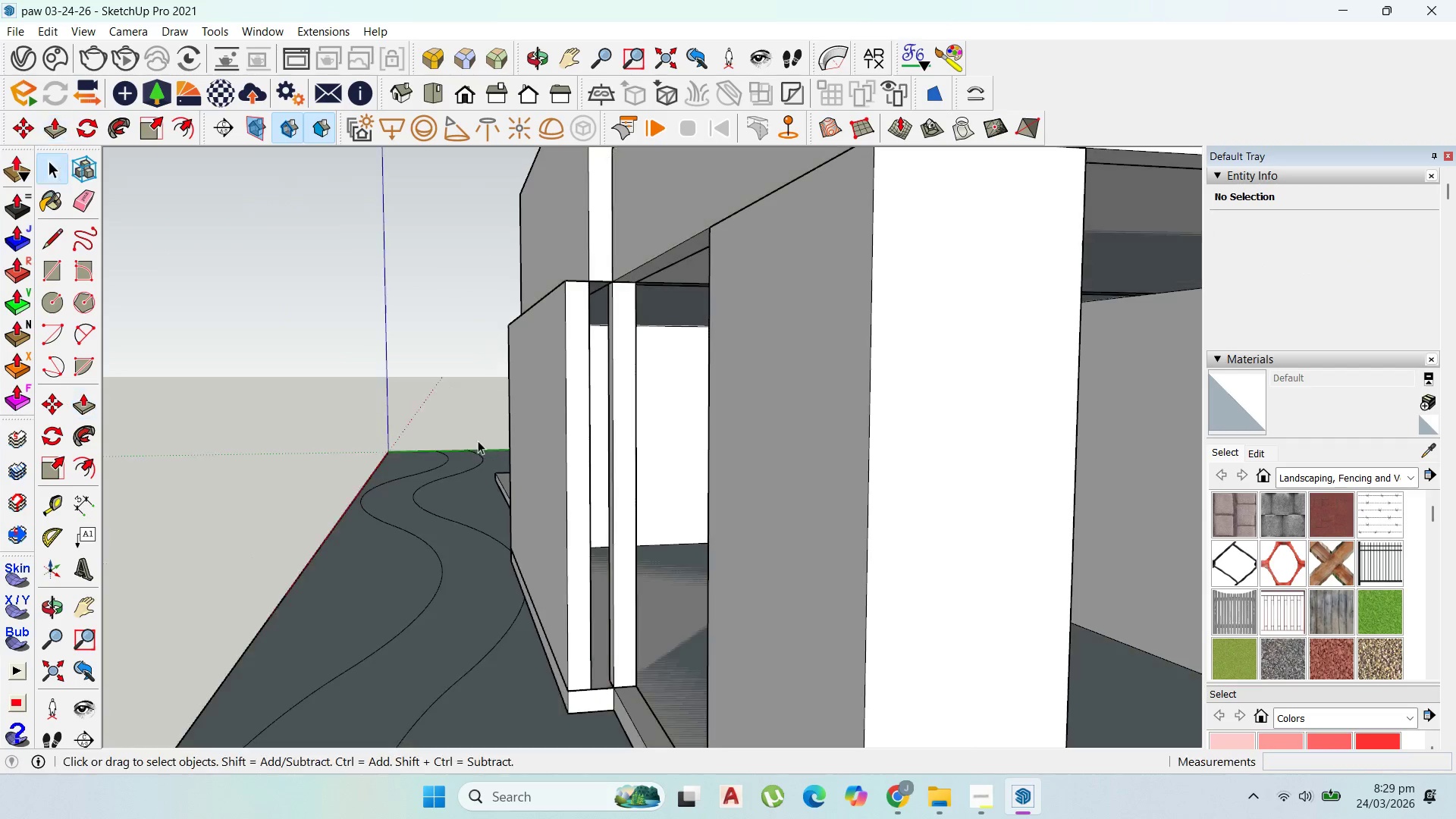 
key(Escape)
 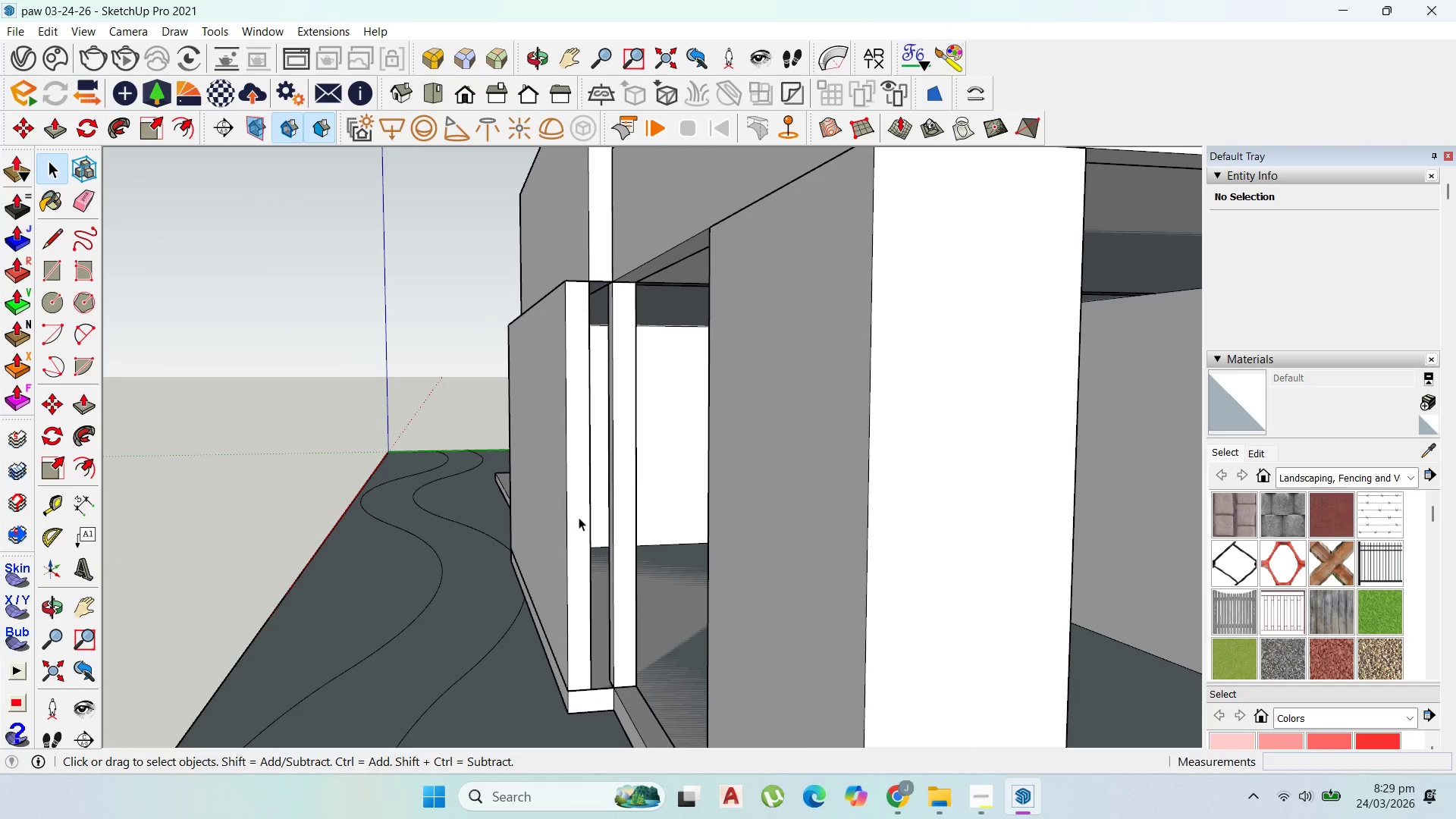 
key(Escape)
 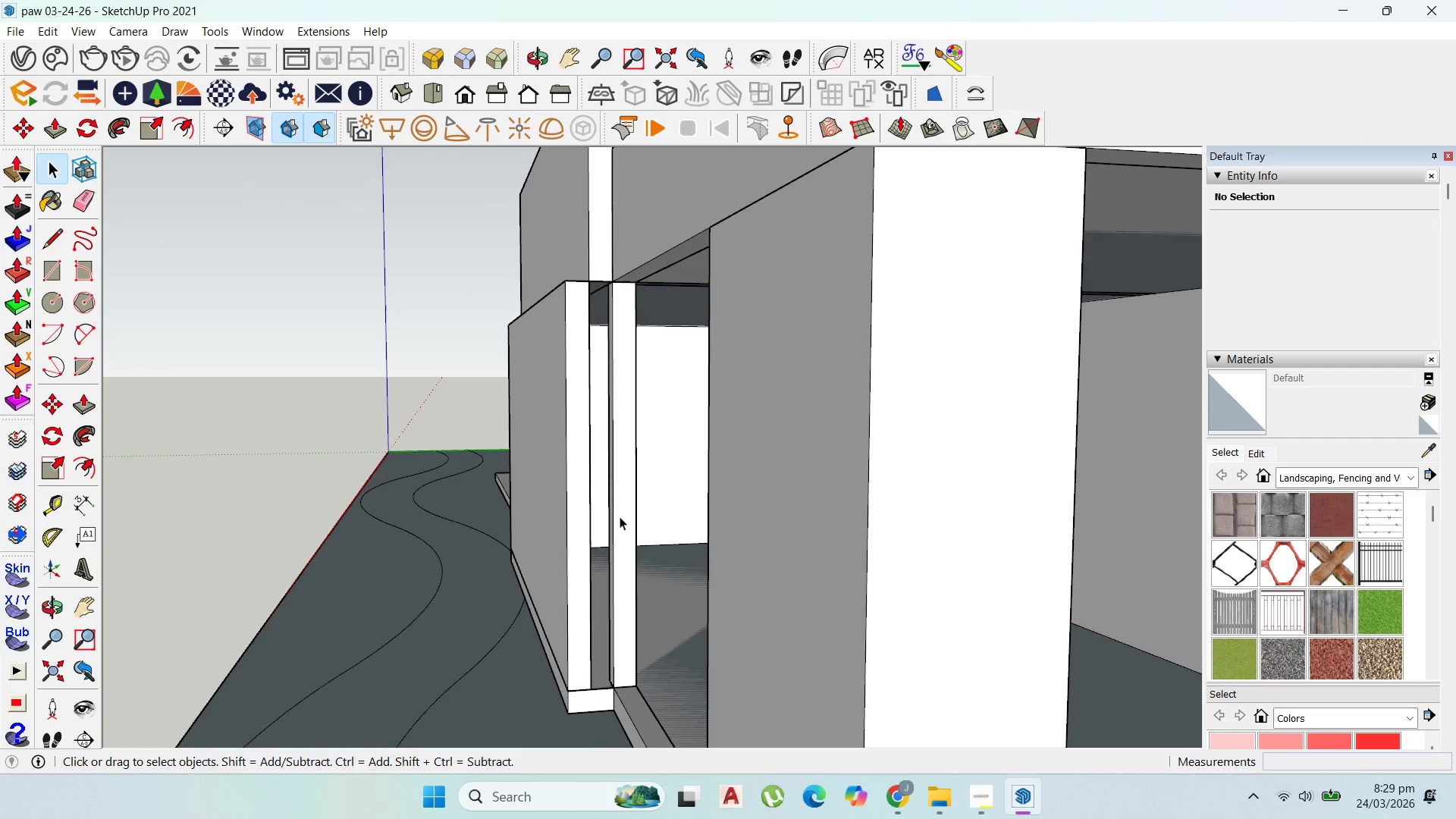 
double_click([620, 516])
 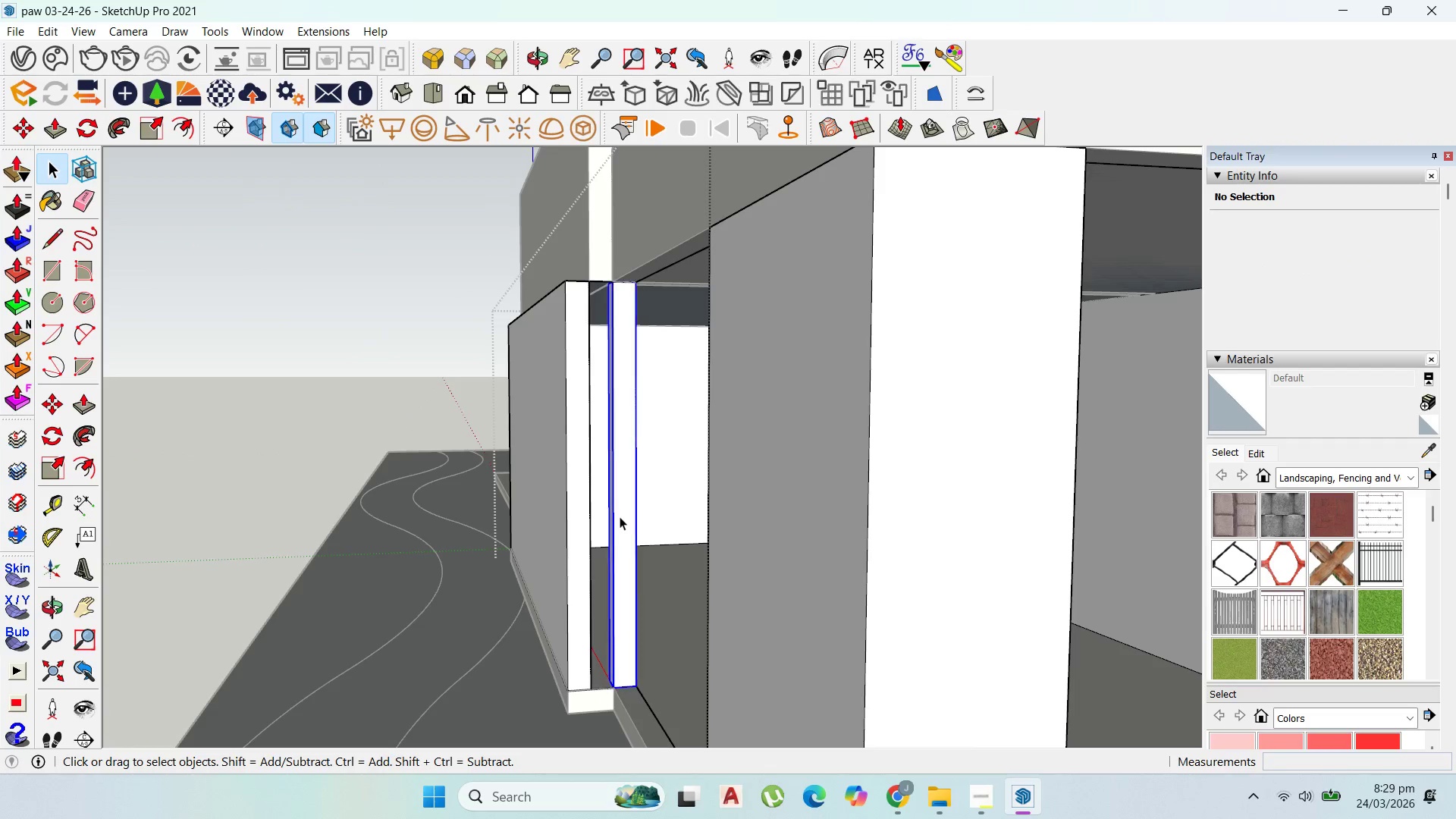 
triple_click([620, 516])
 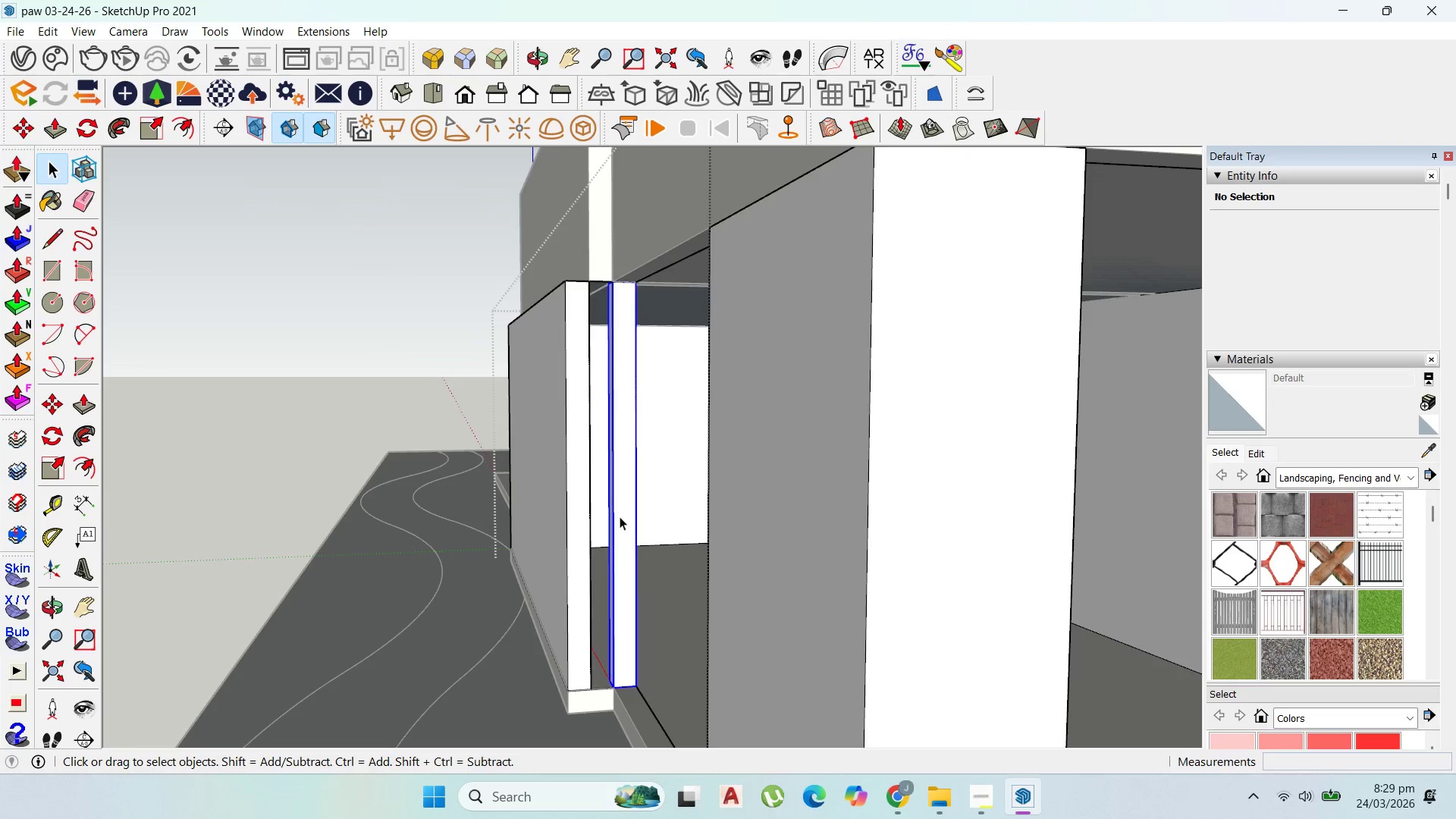 
triple_click([620, 516])
 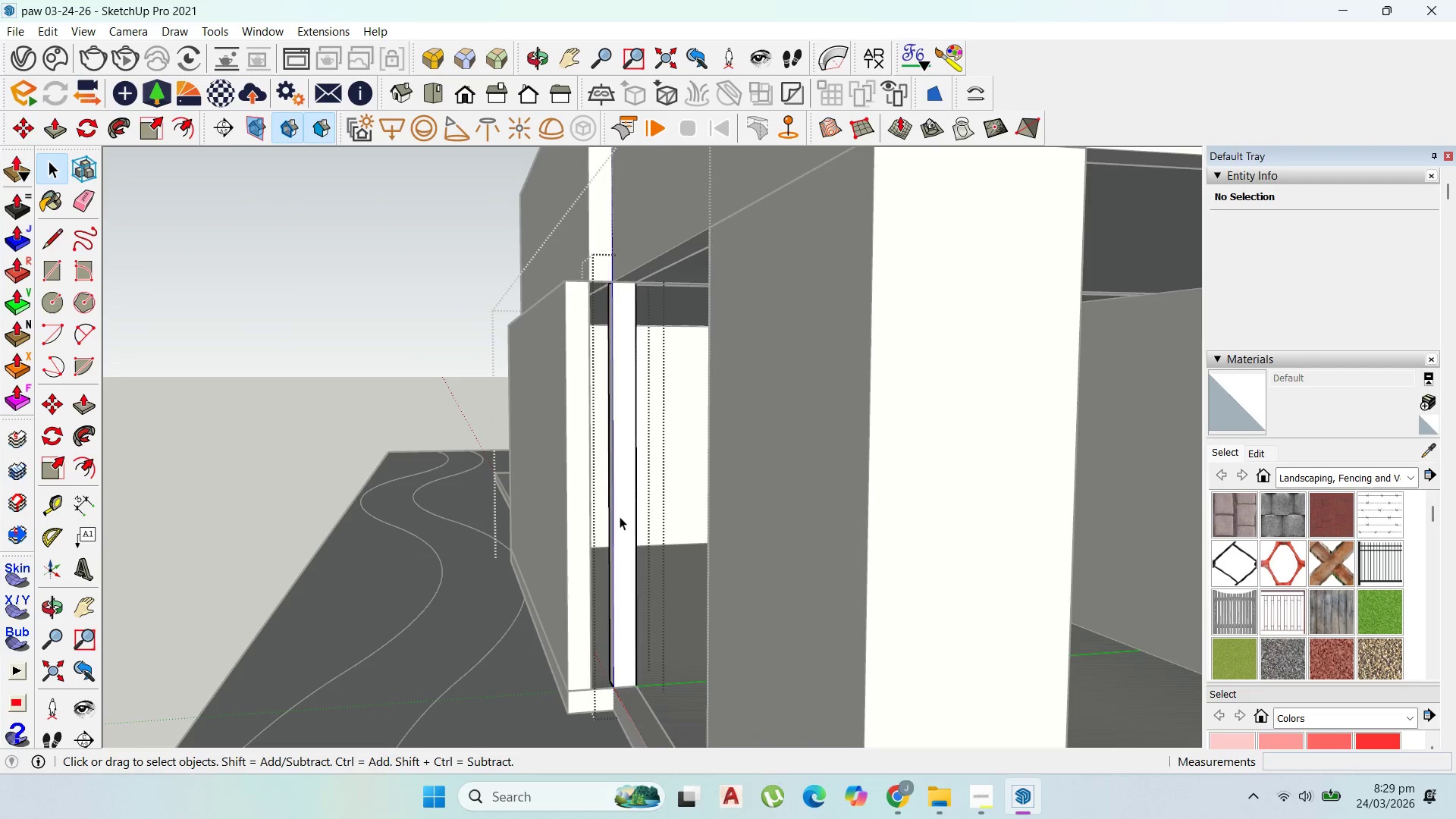 
triple_click([620, 516])
 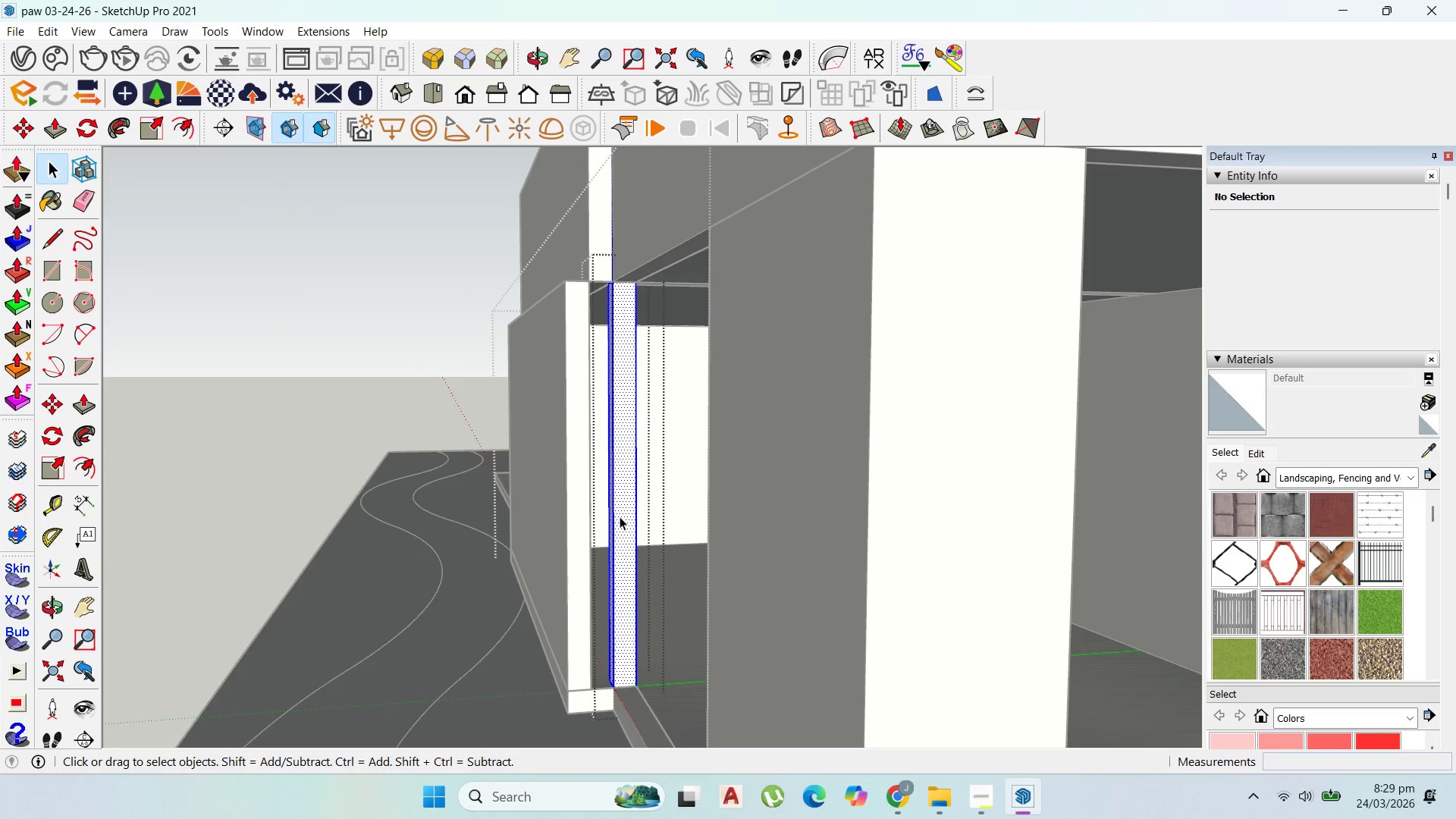 
triple_click([620, 516])
 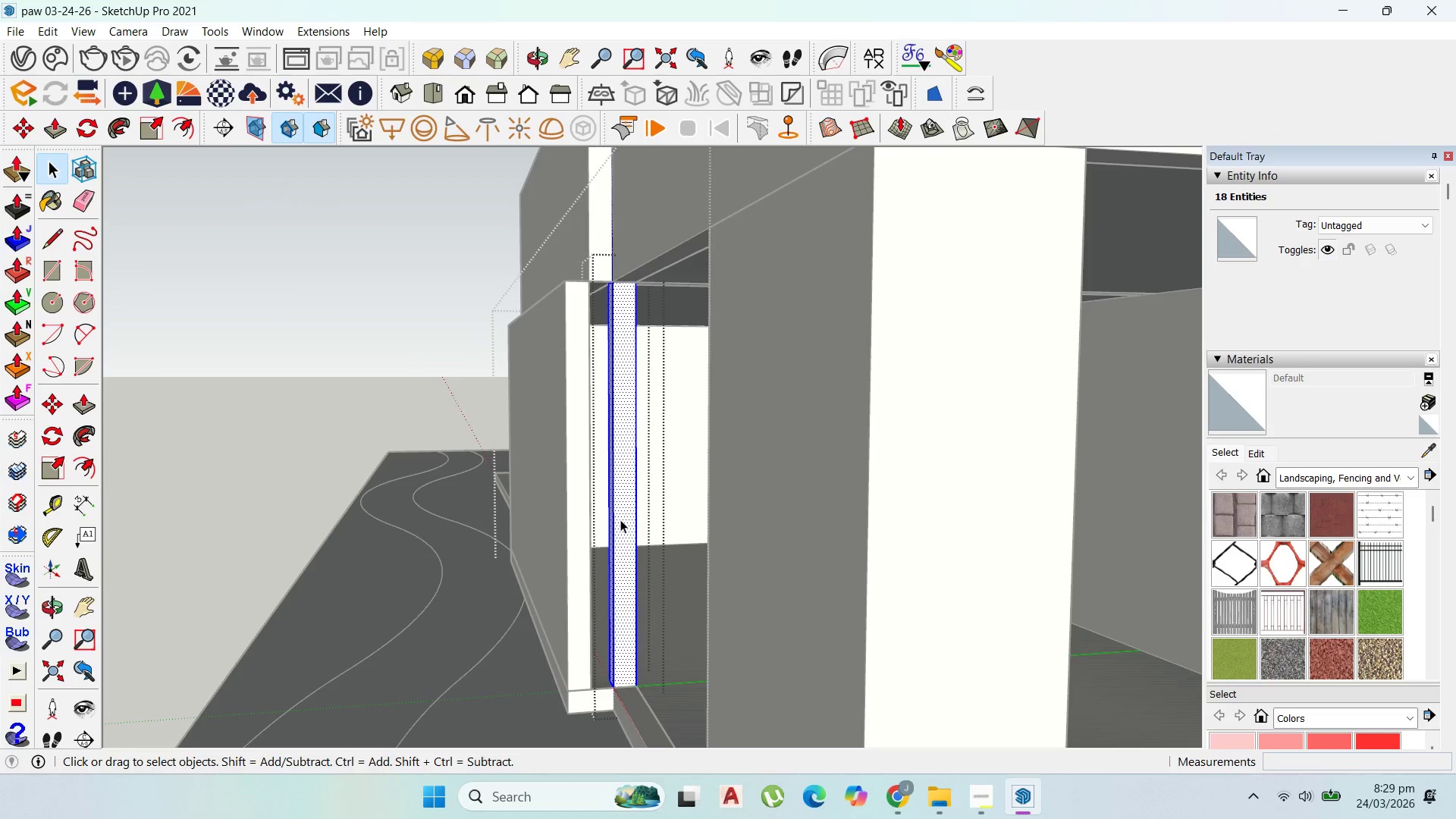 
key(P)
 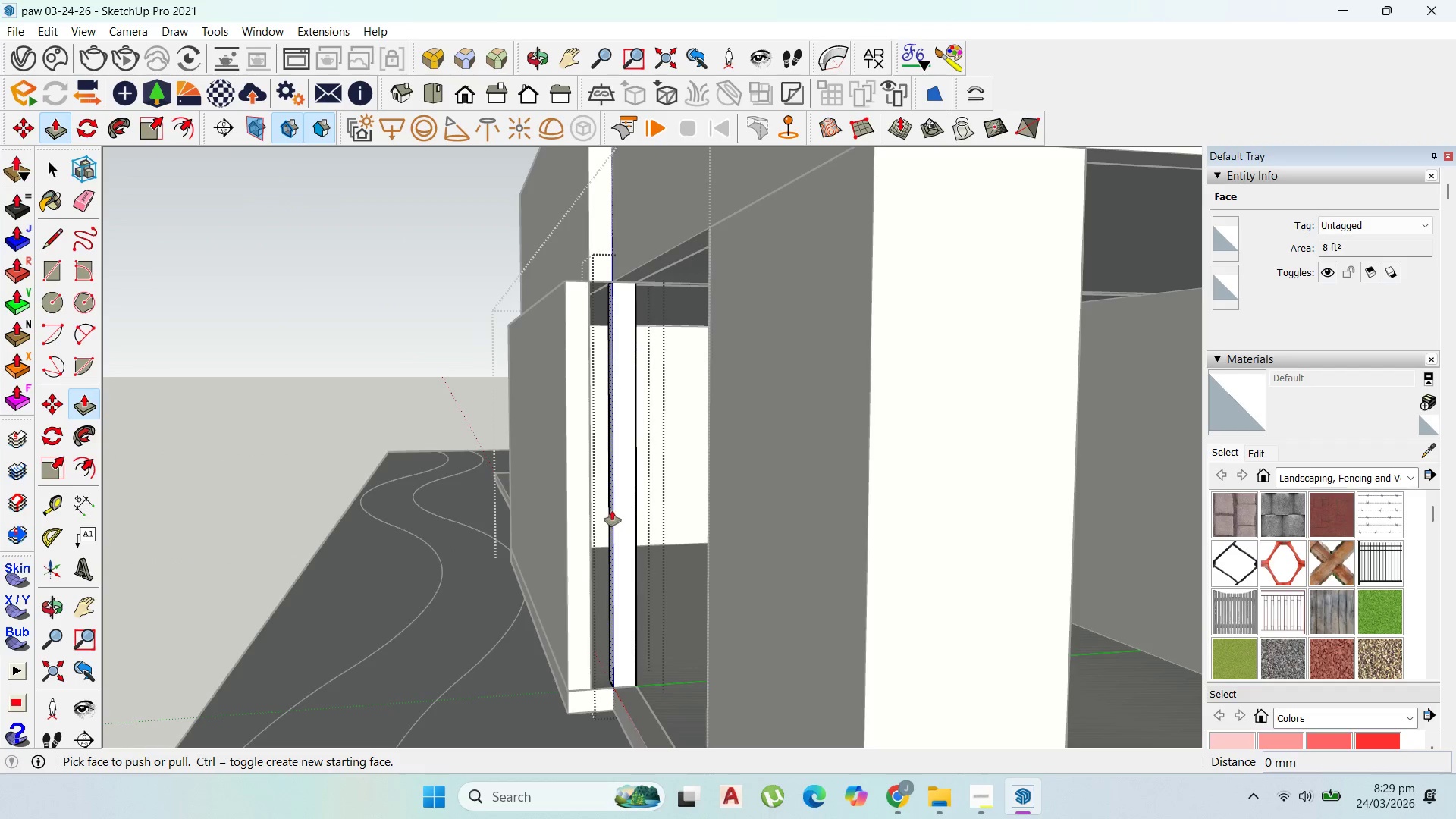 
left_click_drag(start_coordinate=[610, 509], to_coordinate=[588, 429])
 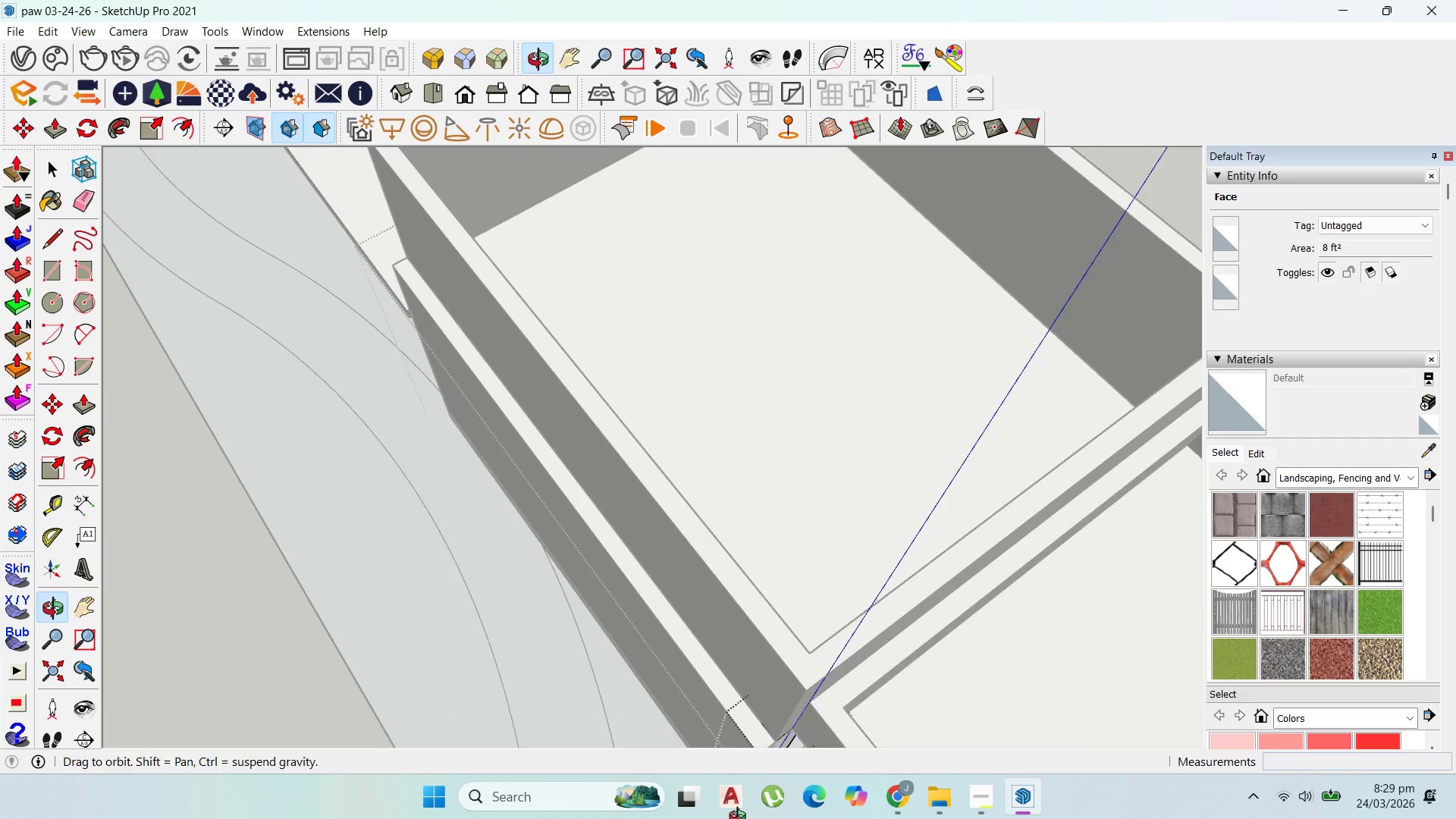 
scroll: coordinate [562, 592], scroll_direction: down, amount: 10.0
 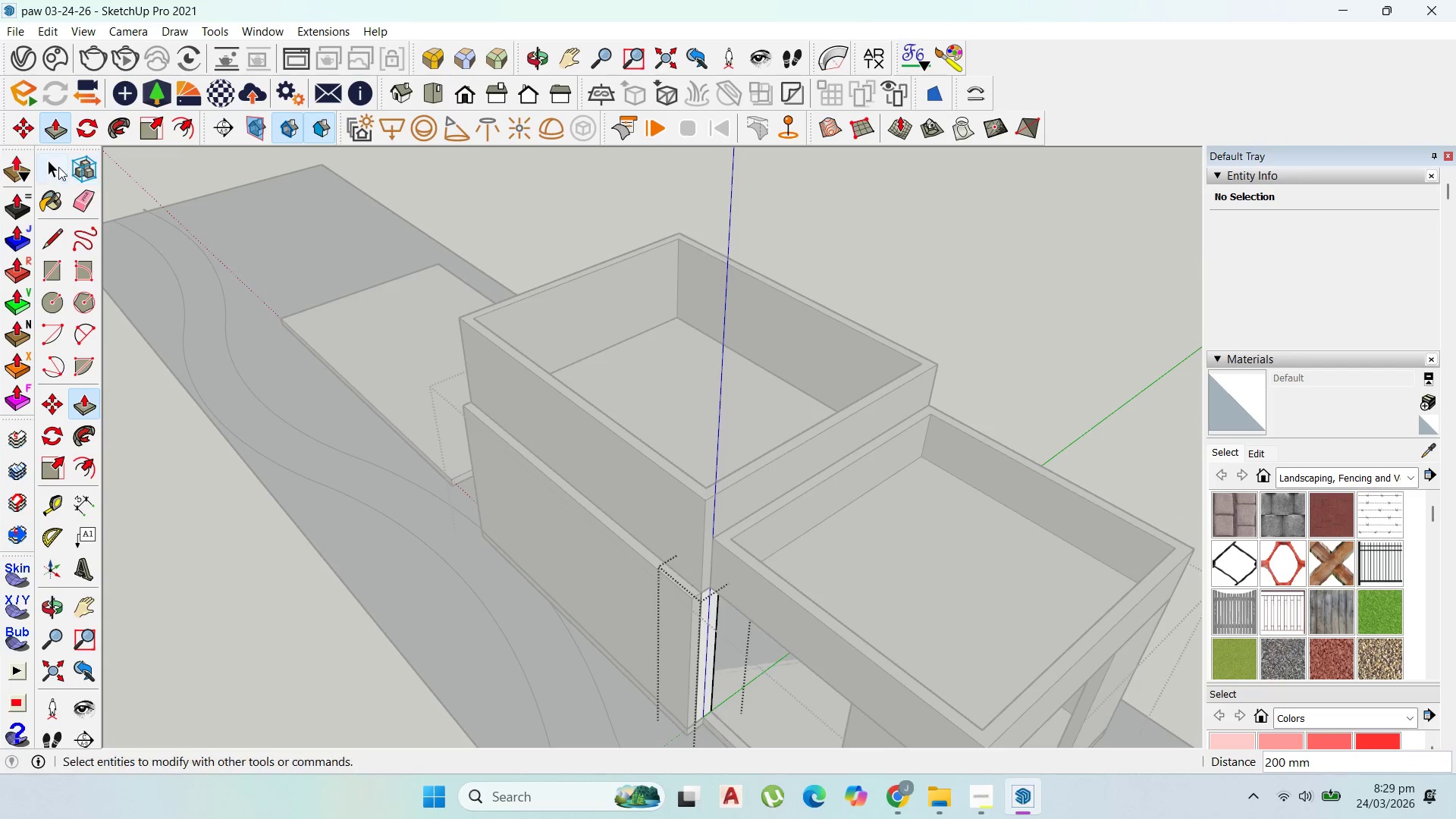 
key(Escape)
 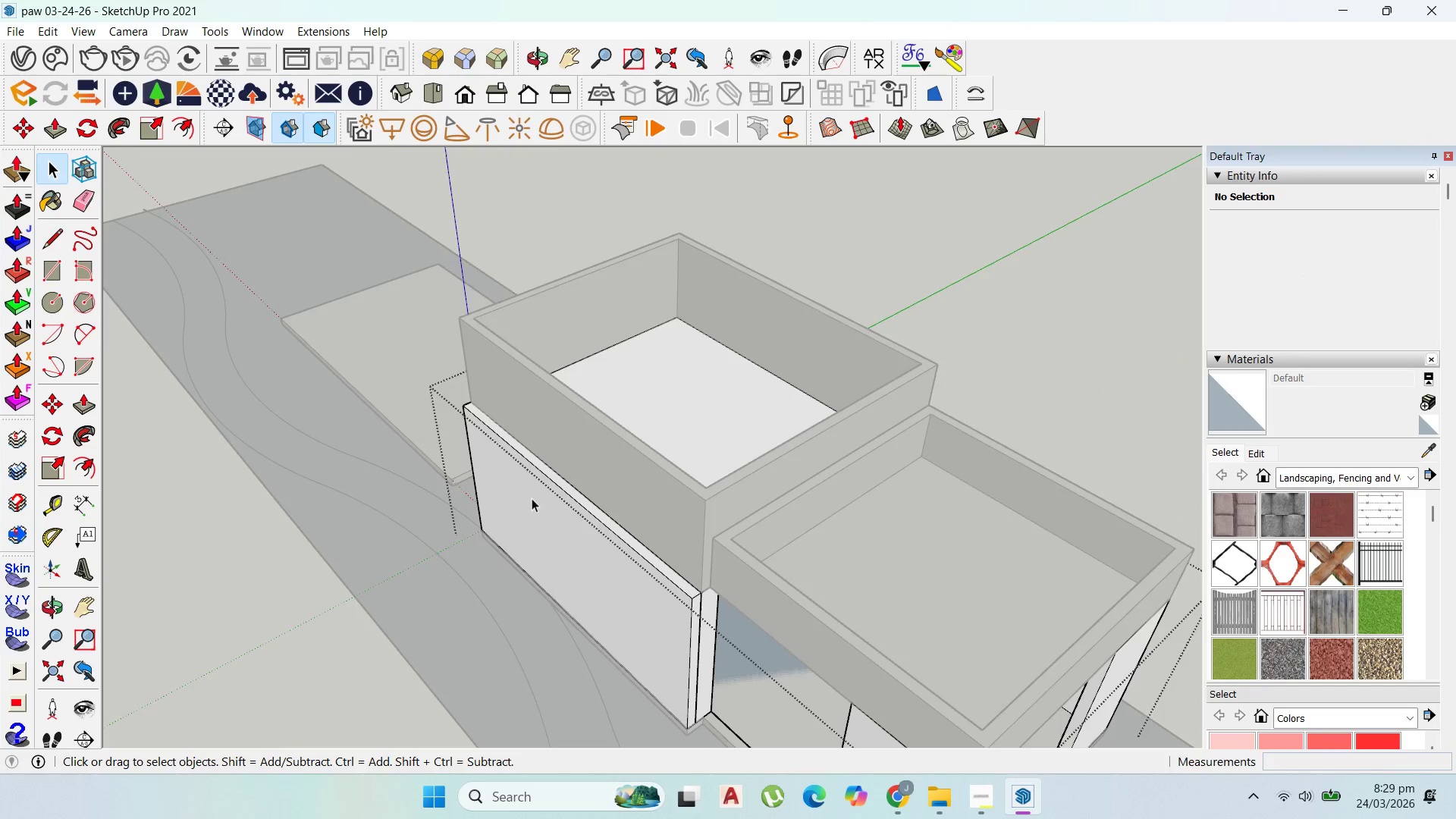 
key(Escape)
 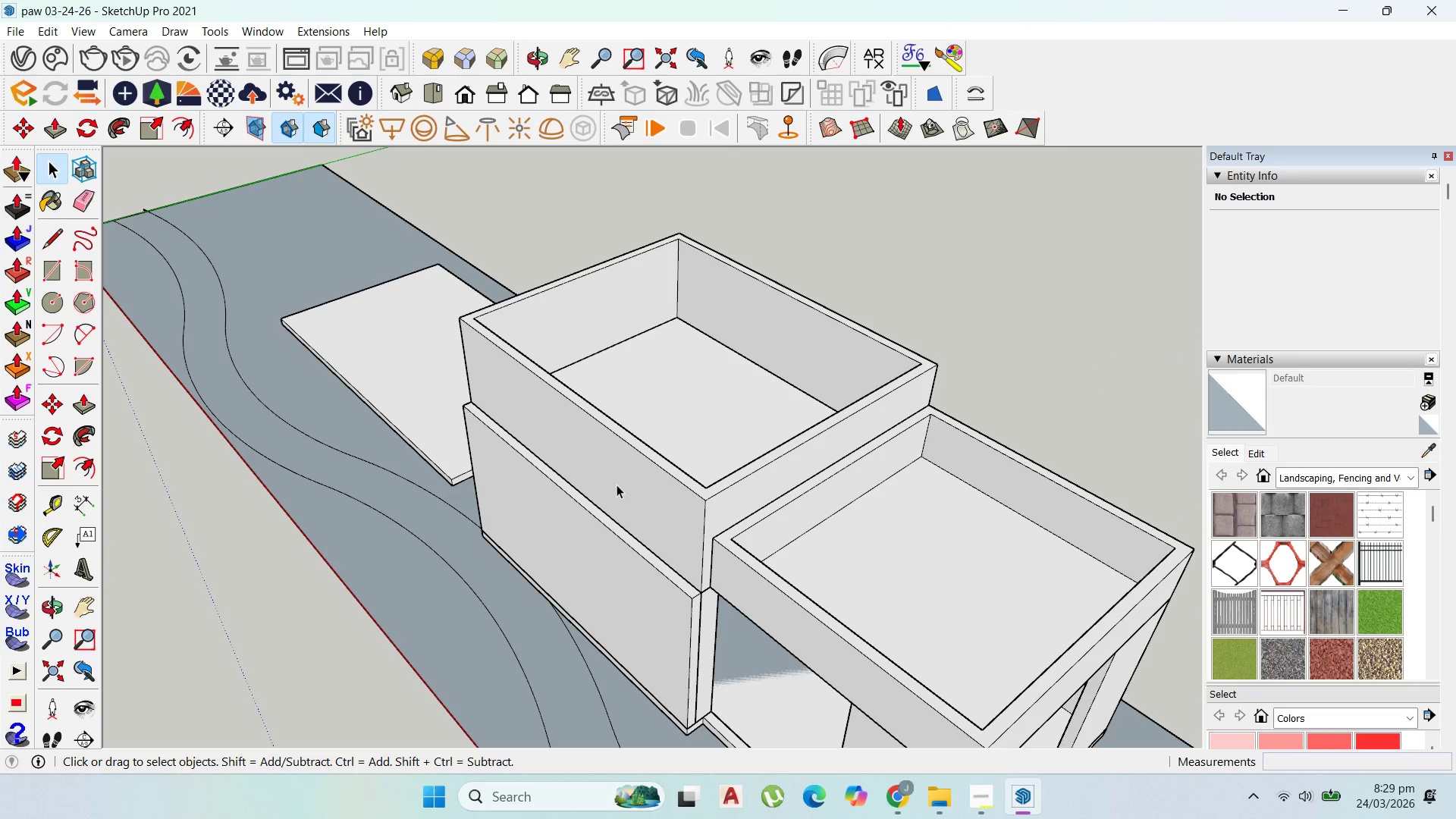 
double_click([617, 485])
 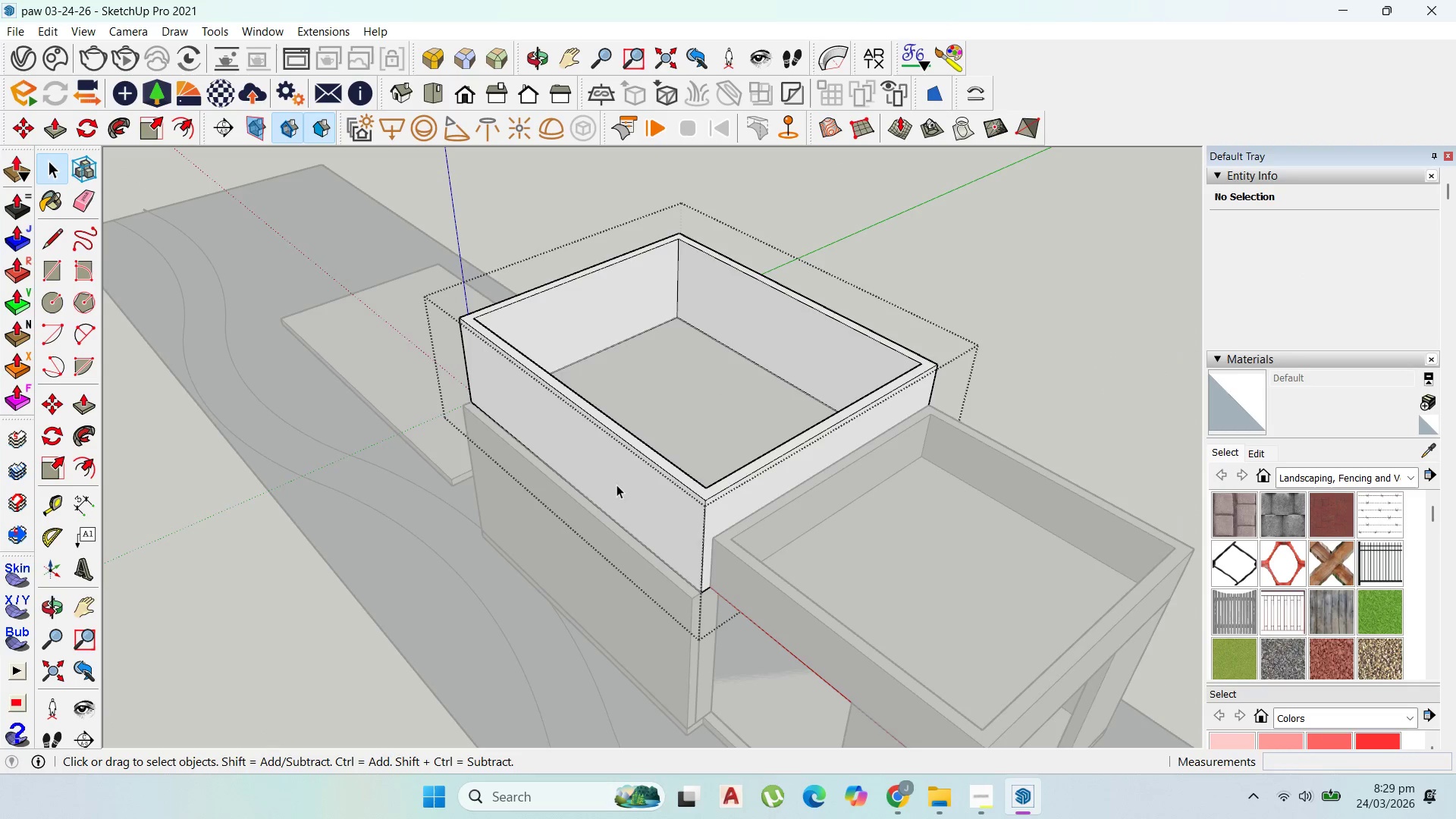 
triple_click([617, 485])
 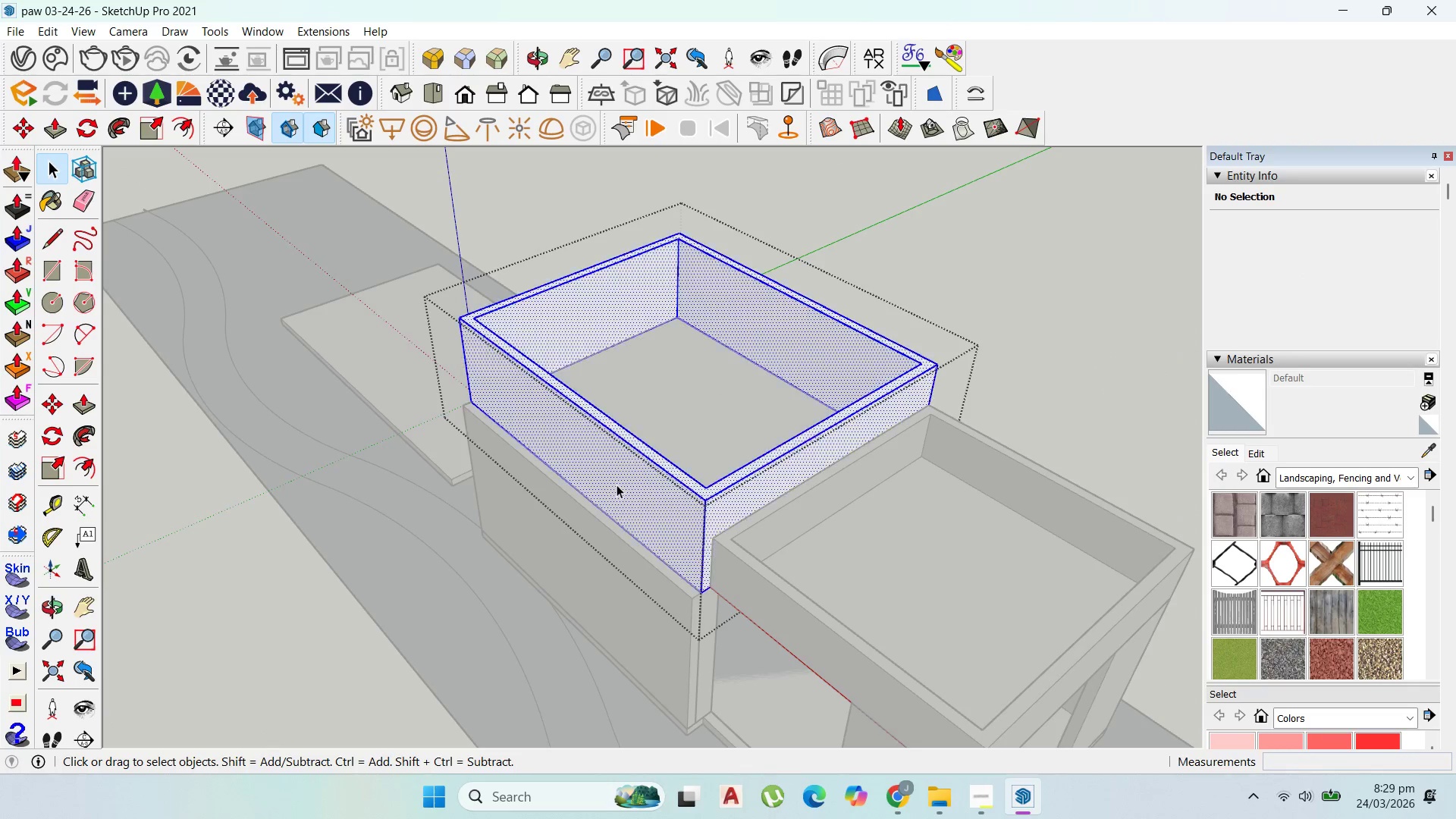 
triple_click([617, 485])
 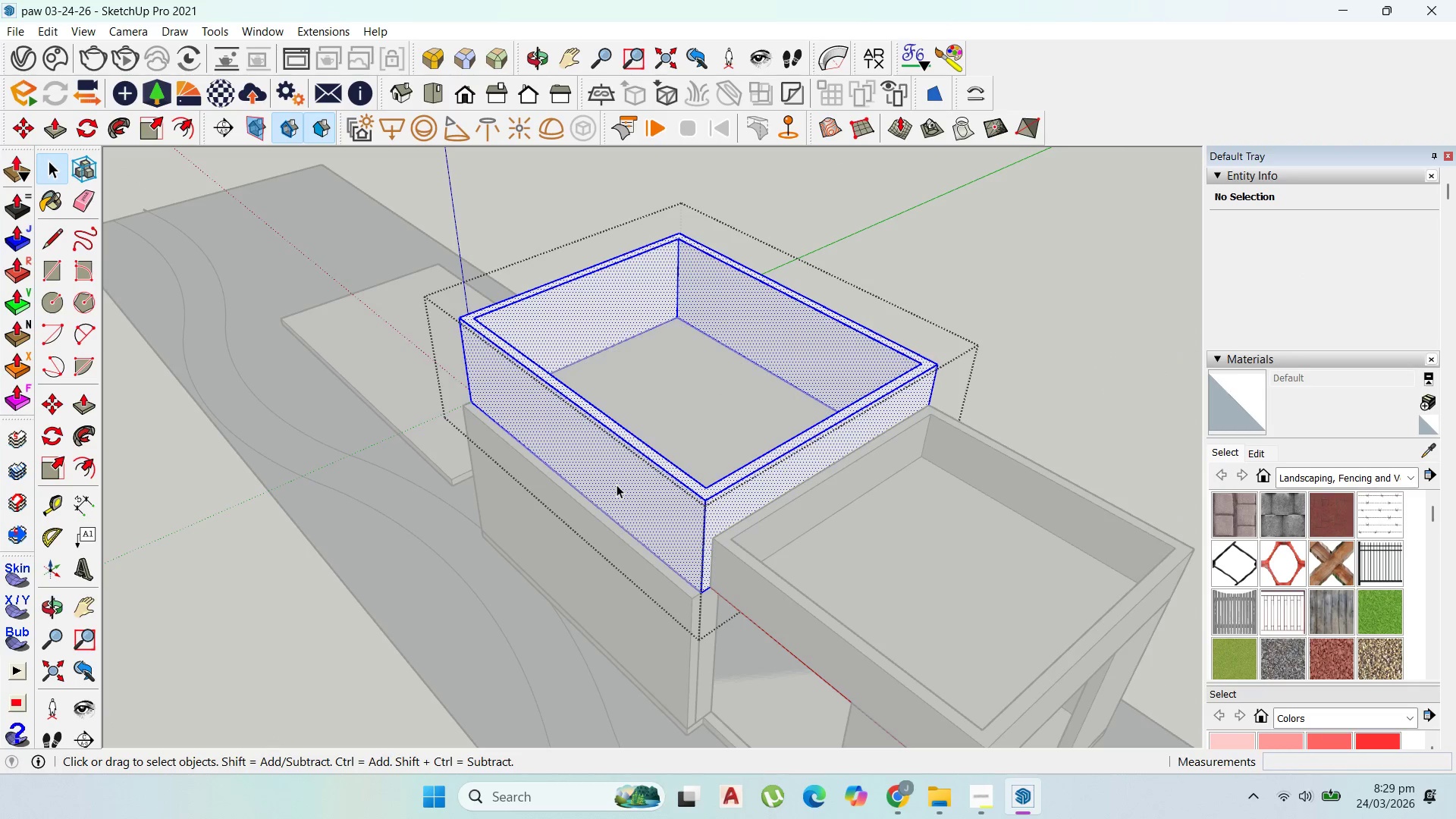 
triple_click([617, 485])
 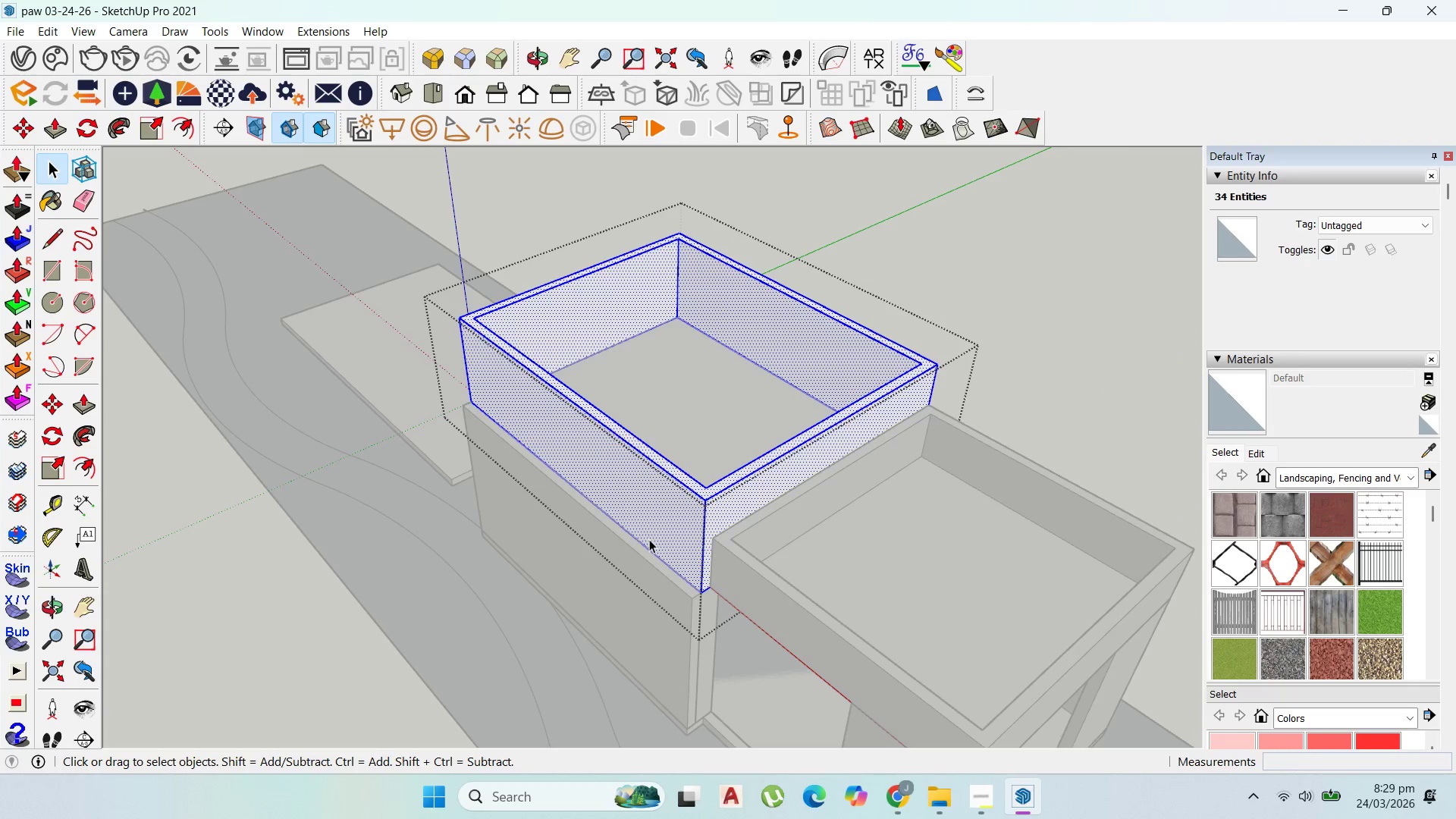 
key(P)
 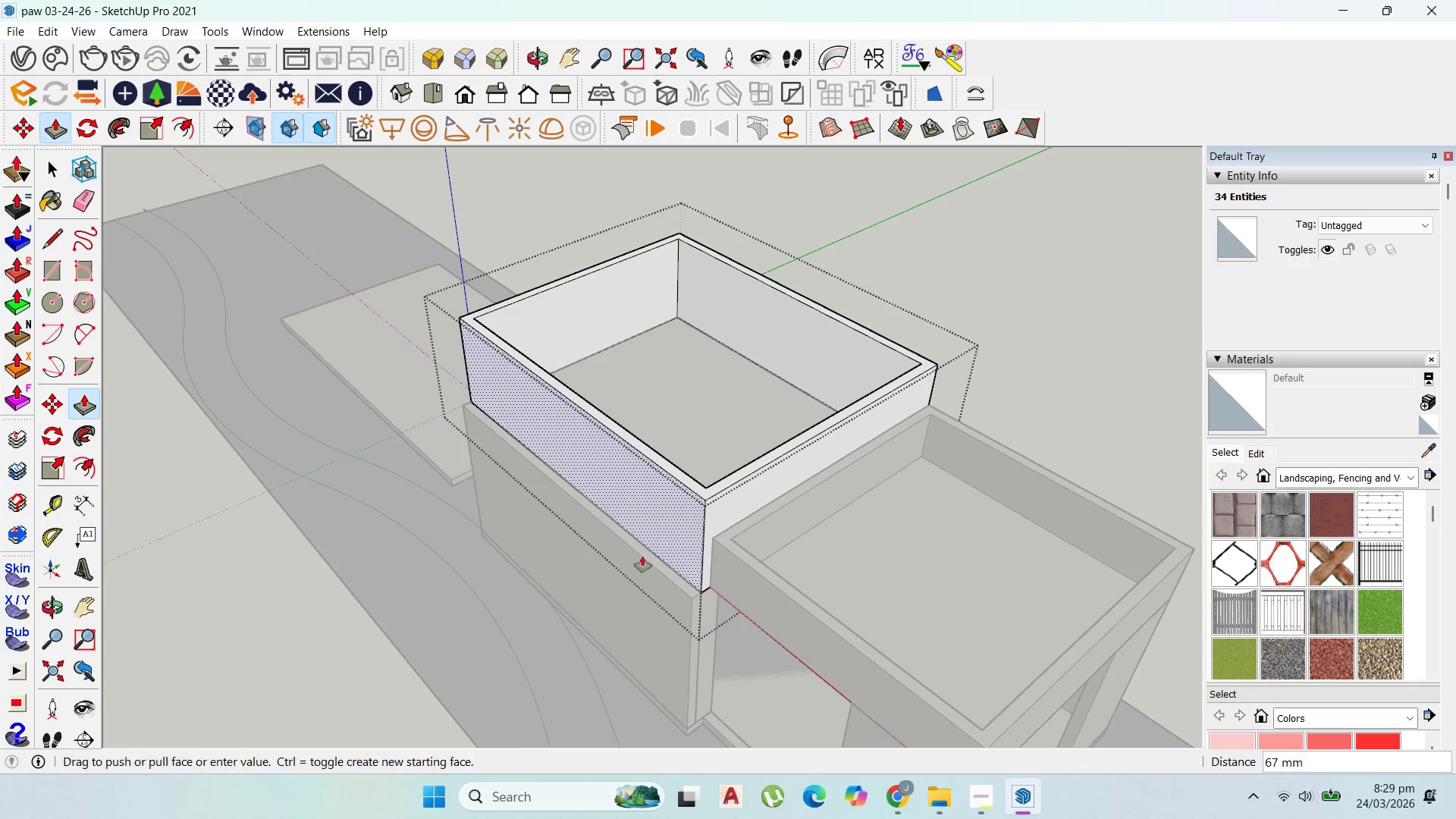 
left_click_drag(start_coordinate=[649, 548], to_coordinate=[647, 598])
 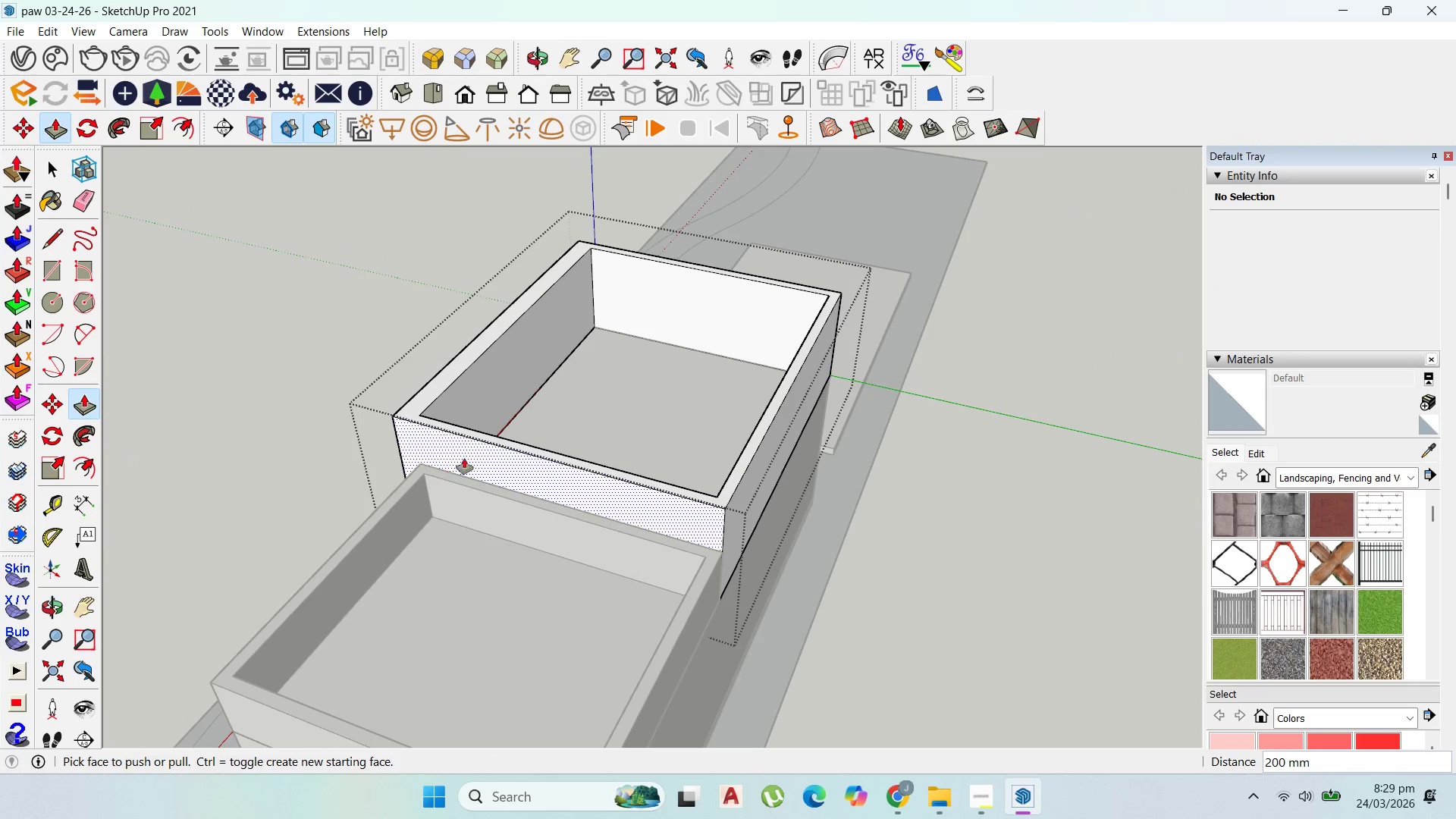 
left_click_drag(start_coordinate=[475, 414], to_coordinate=[463, 411])
 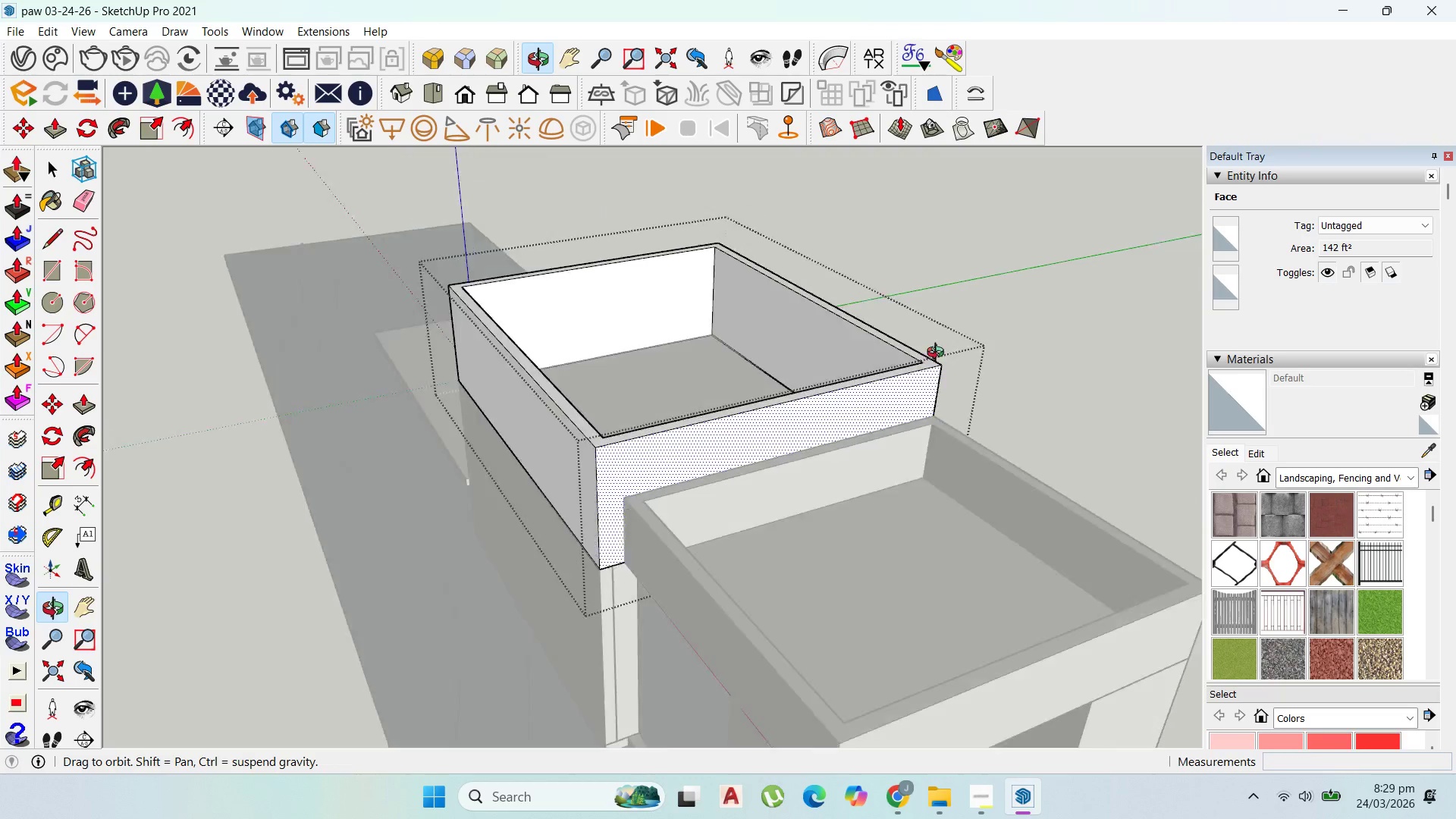 
type(2000)
key(Backspace)
 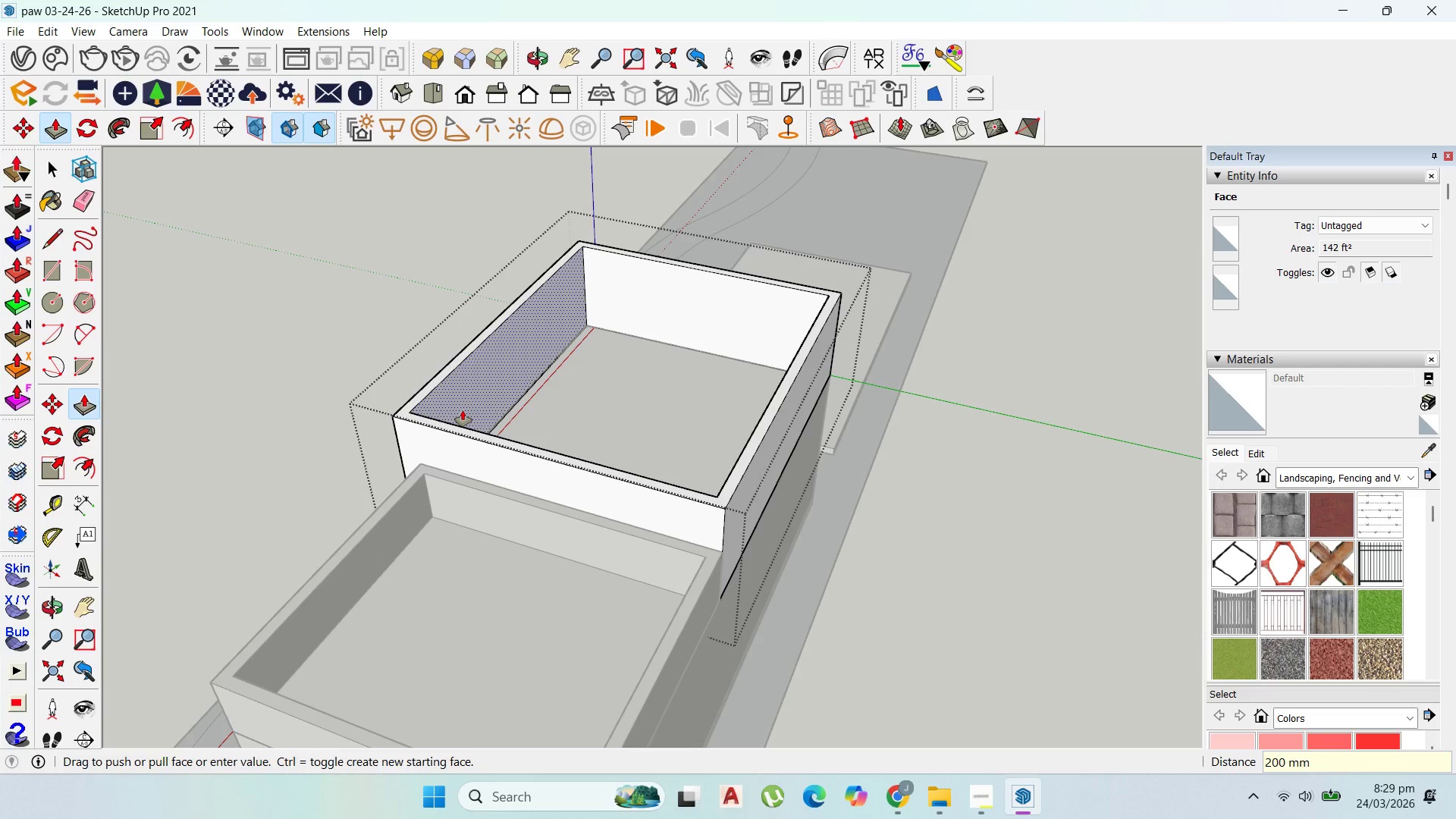 
key(Enter)
 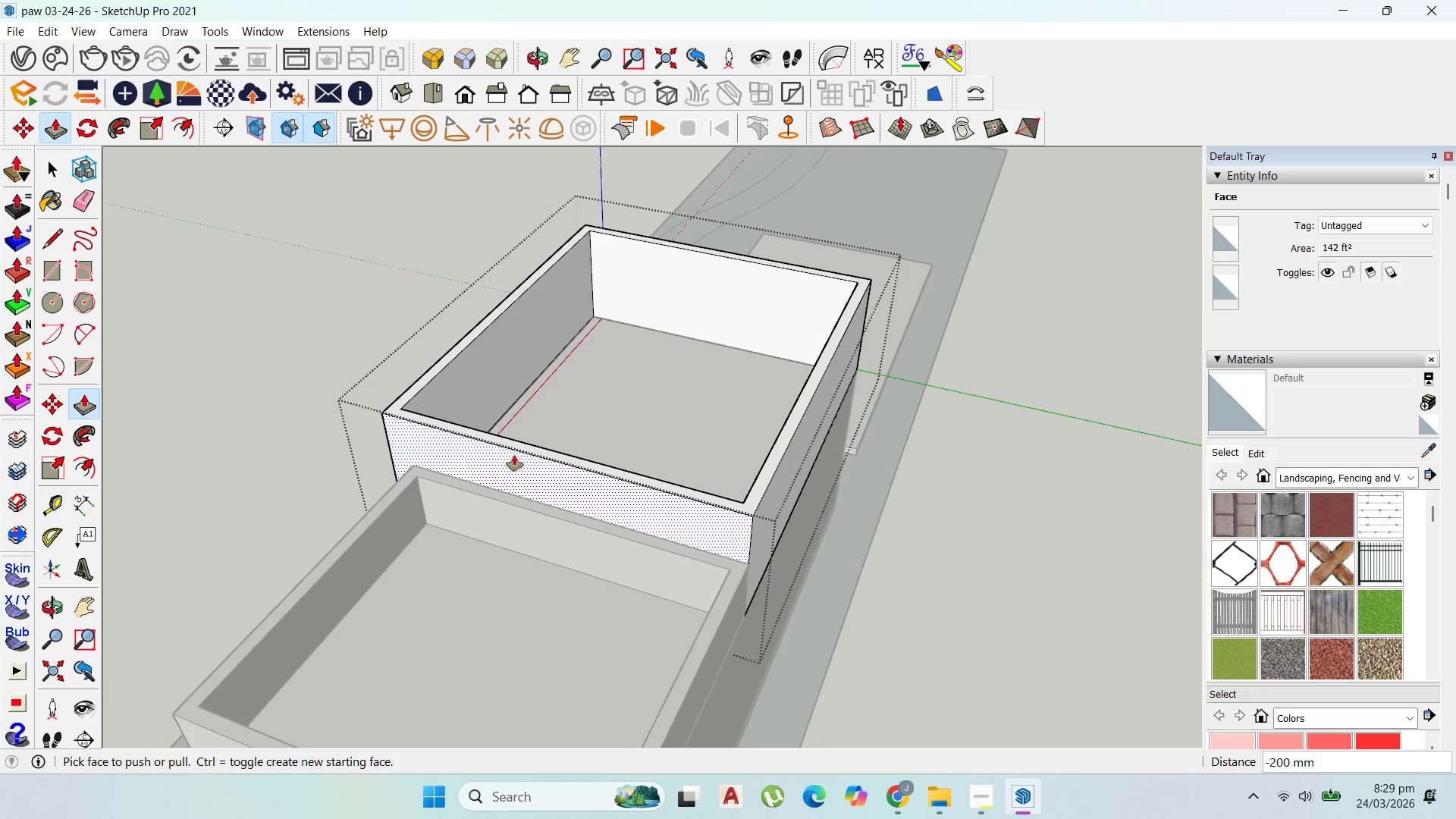 
scroll: coordinate [493, 447], scroll_direction: up, amount: 1.0
 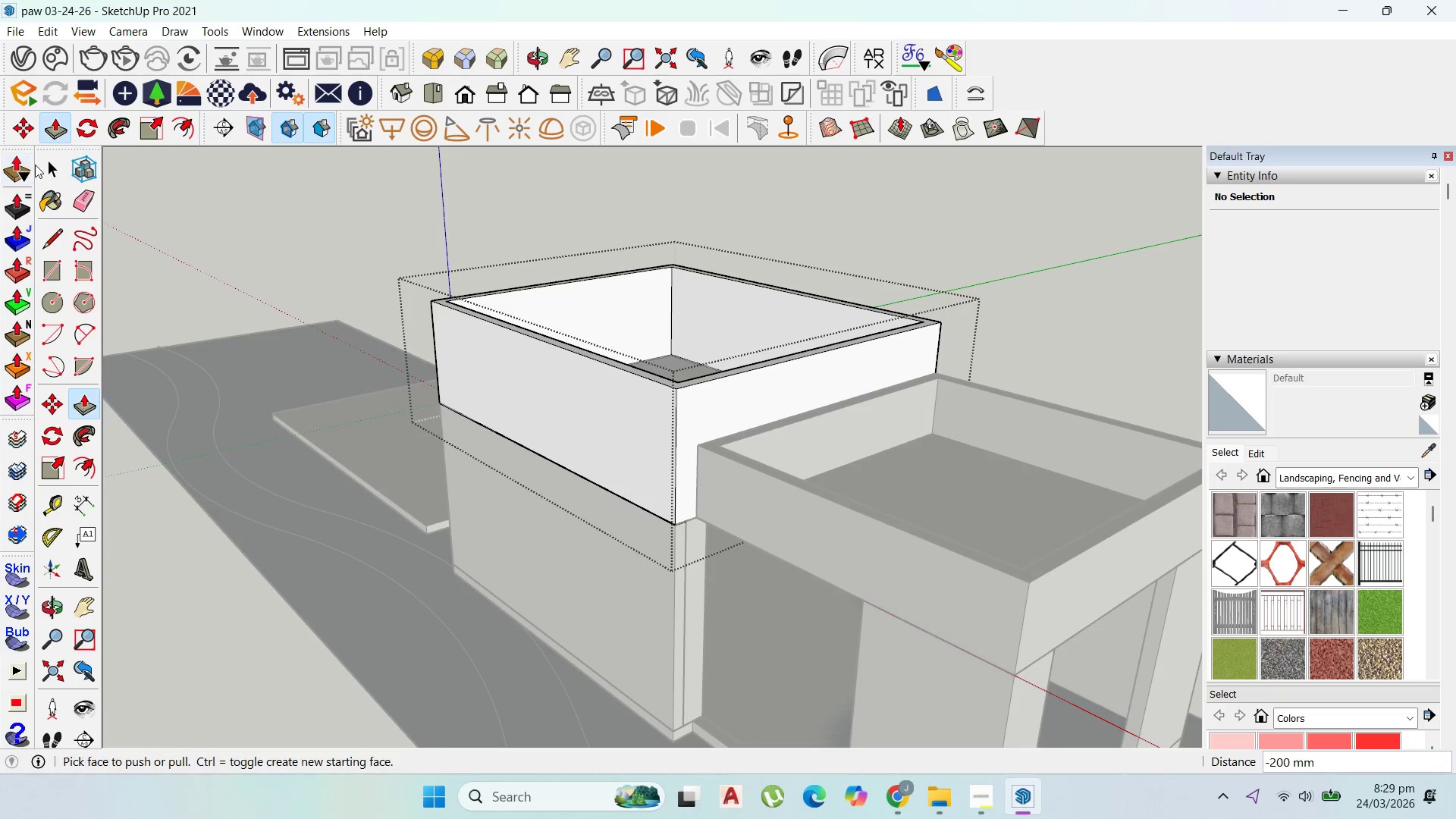 
key(Escape)
 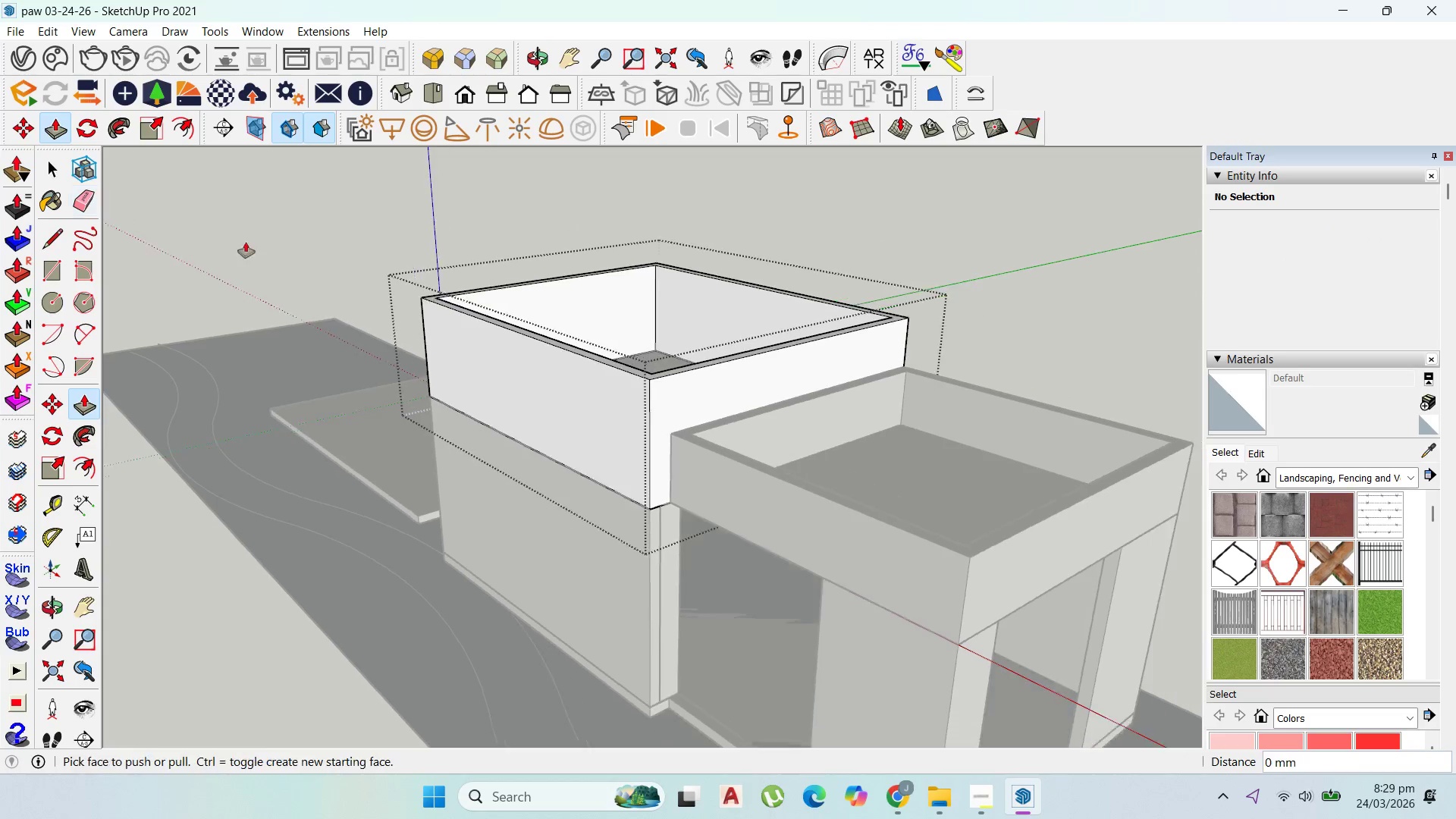 
key(Escape)
 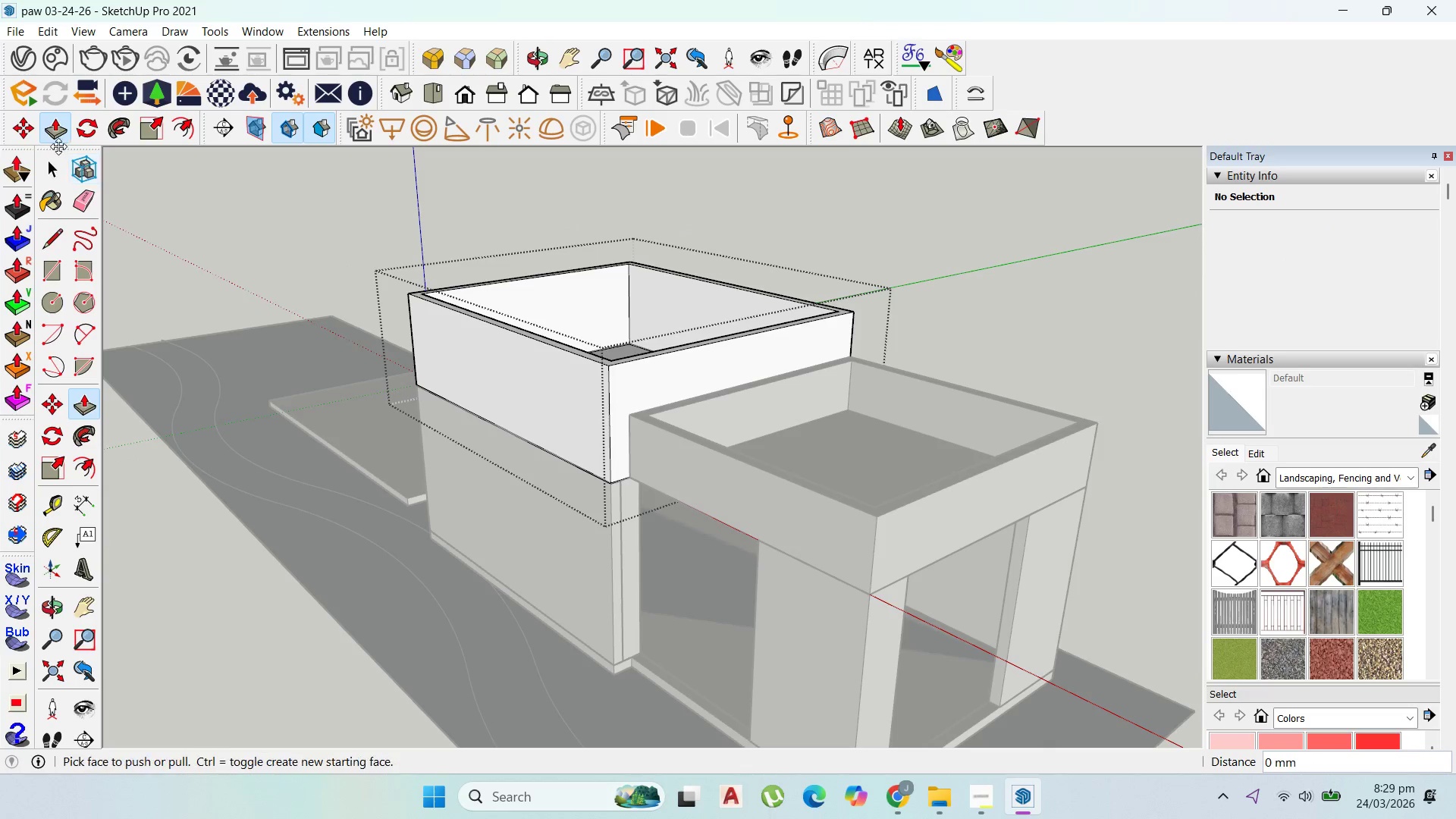 
scroll: coordinate [275, 252], scroll_direction: down, amount: 3.0
 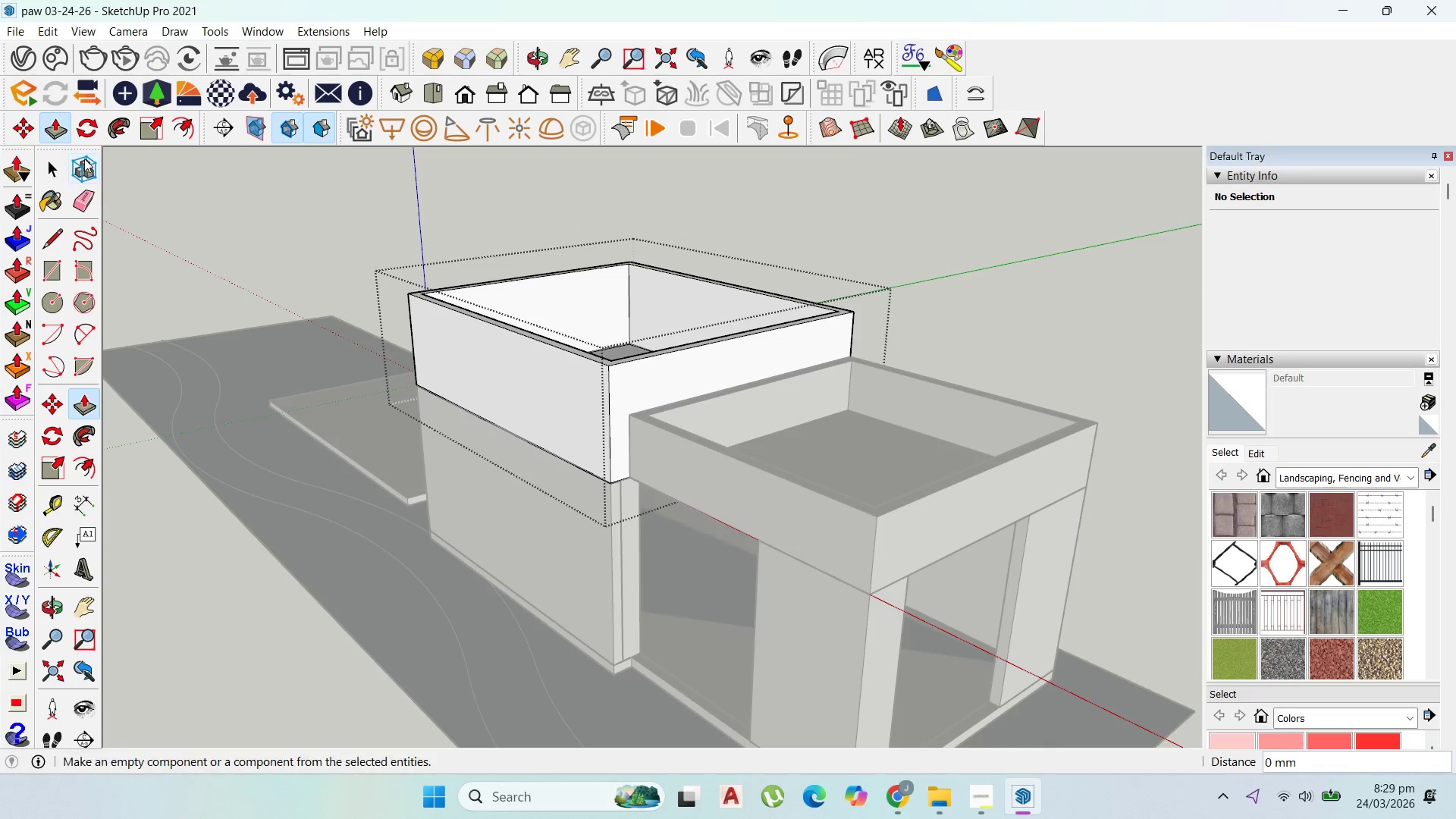 
left_click([55, 163])
 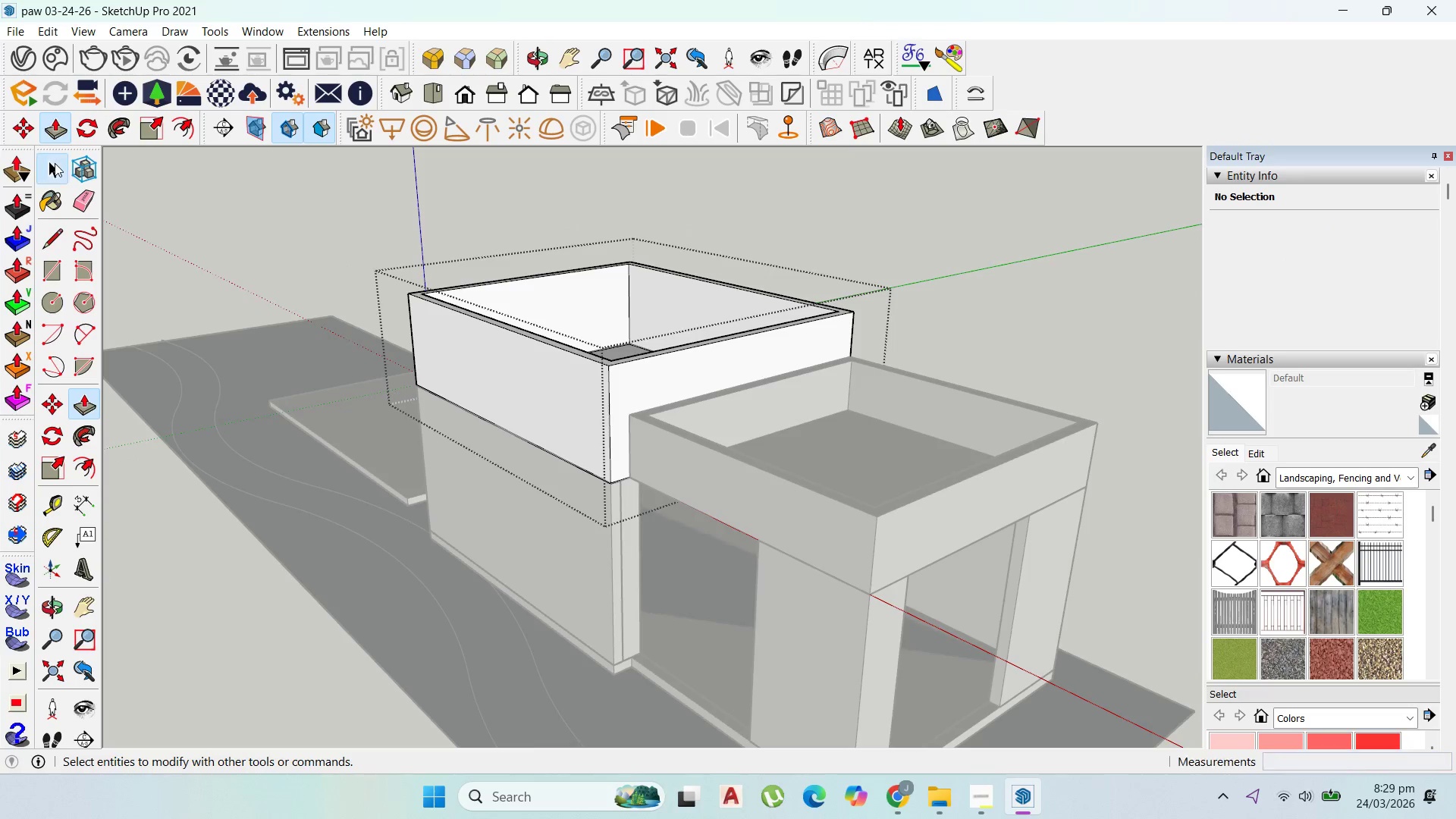 
key(Escape)
 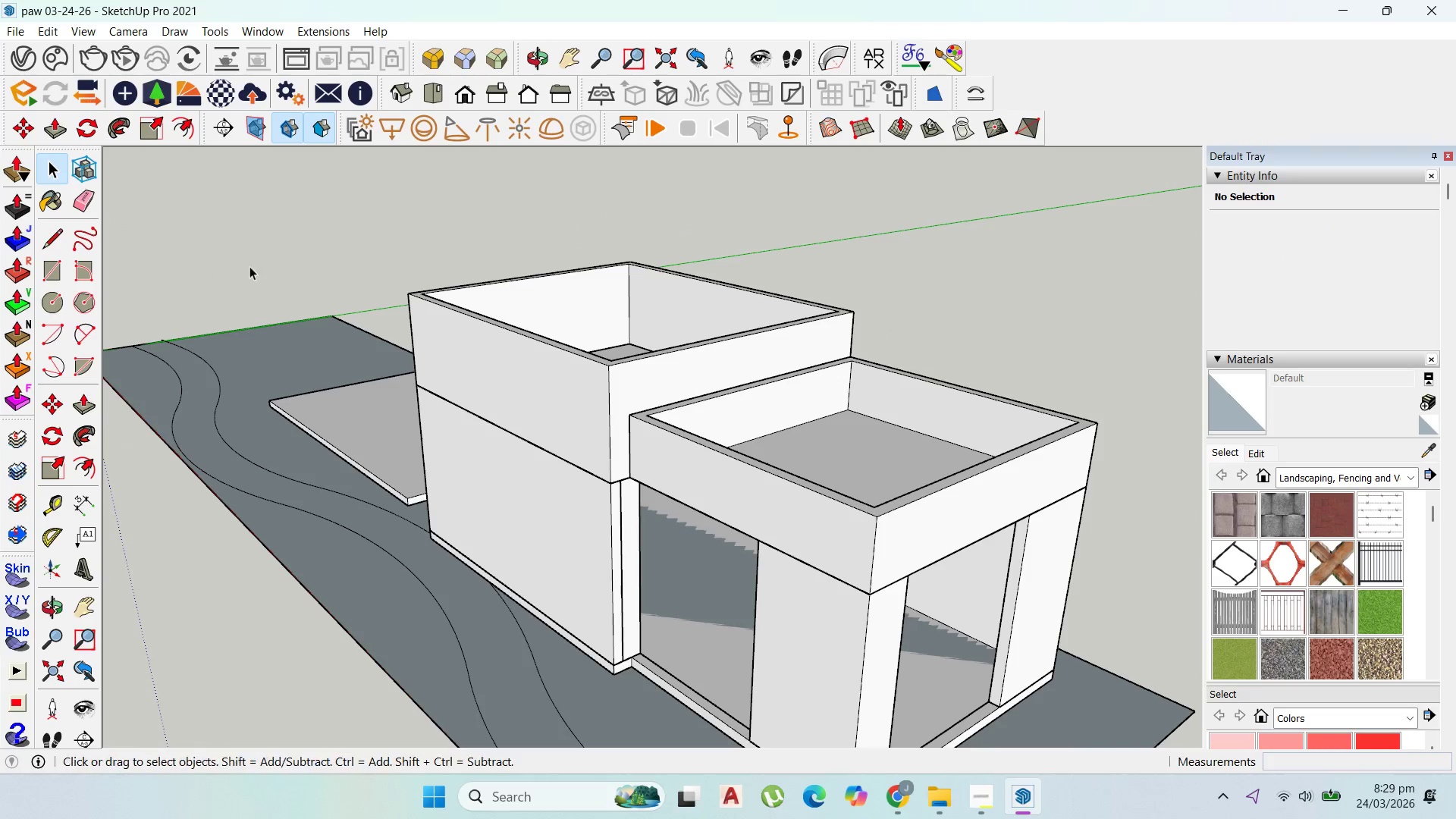 
key(Escape)
 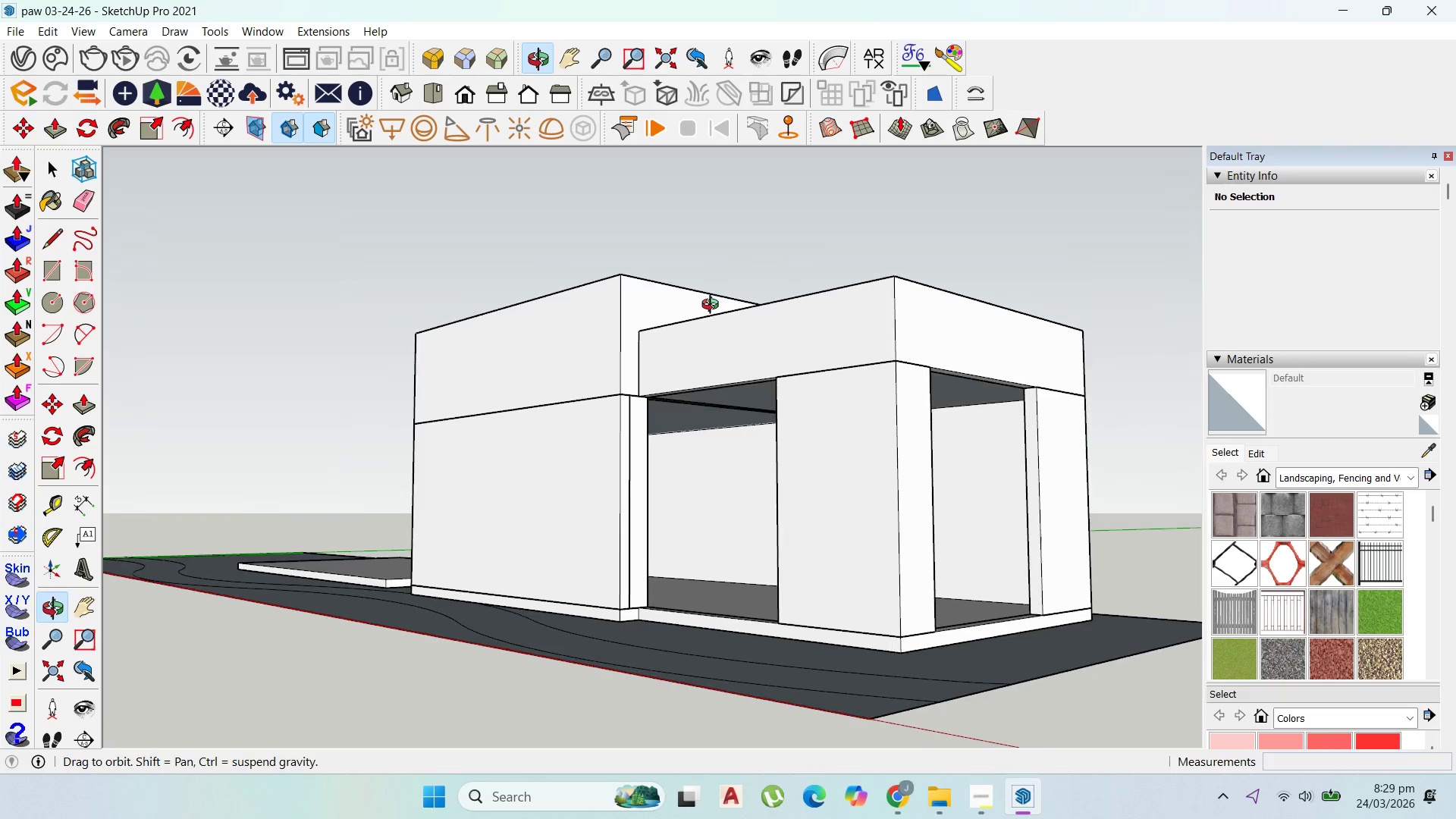 
scroll: coordinate [703, 519], scroll_direction: none, amount: 0.0
 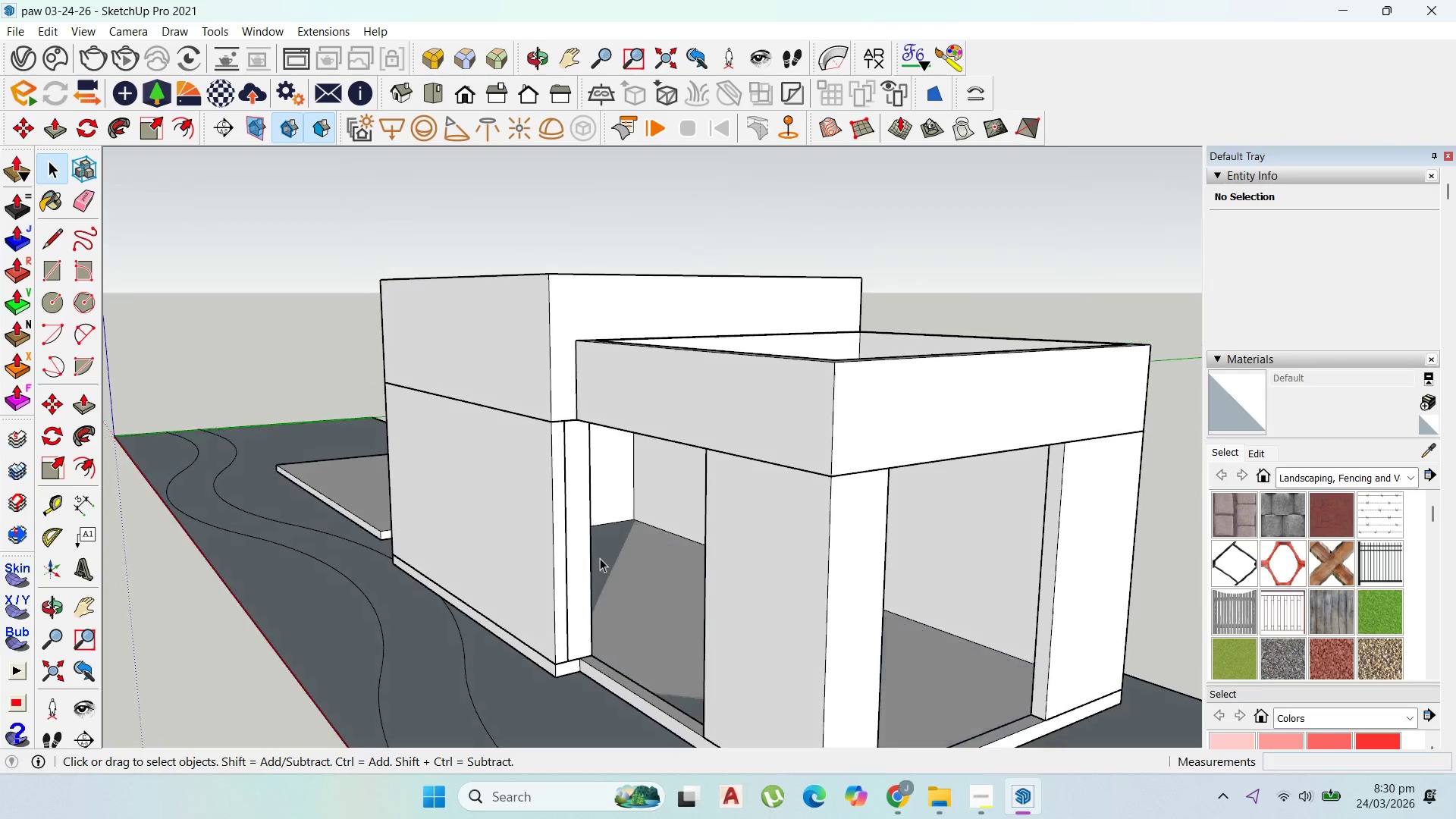 
scroll: coordinate [539, 540], scroll_direction: down, amount: 3.0
 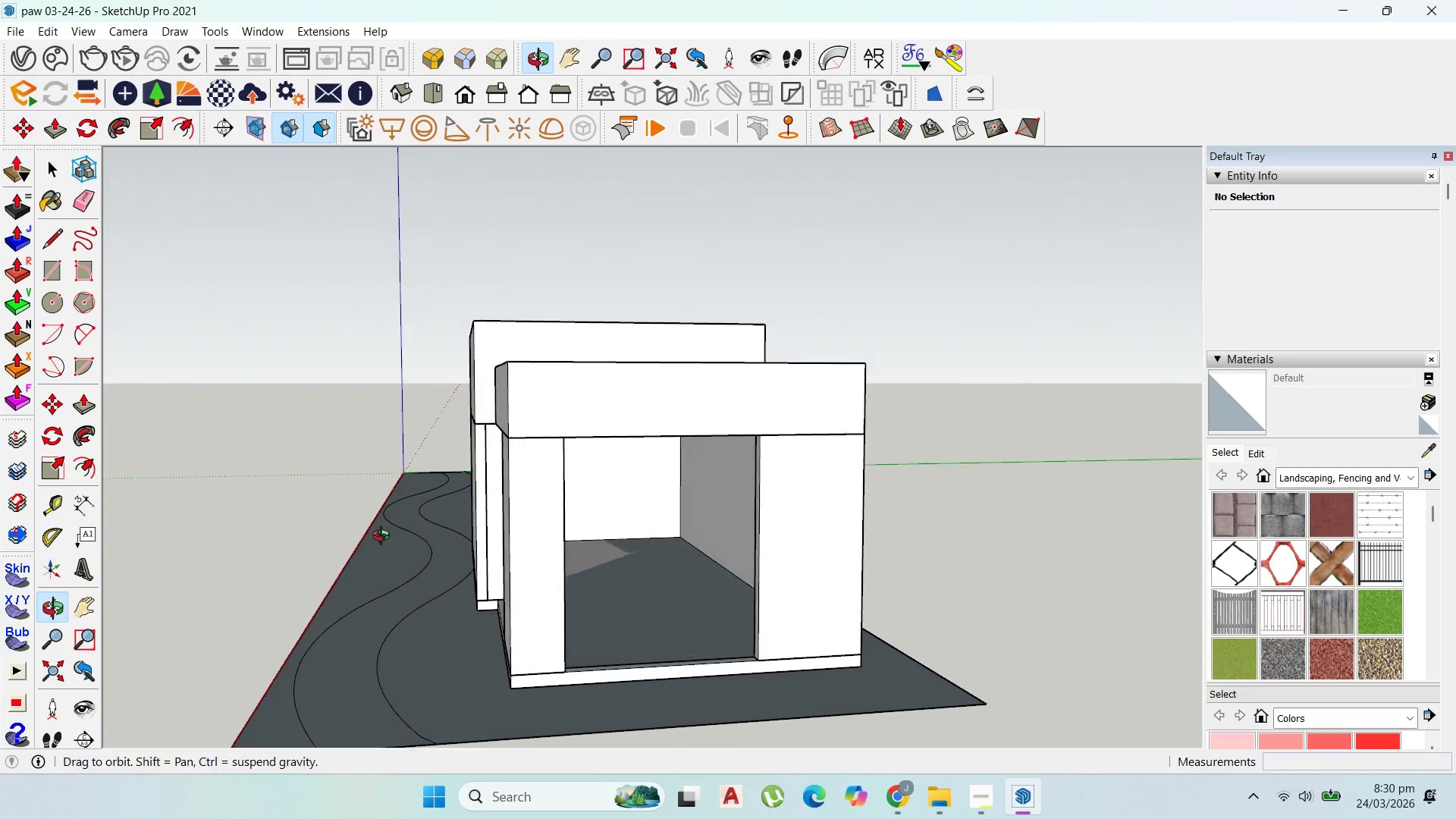 
scroll: coordinate [698, 557], scroll_direction: up, amount: 3.0
 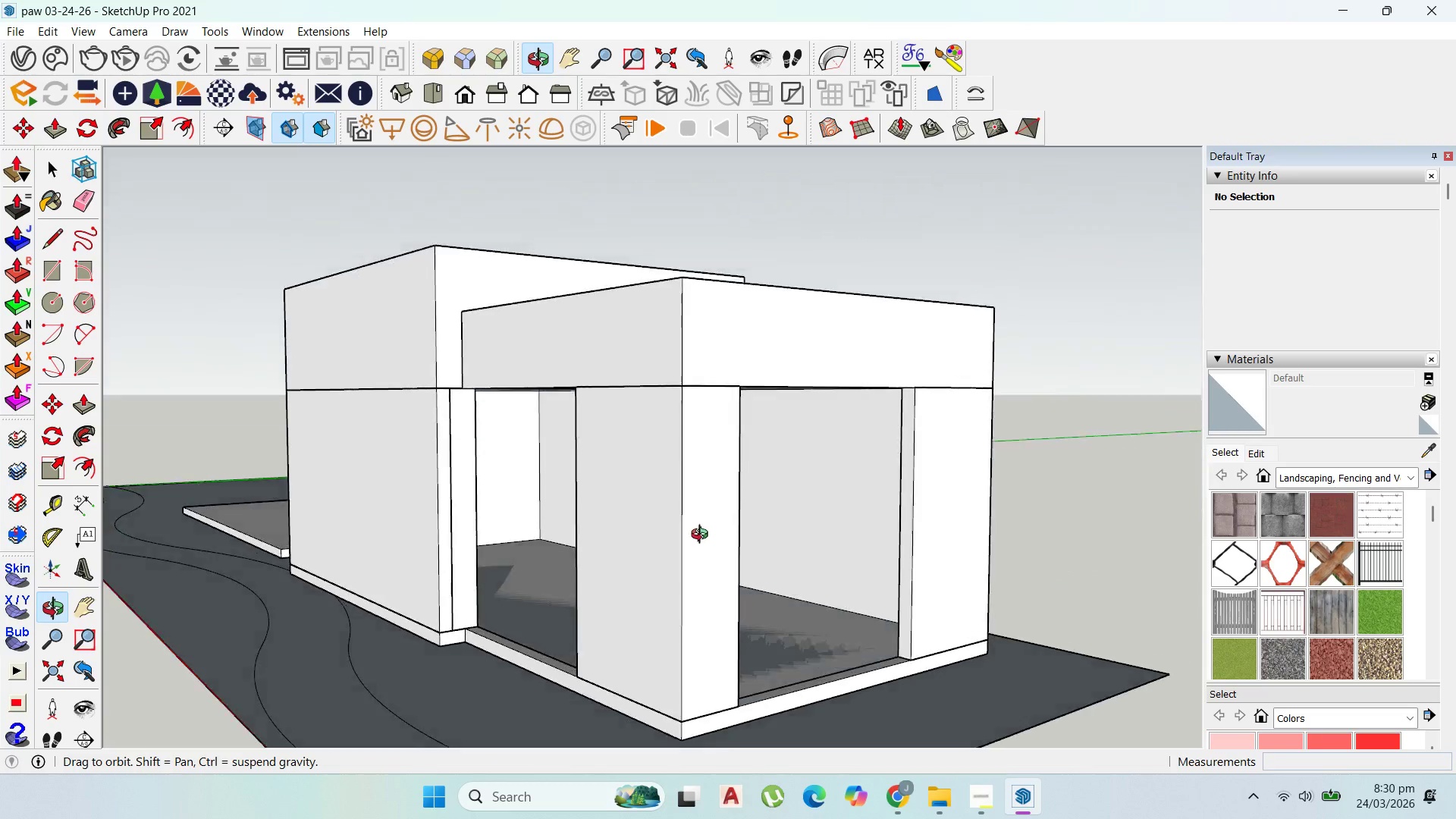 
scroll: coordinate [711, 597], scroll_direction: down, amount: 4.0
 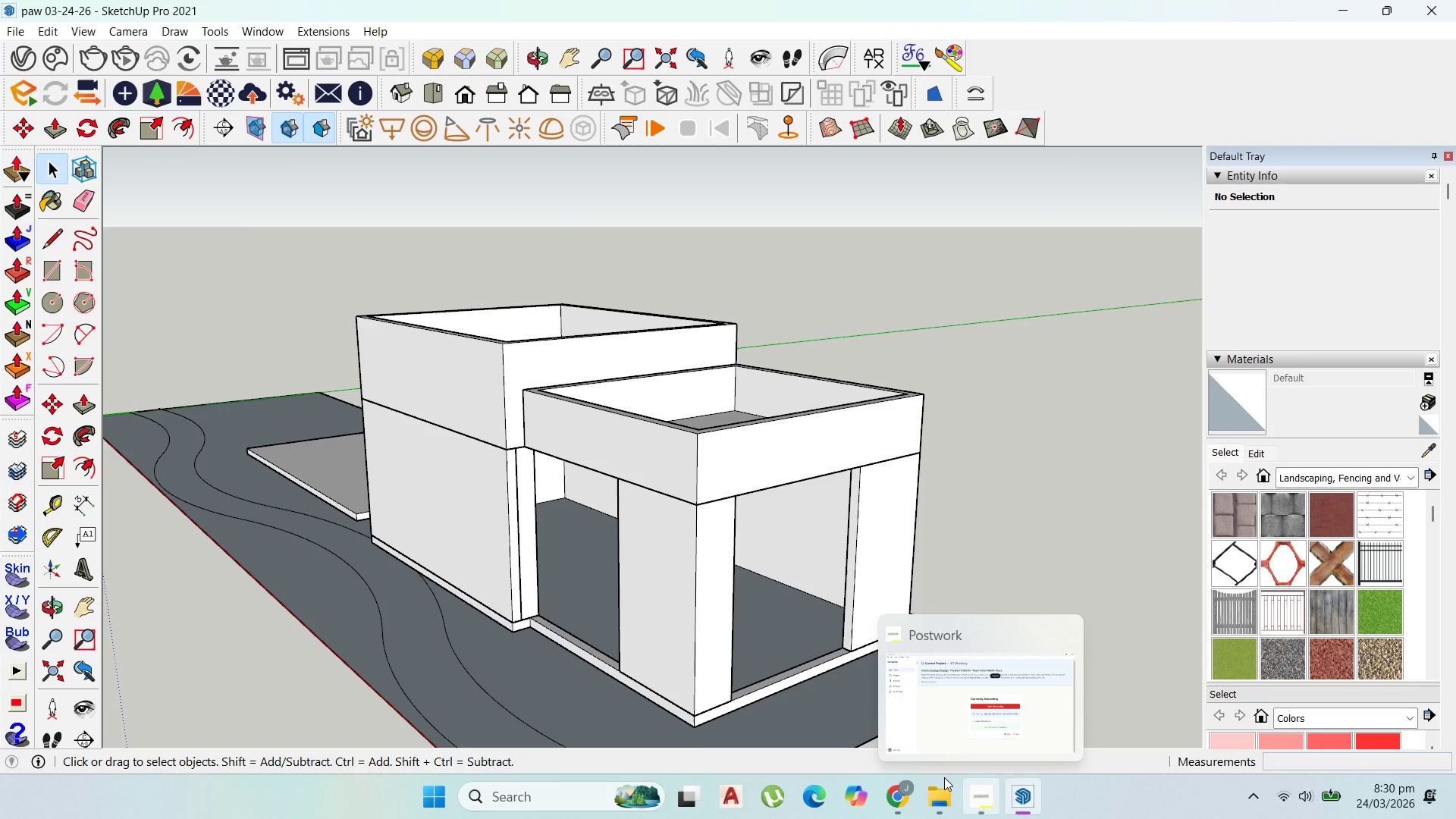 
scroll: coordinate [462, 372], scroll_direction: up, amount: 4.0
 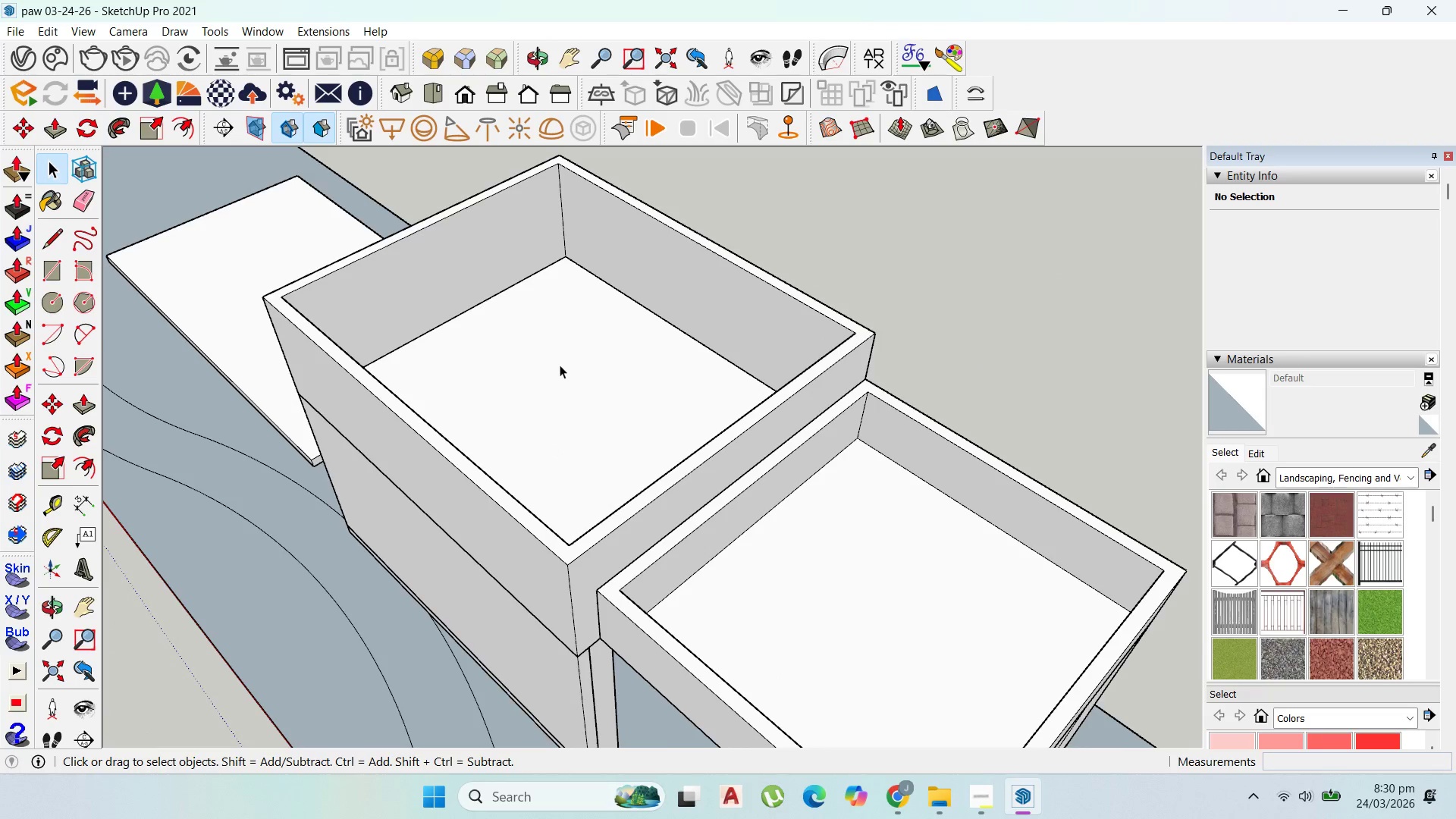 
double_click([560, 365])
 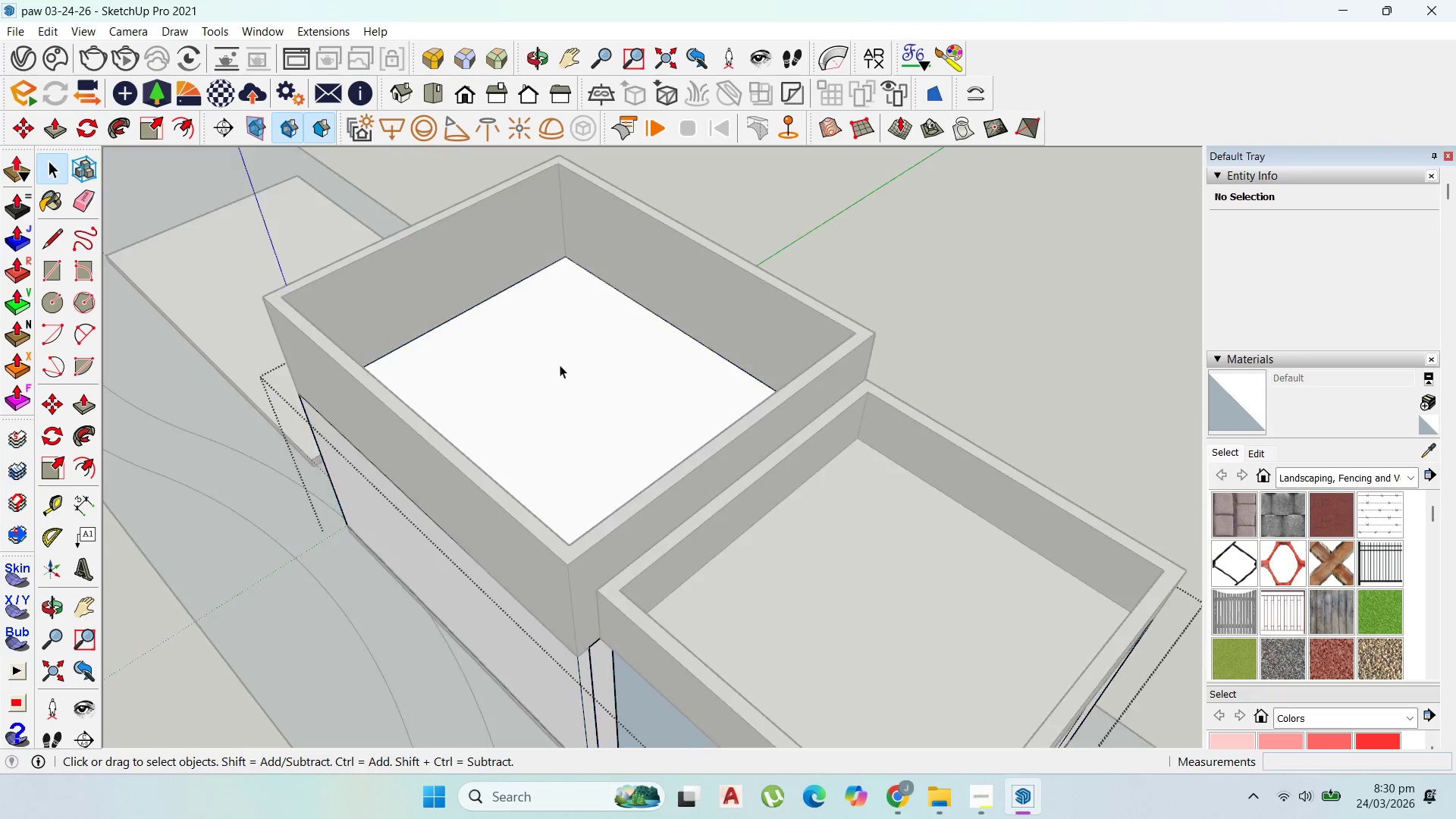 
triple_click([560, 365])
 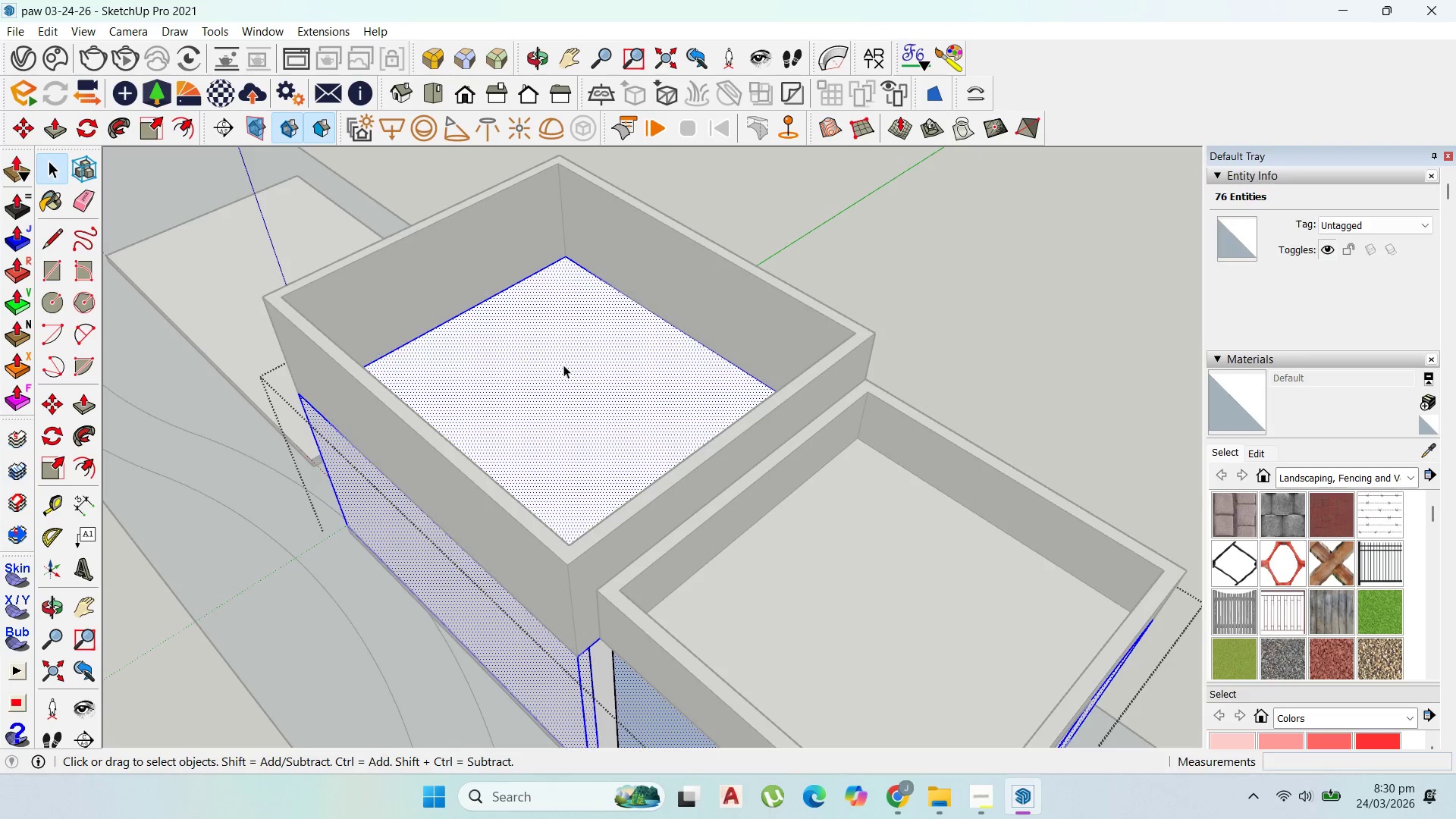 
left_click([563, 365])
 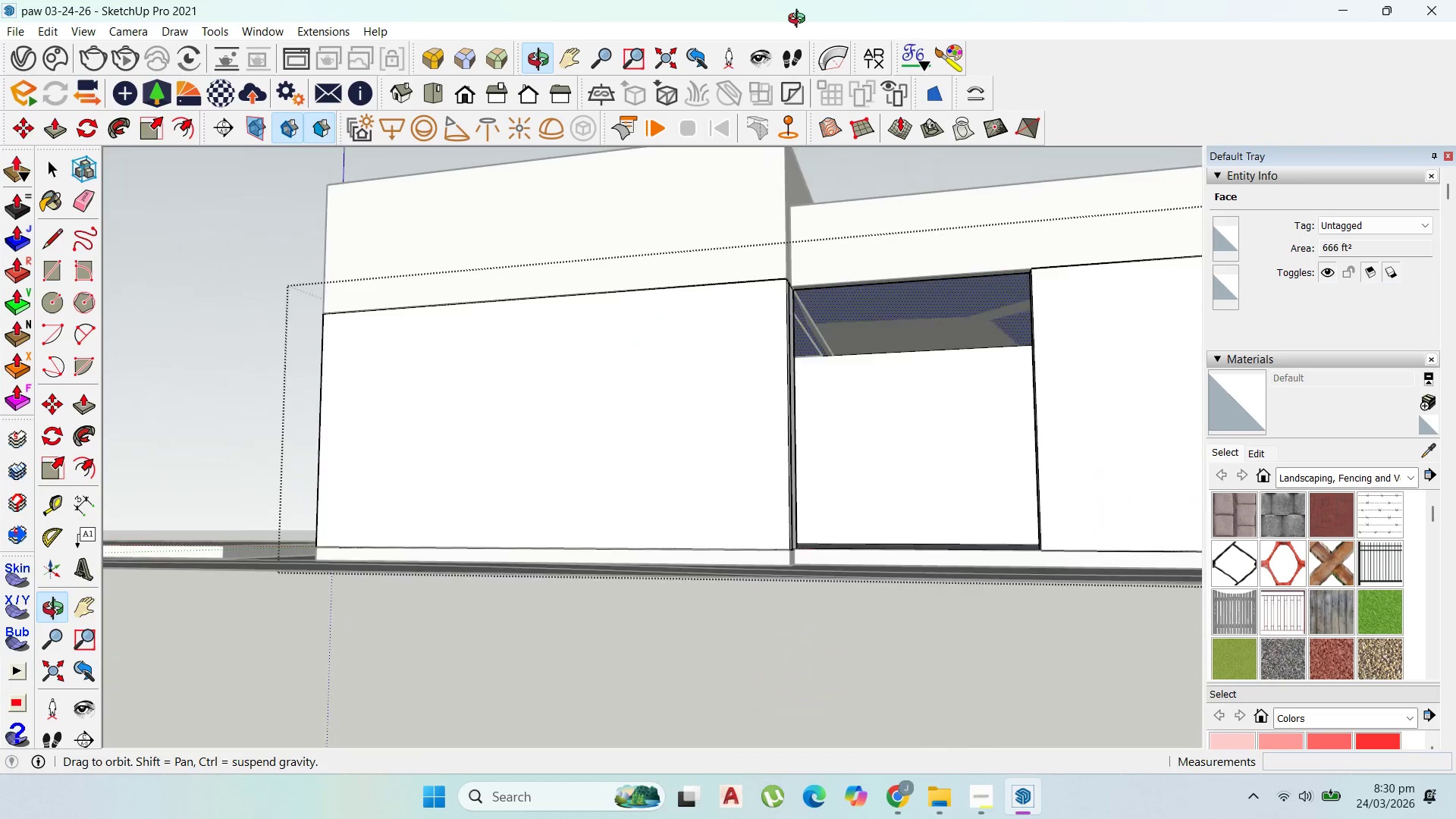 
wait(6.69)
 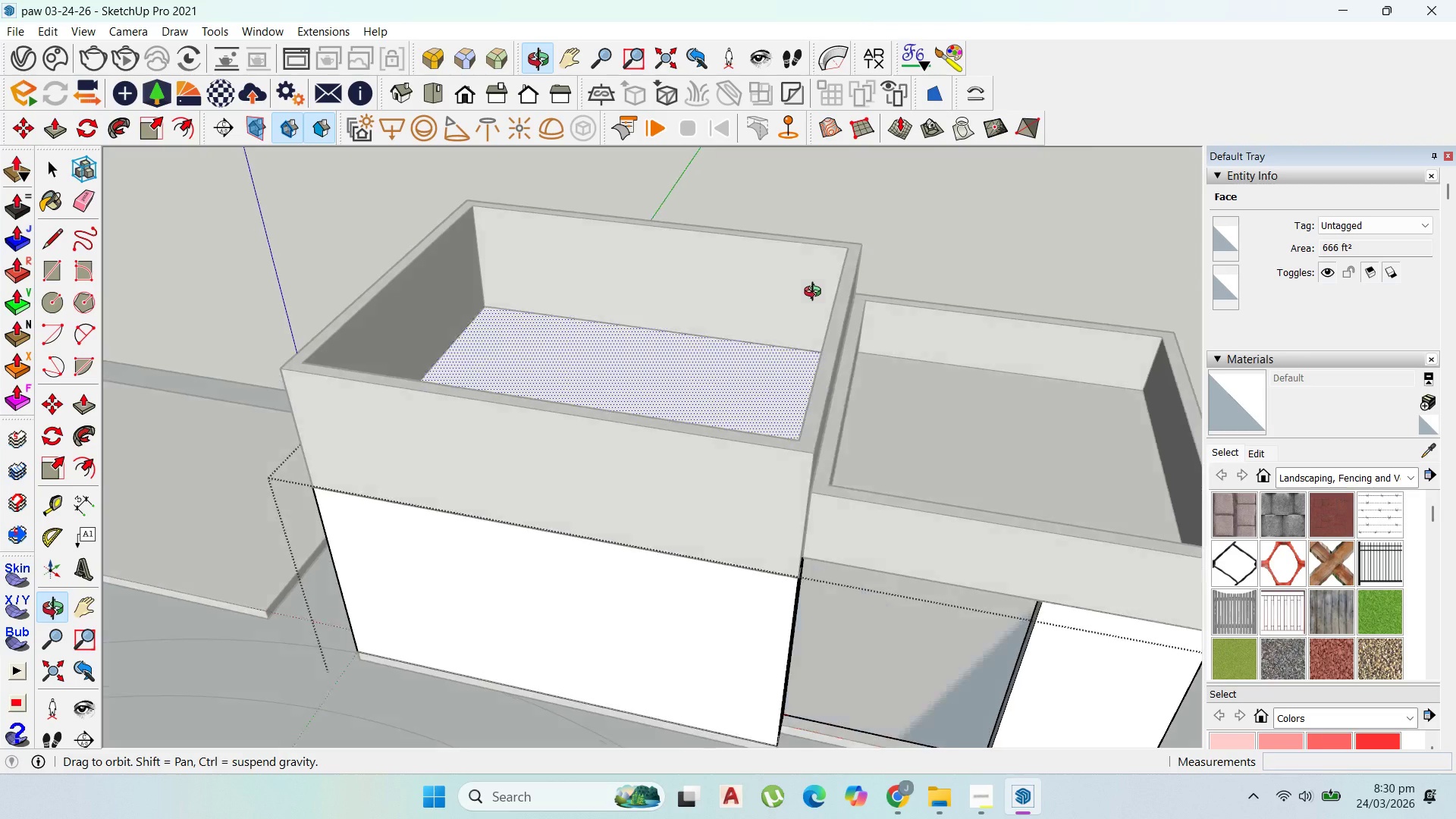 
key(Delete)
 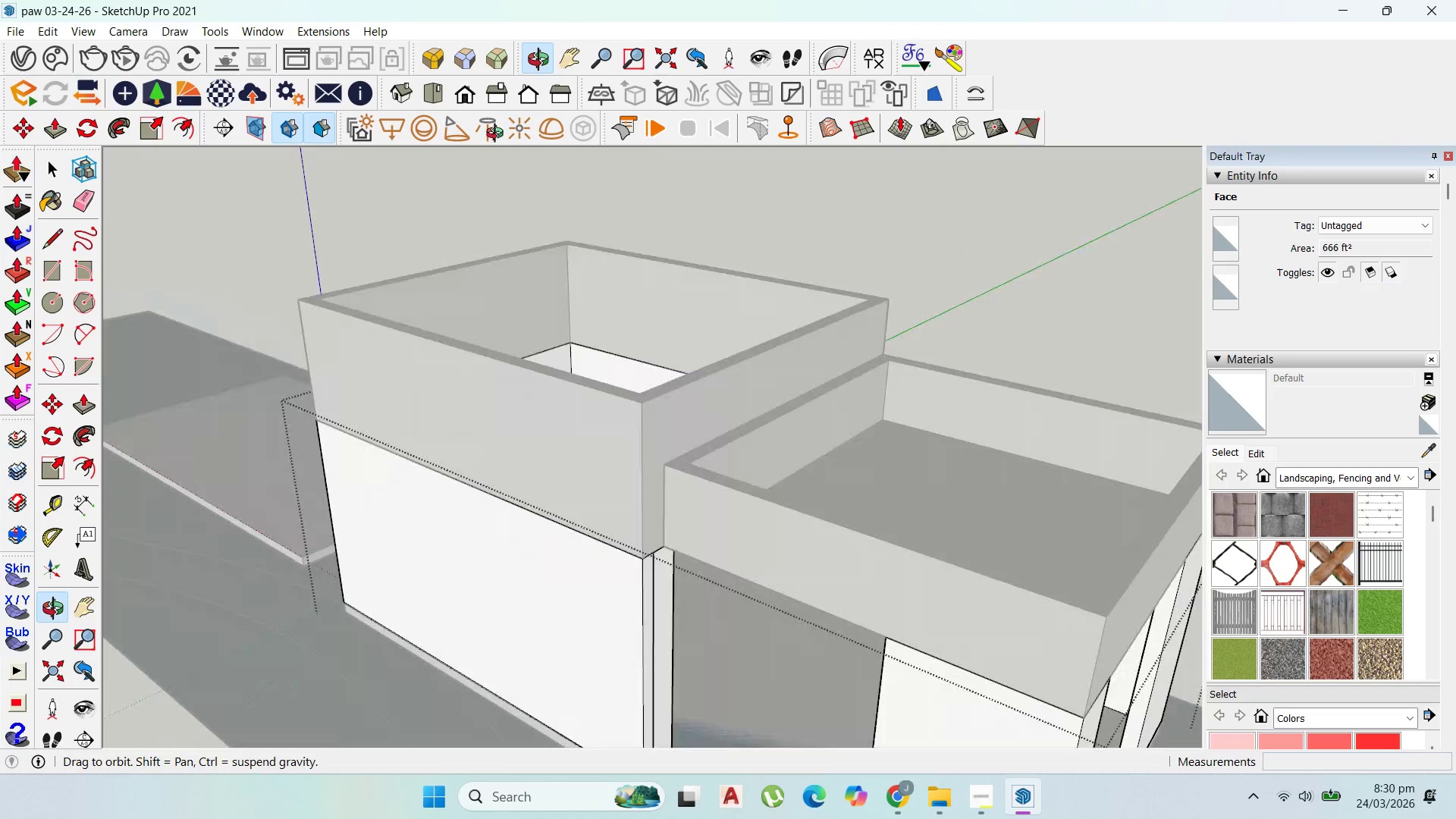 
key(Escape)
 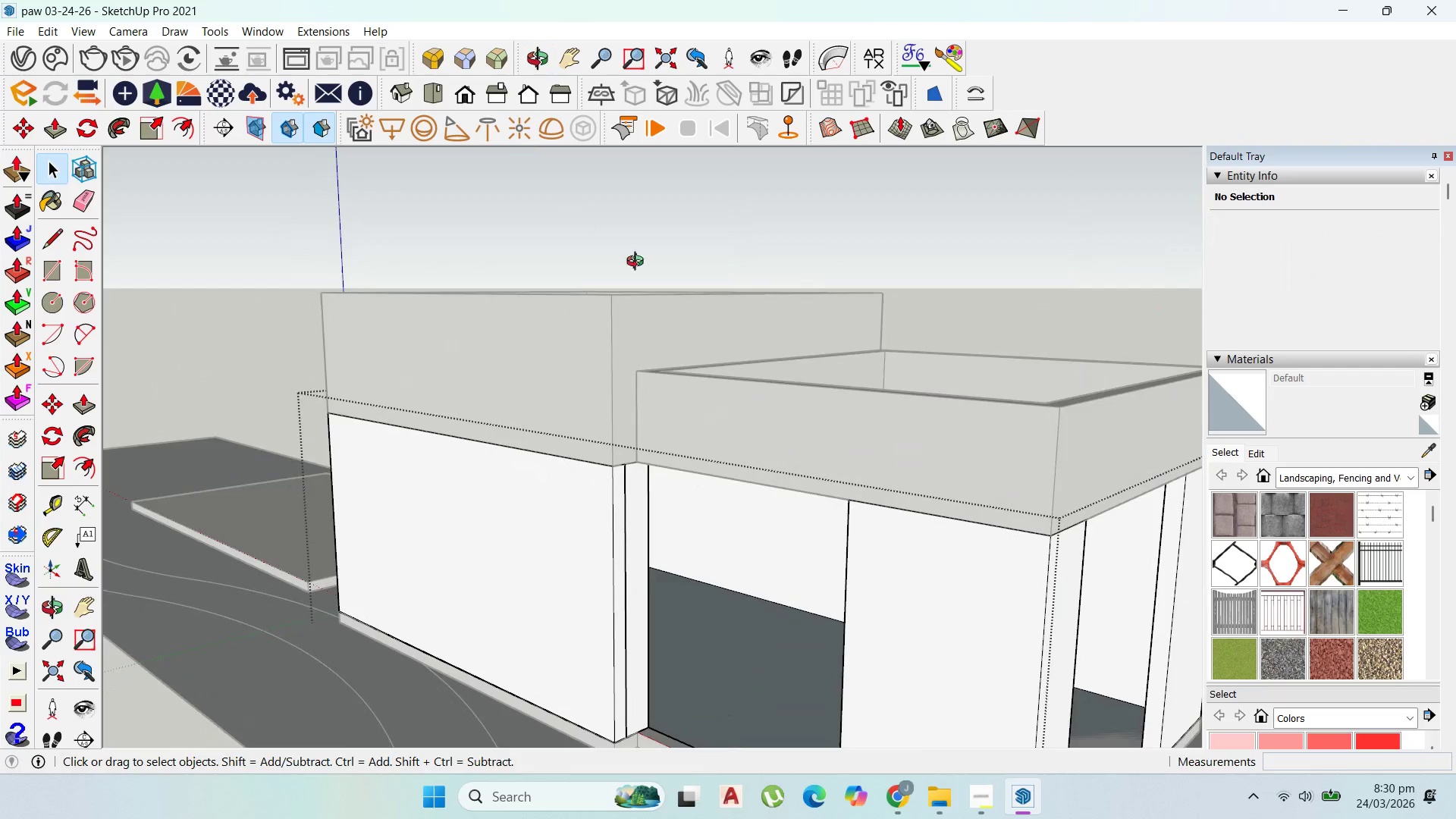 
key(Escape)
 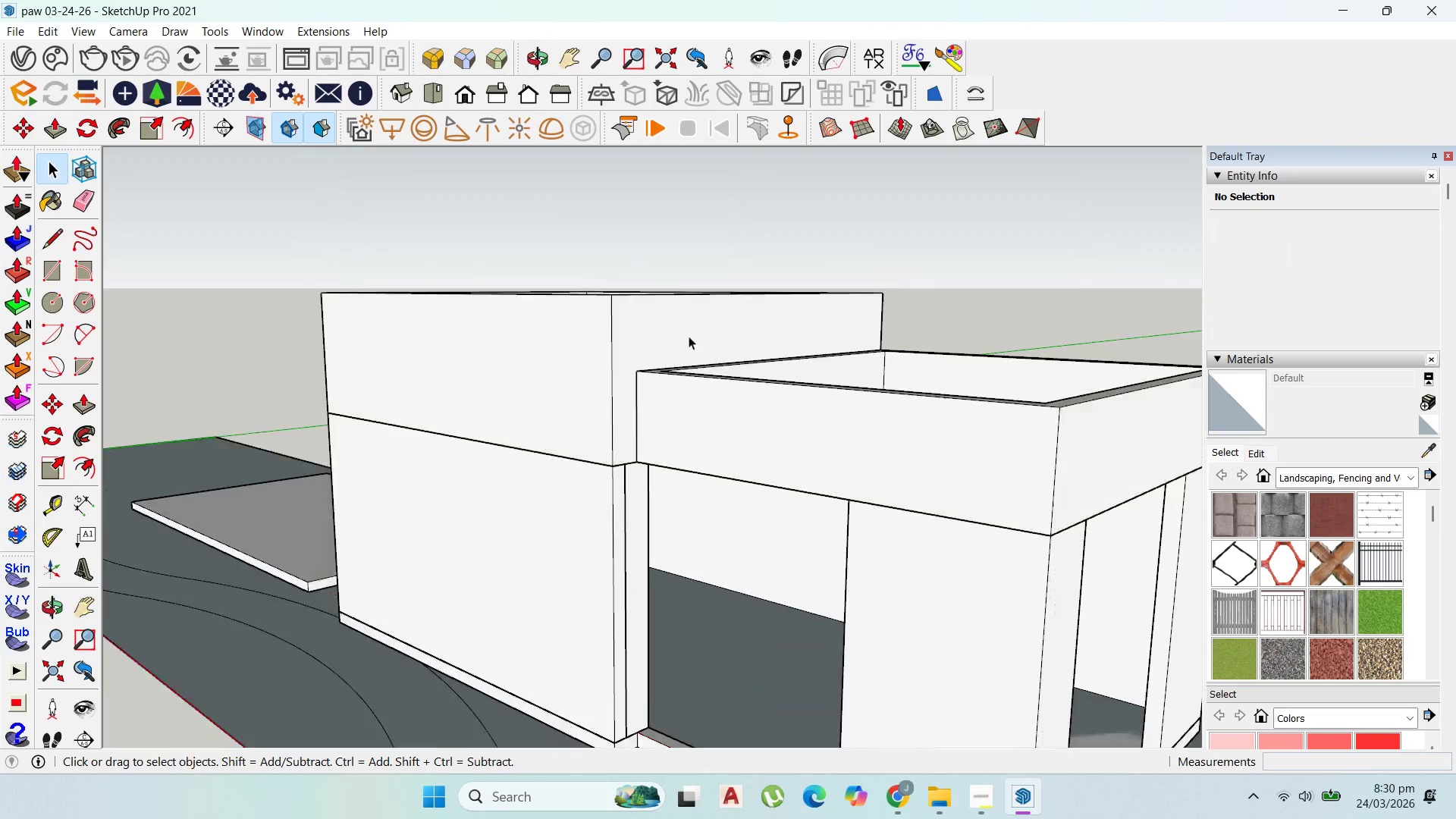 
key(Escape)
 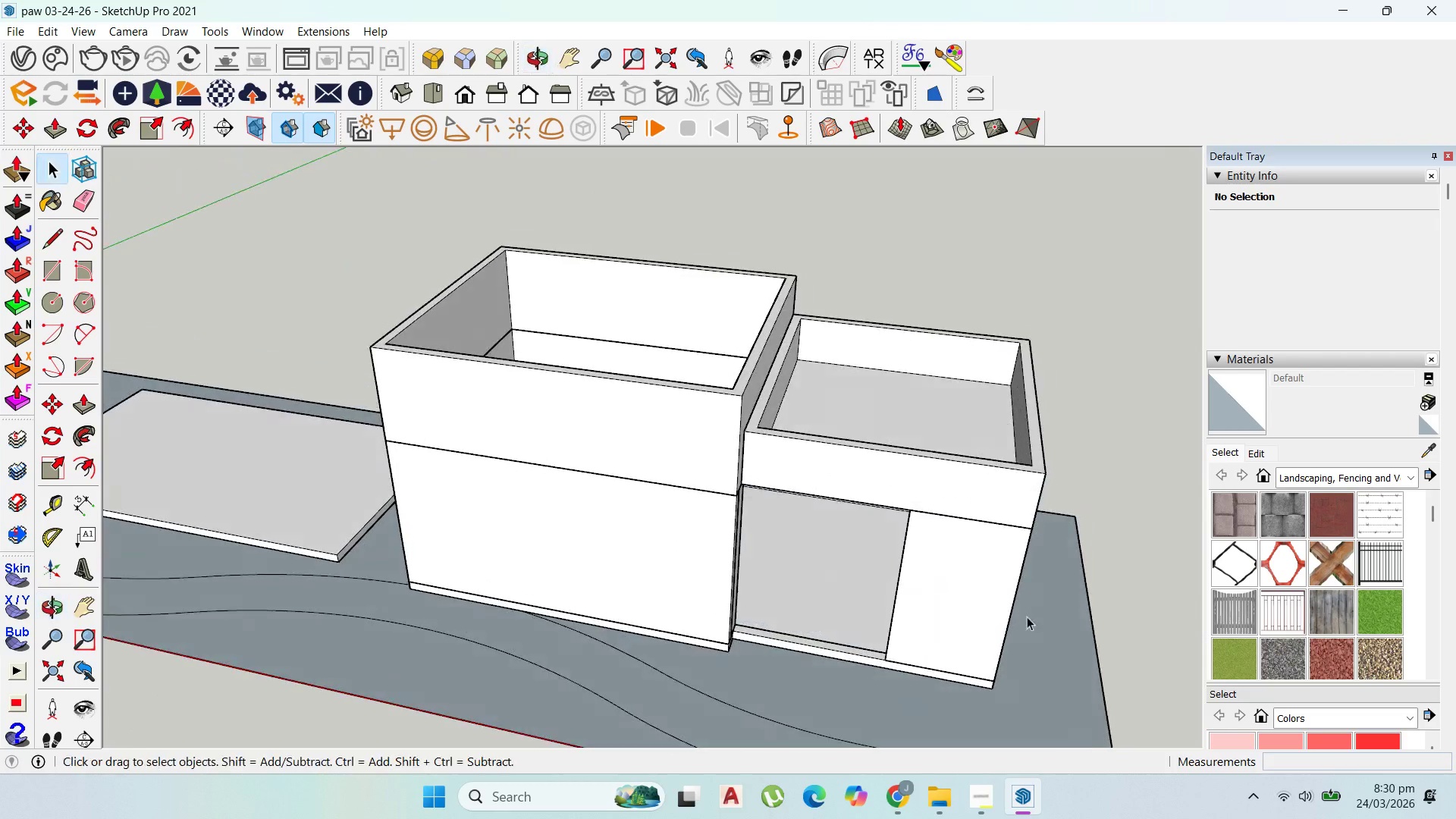 
scroll: coordinate [839, 464], scroll_direction: down, amount: 4.0
 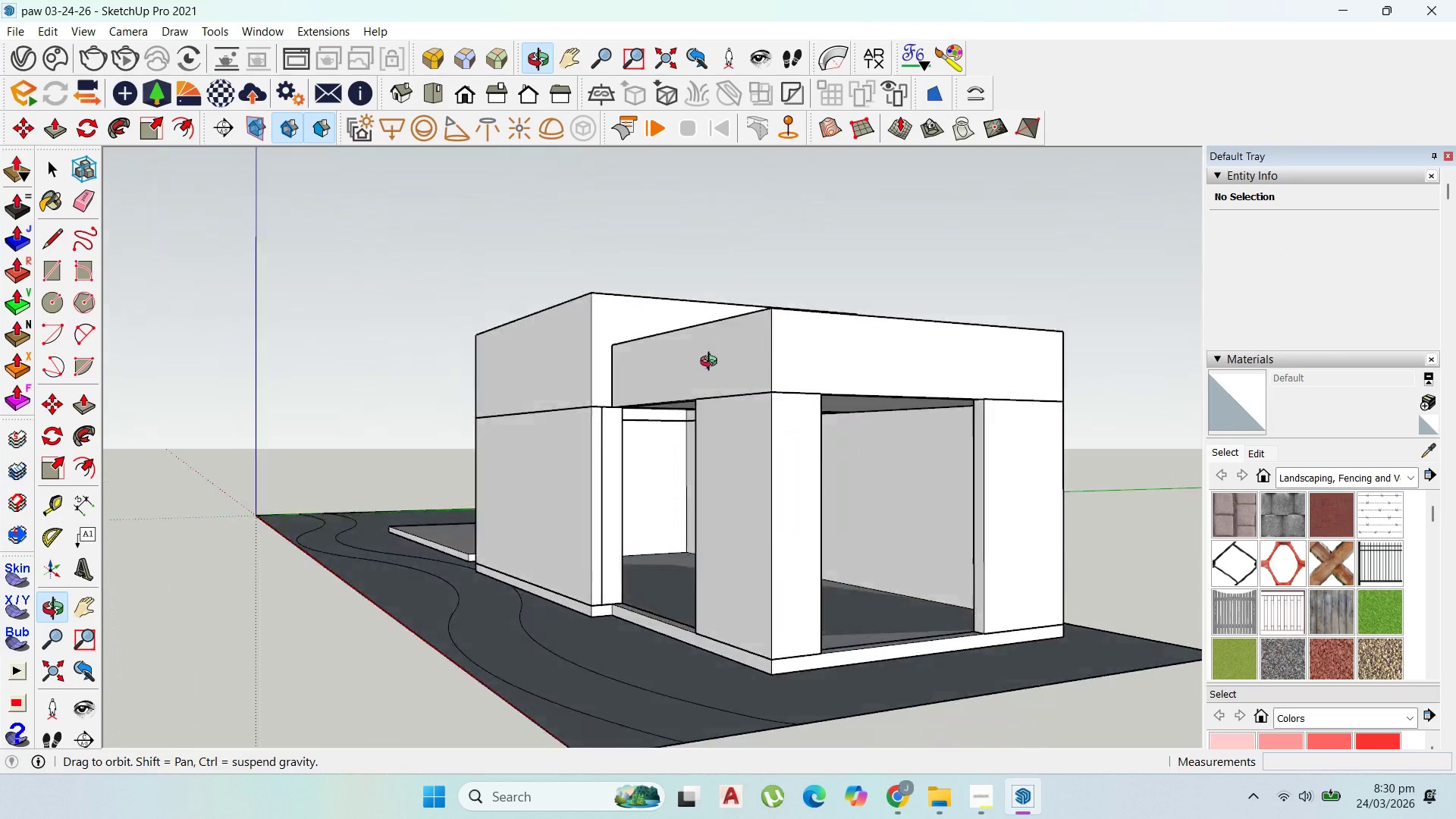 
scroll: coordinate [785, 565], scroll_direction: up, amount: 3.0
 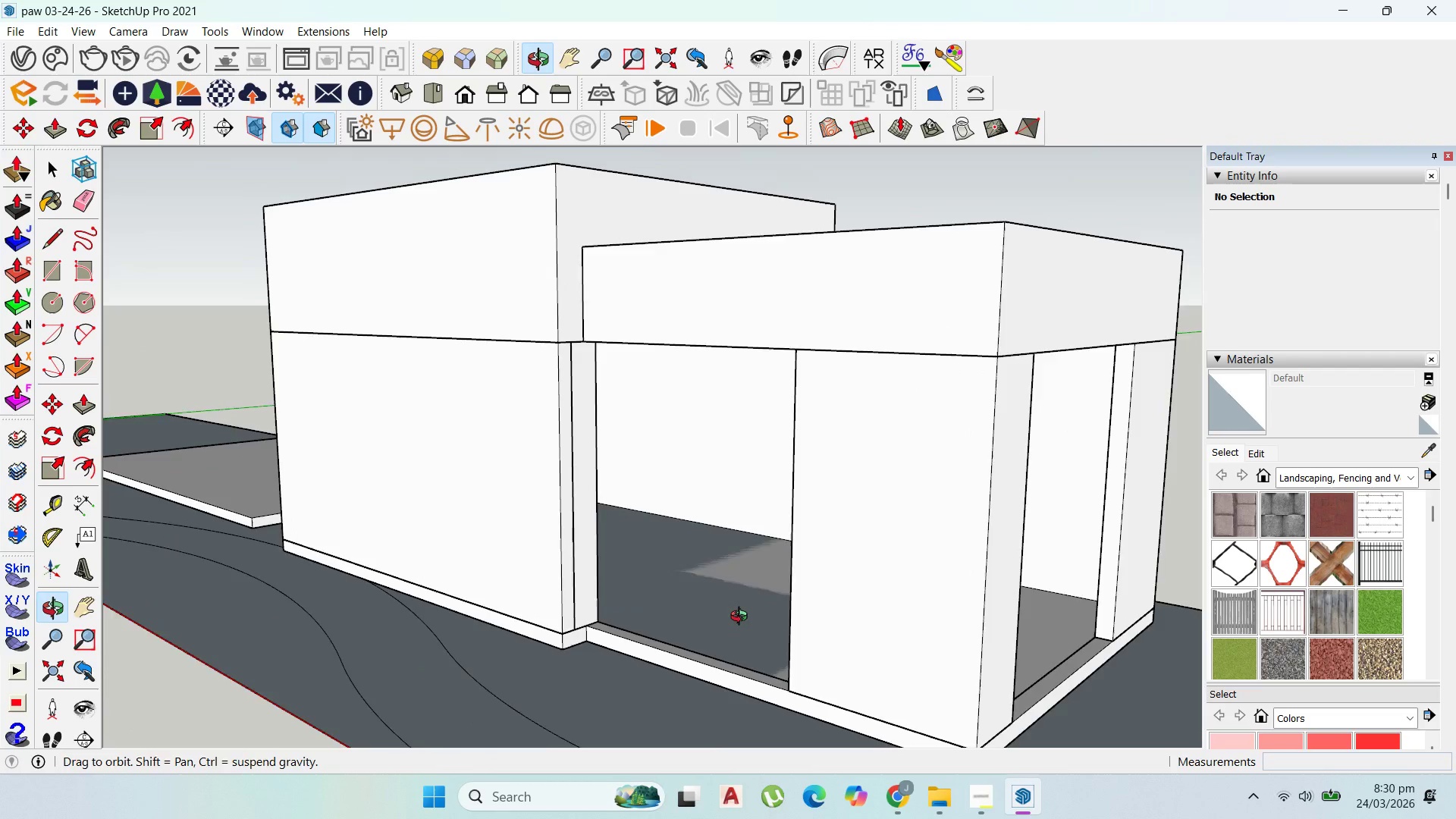 
double_click([742, 621])
 